 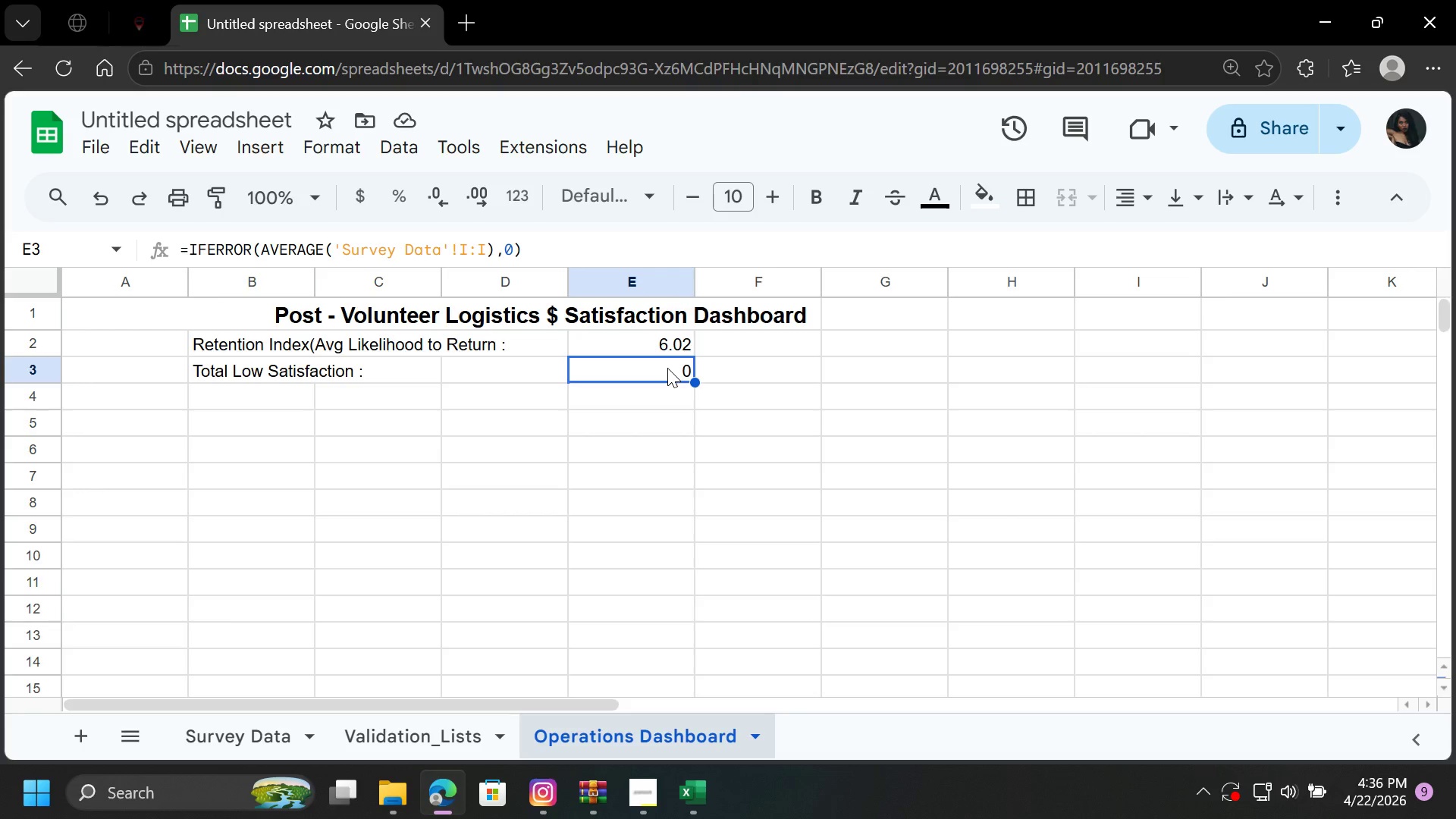 
double_click([667, 368])
 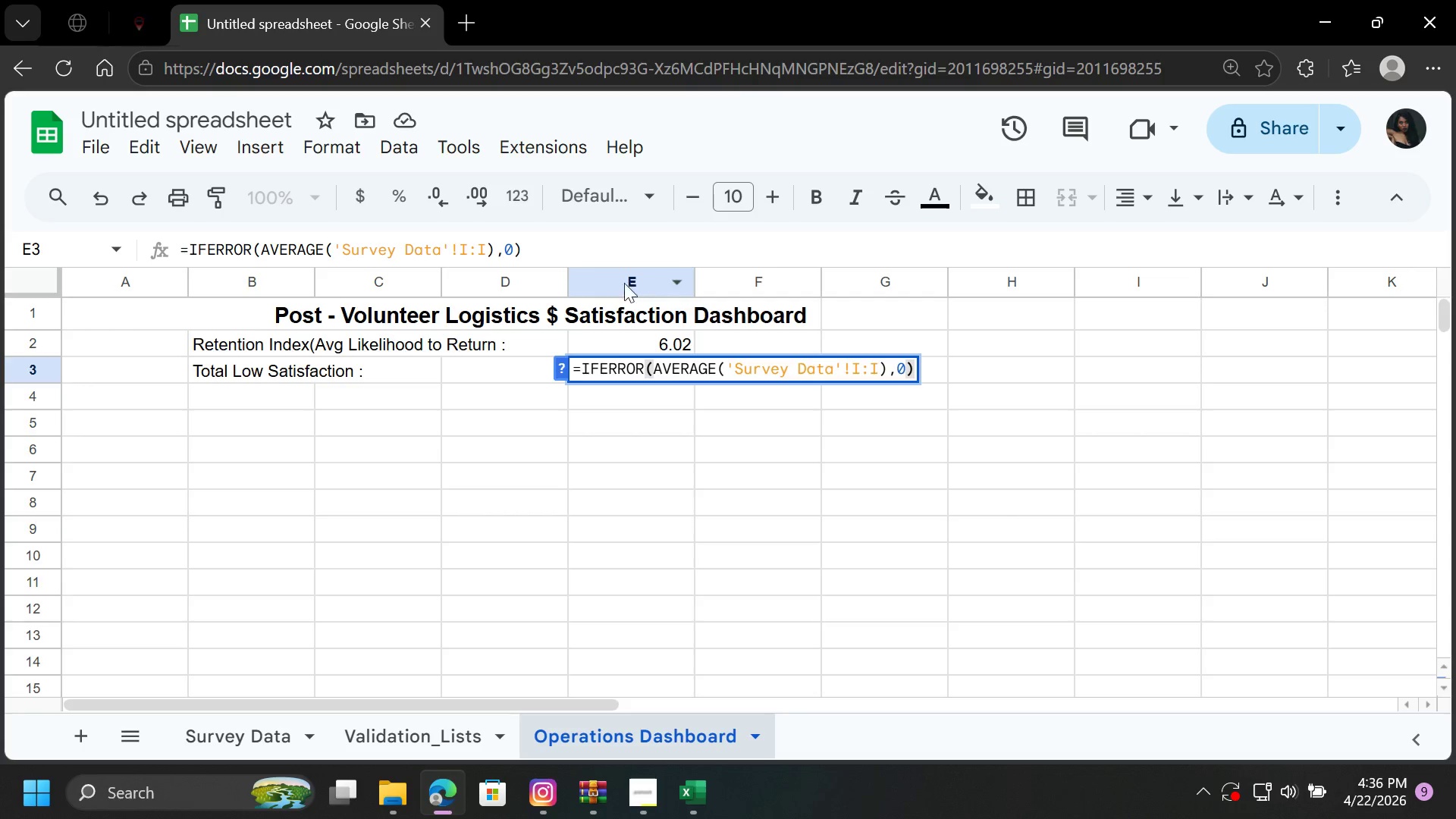 
left_click_drag(start_coordinate=[526, 253], to_coordinate=[189, 244])
 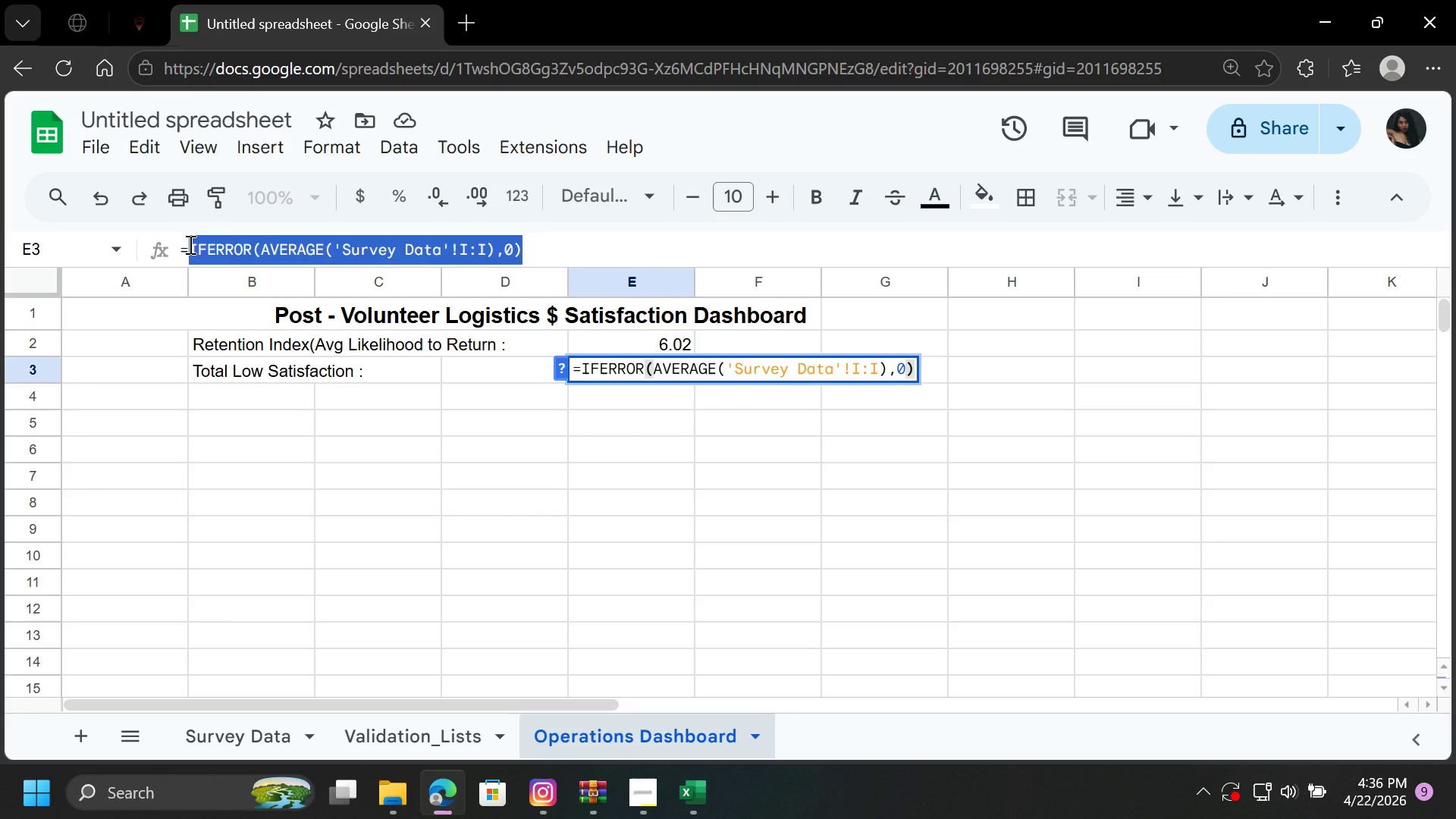 
key(Backspace)
 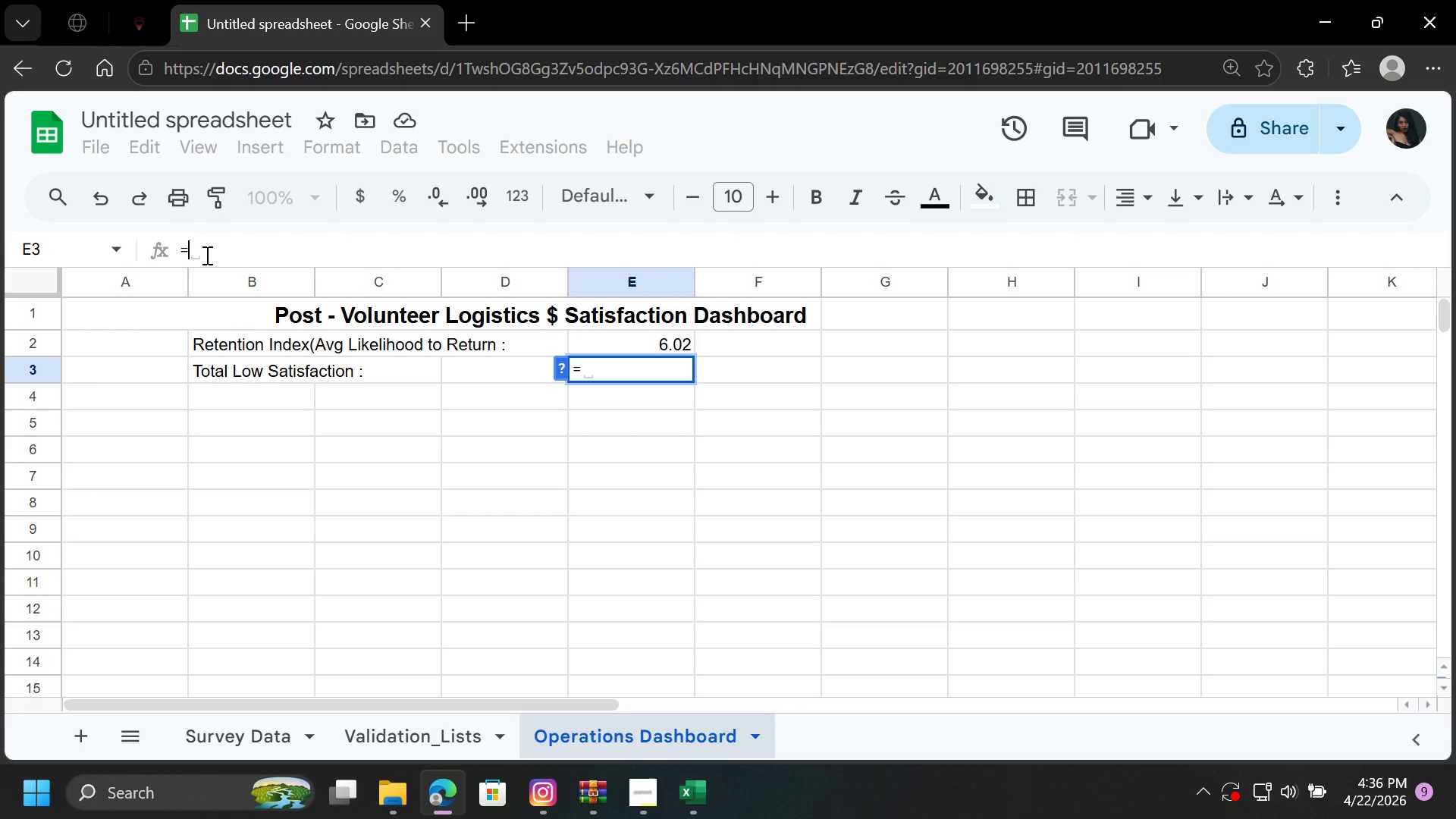 
type(ROW(FIL)
 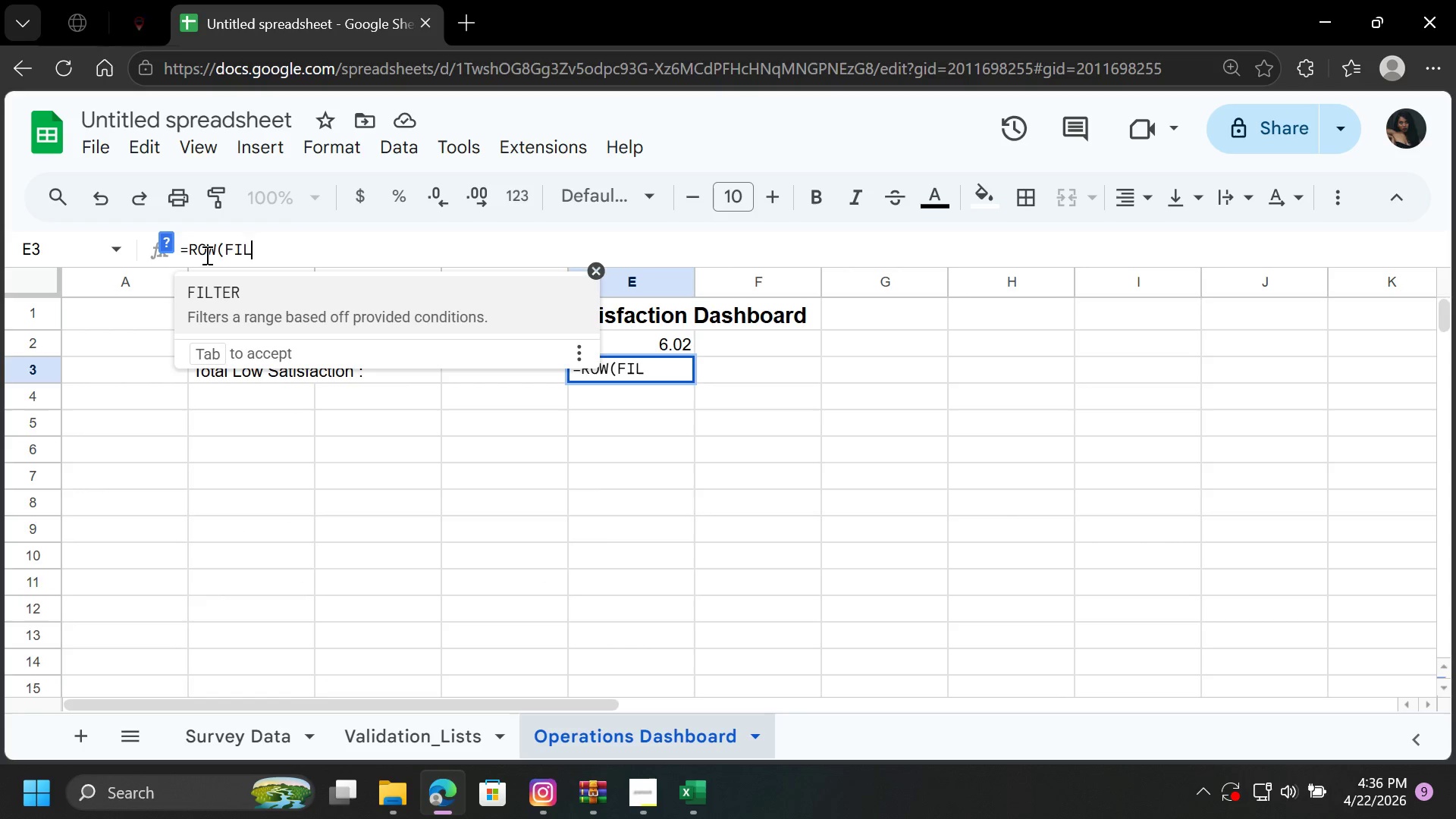 
key(Enter)
 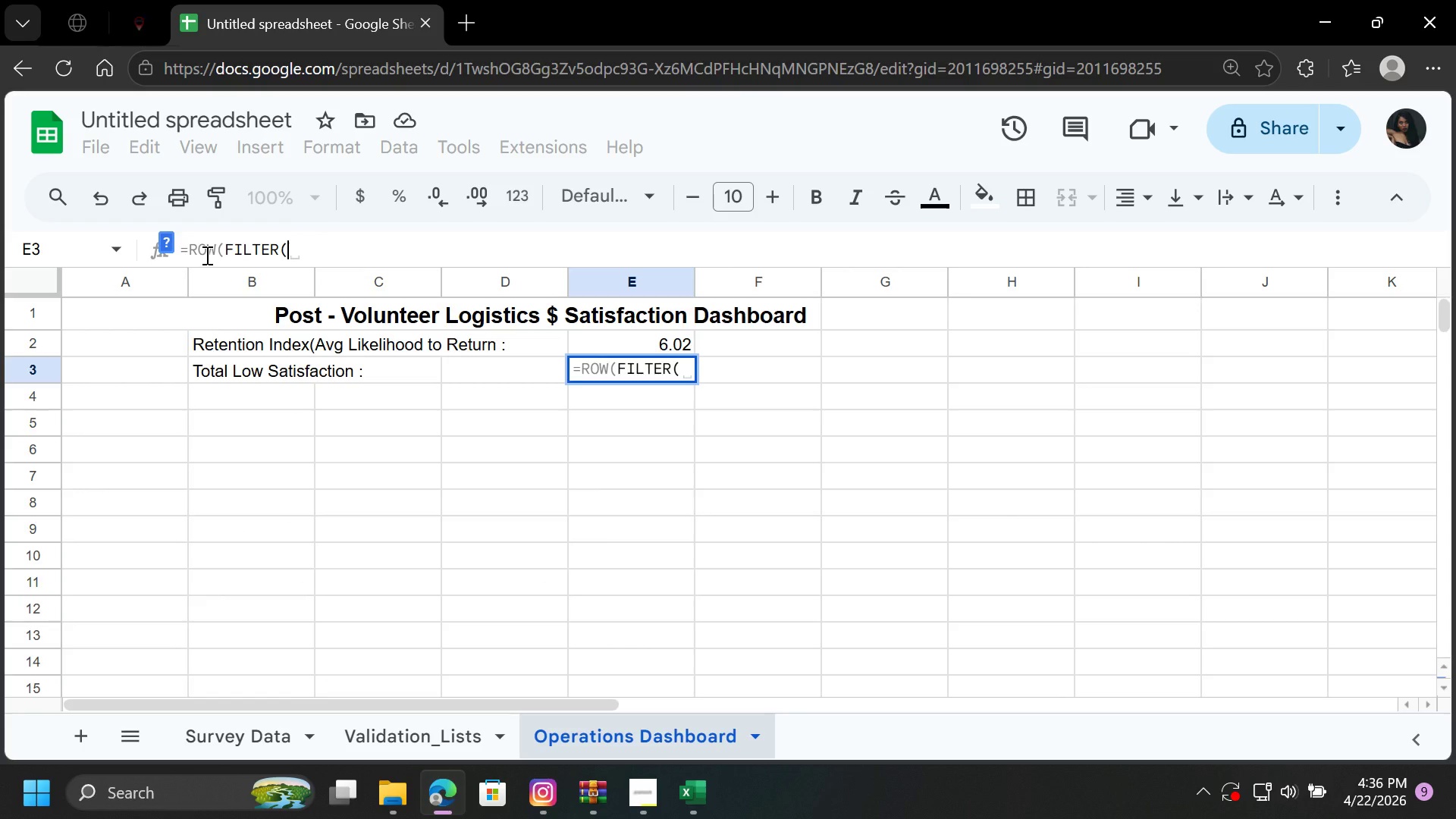 
hold_key(key=ShiftRight, duration=0.56)
 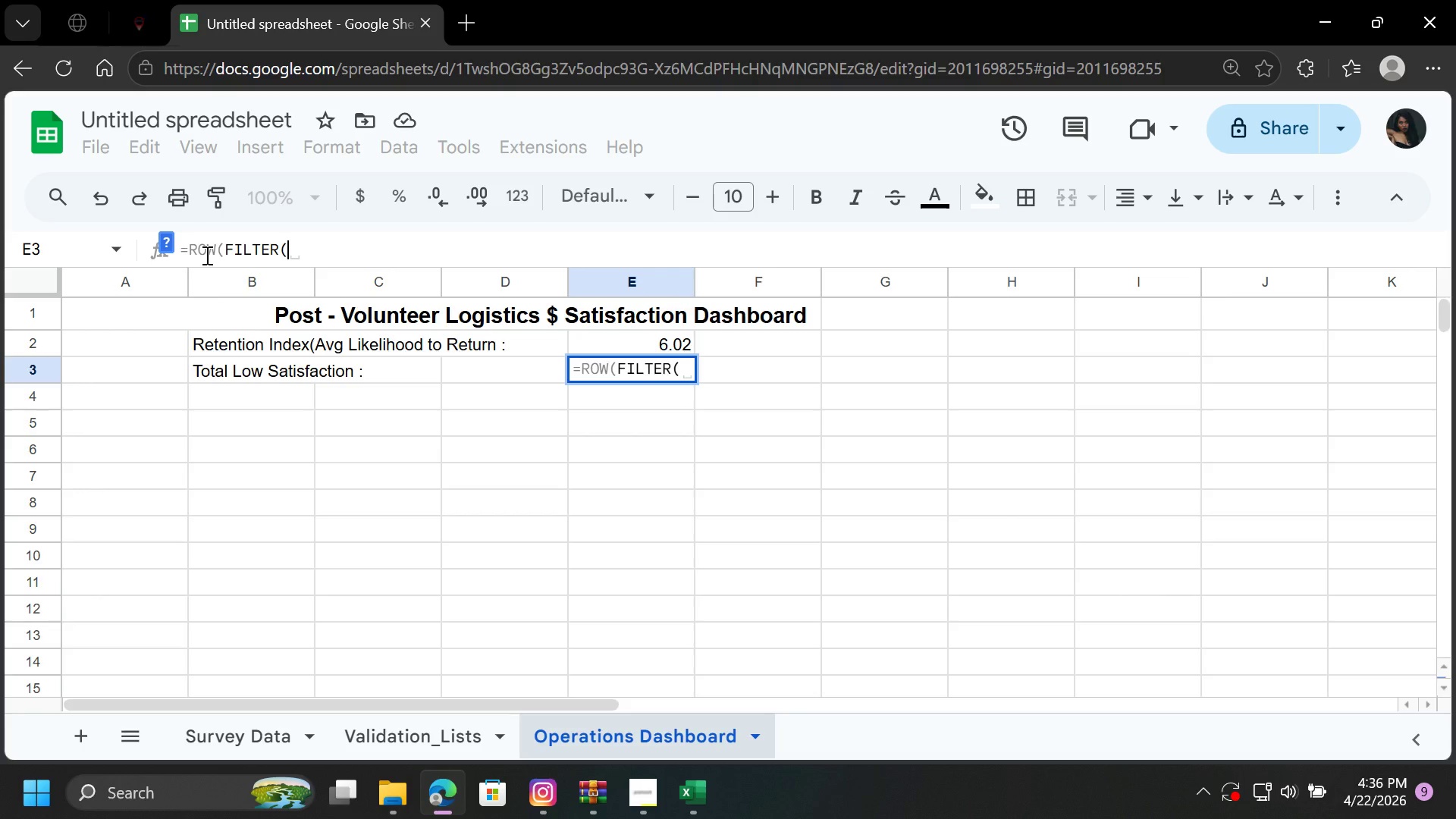 
wait(5.91)
 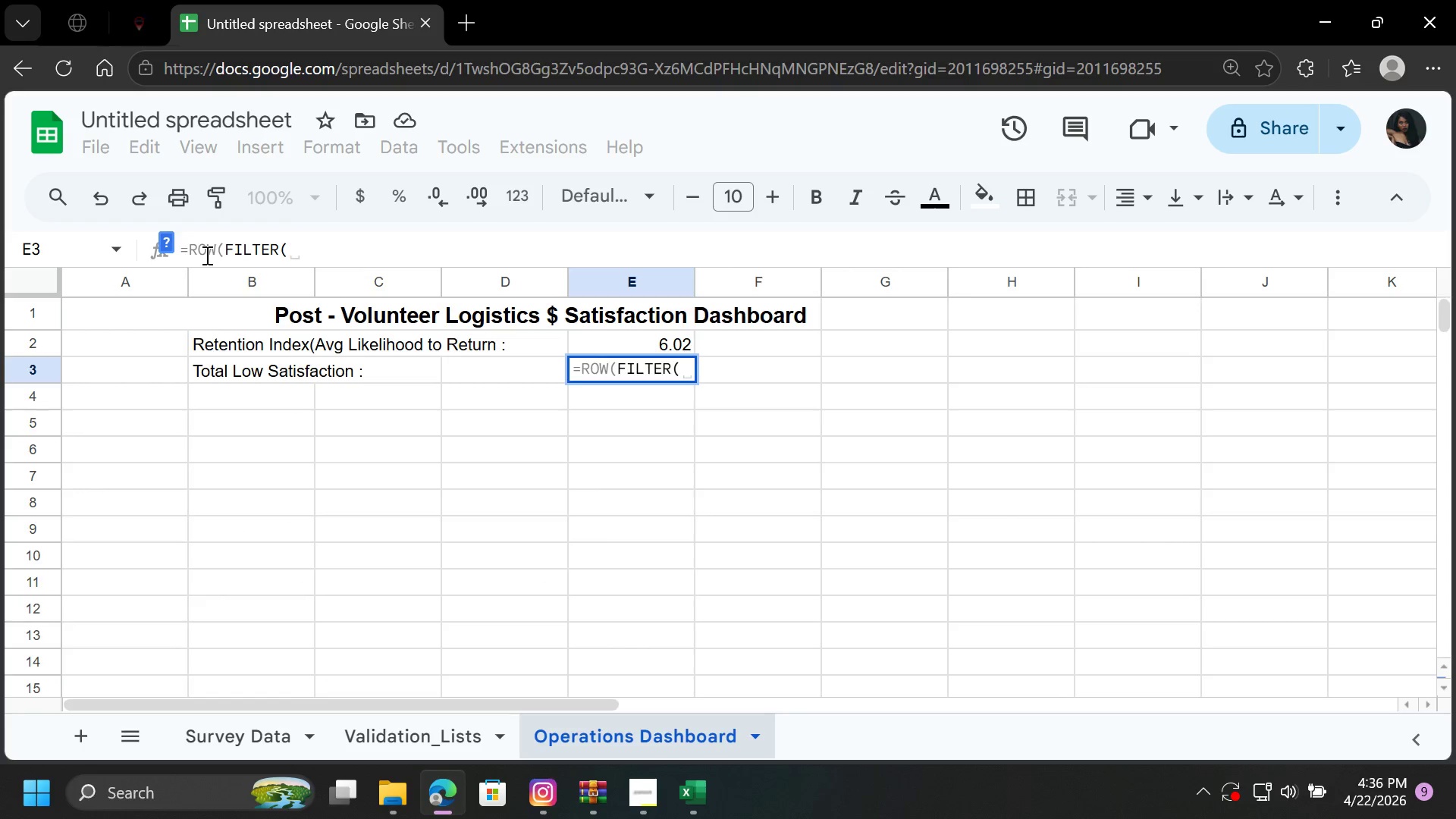 
left_click([215, 738])
 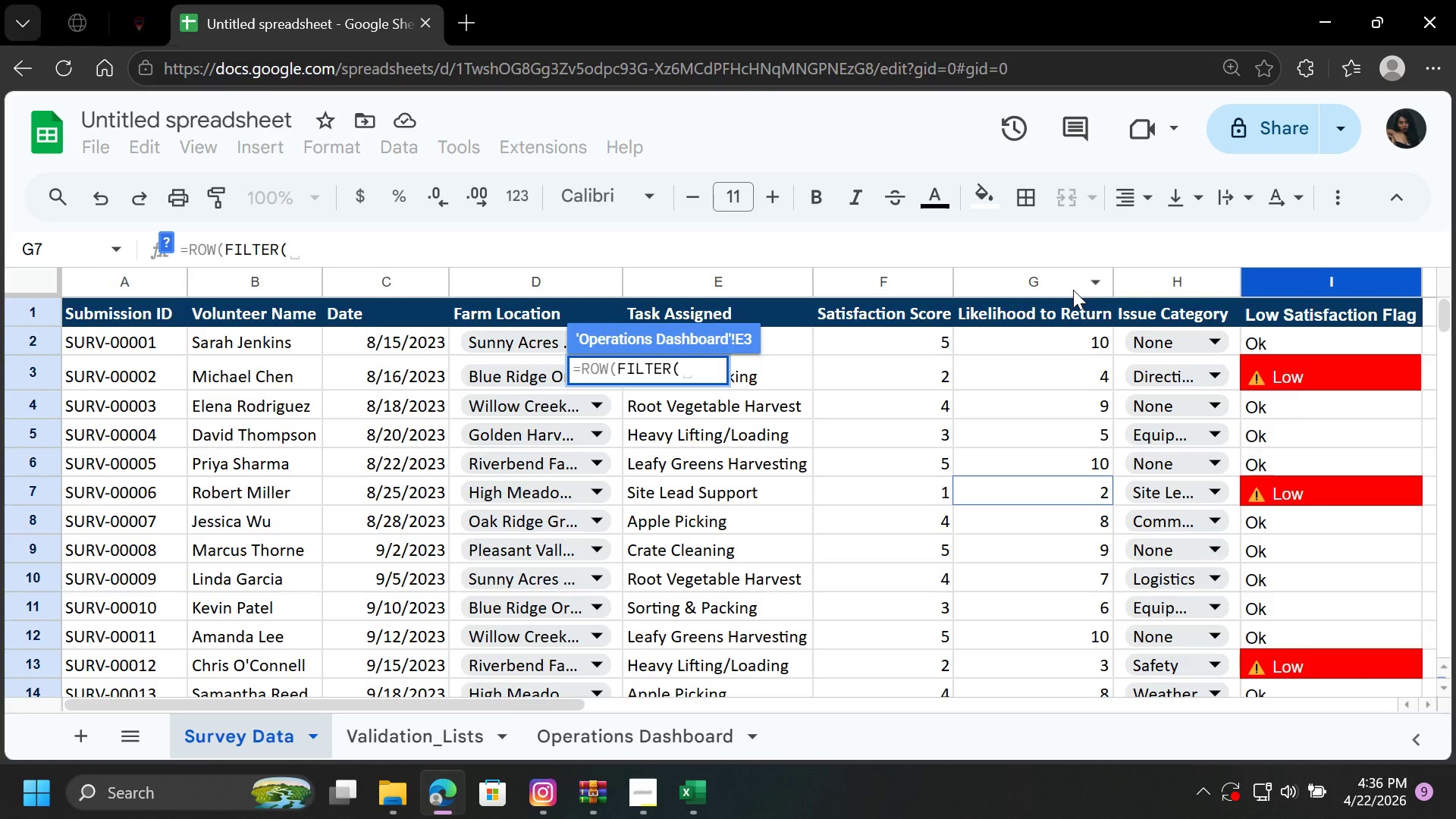 
wait(9.28)
 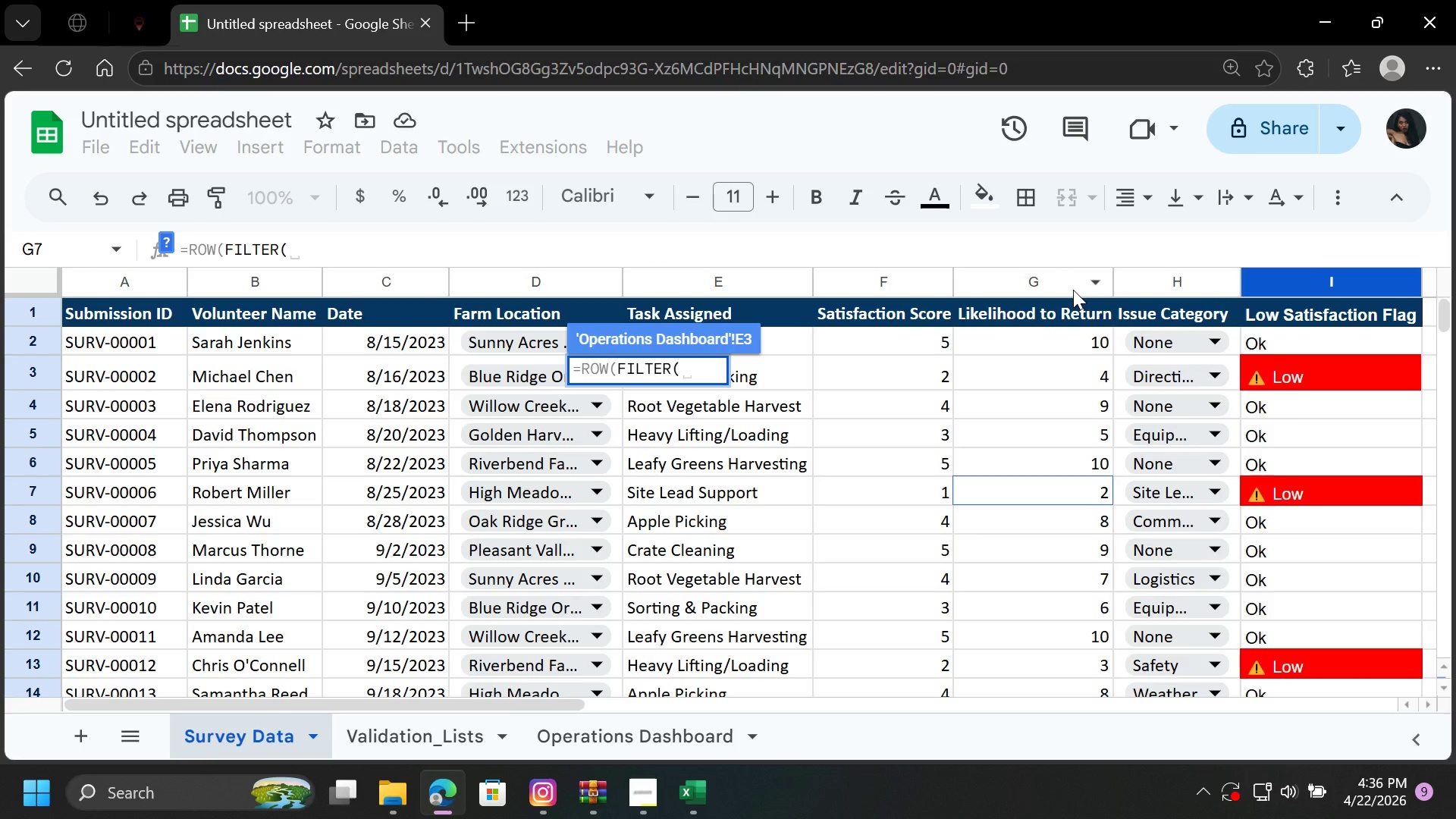 
left_click([1302, 280])
 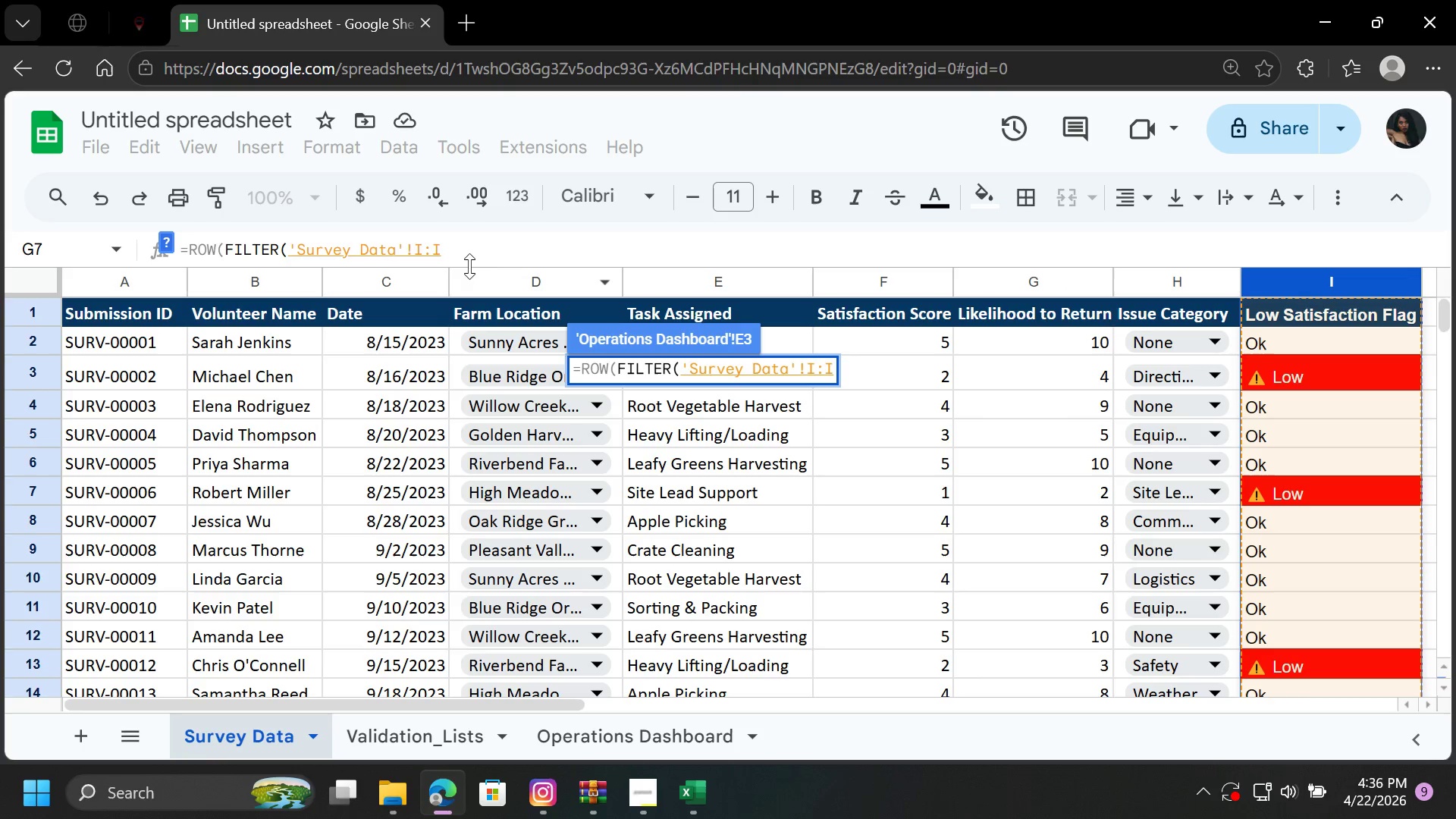 
key(Comma)
 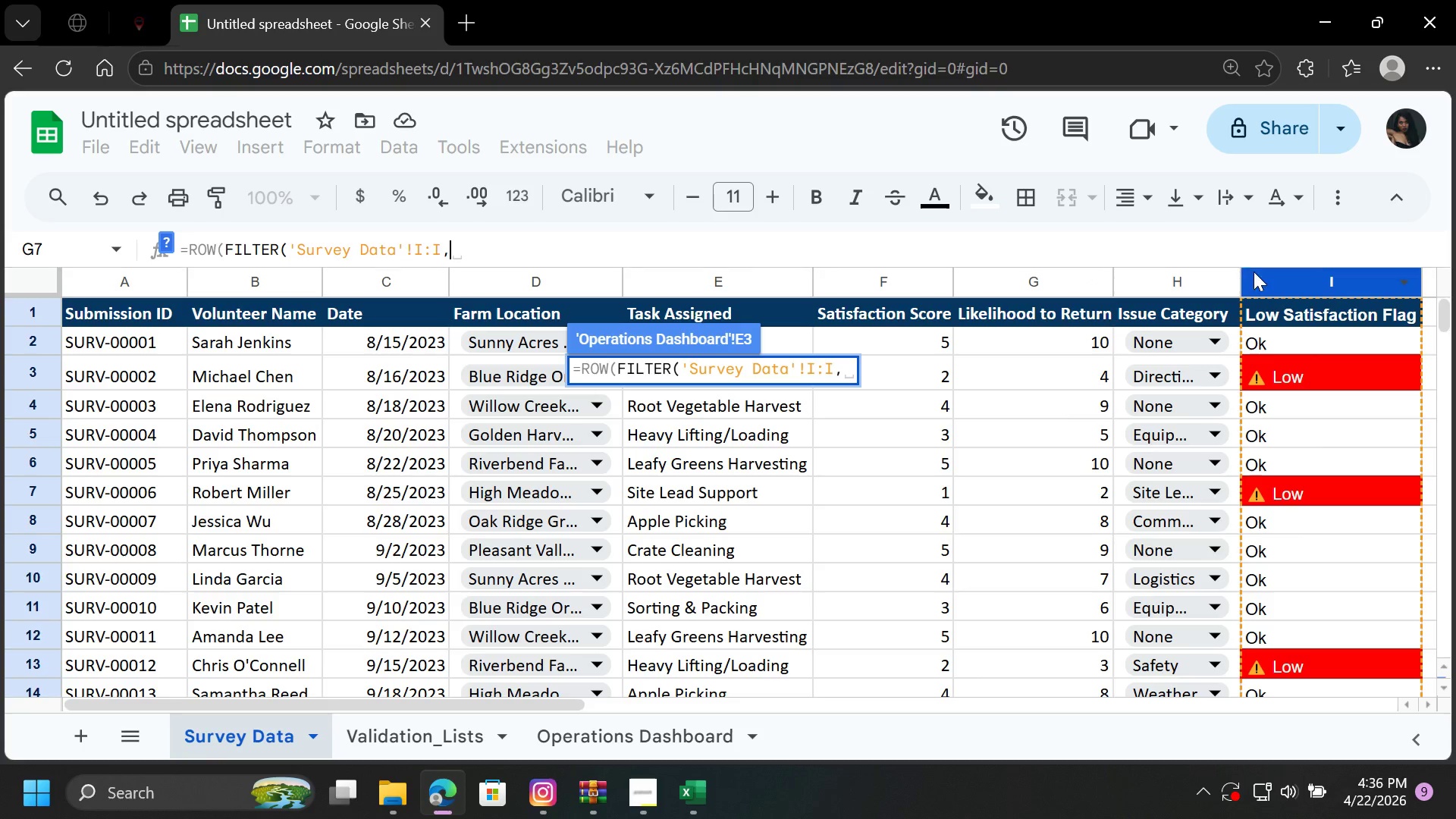 
wait(7.78)
 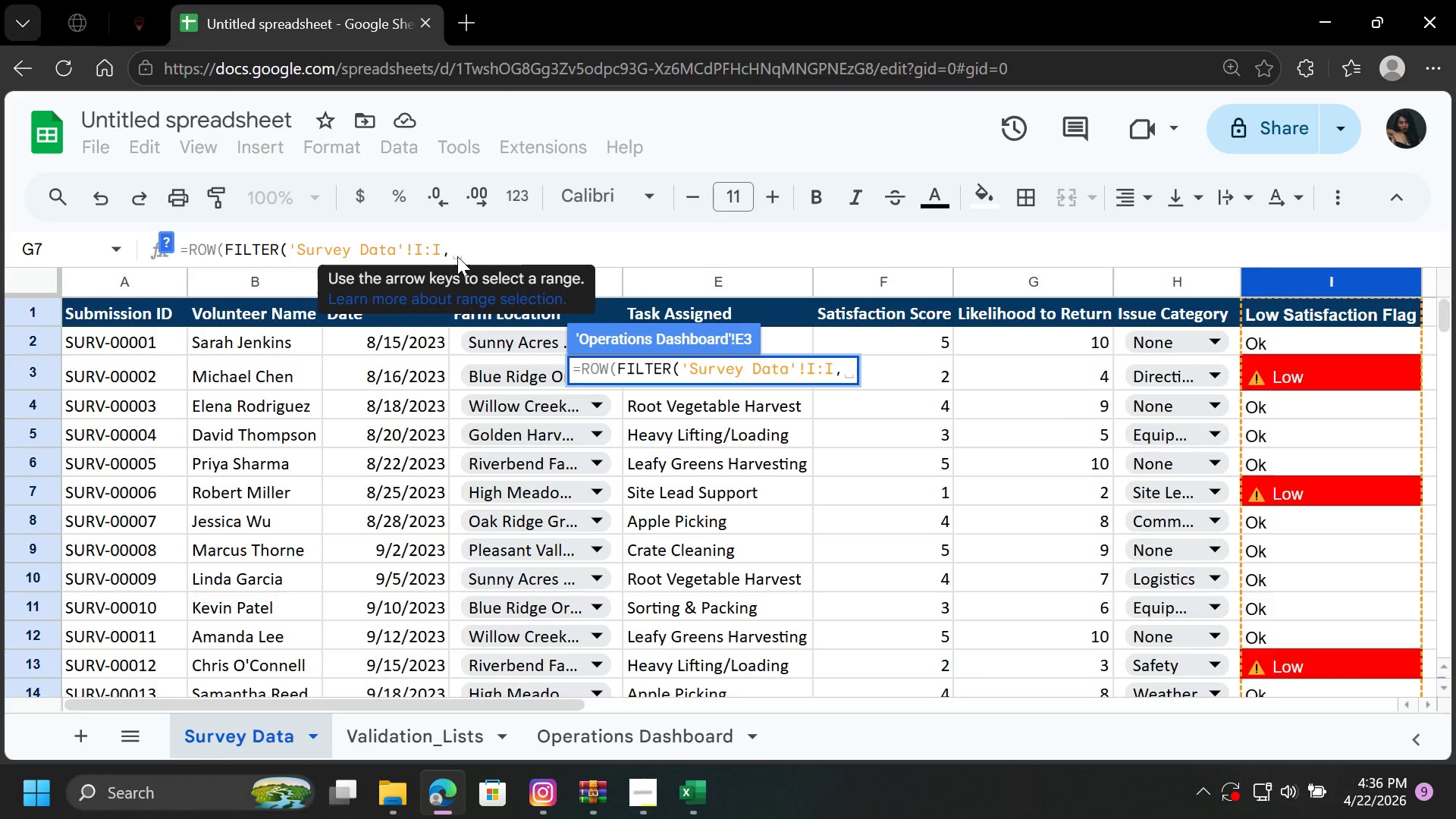 
key(Backspace)
 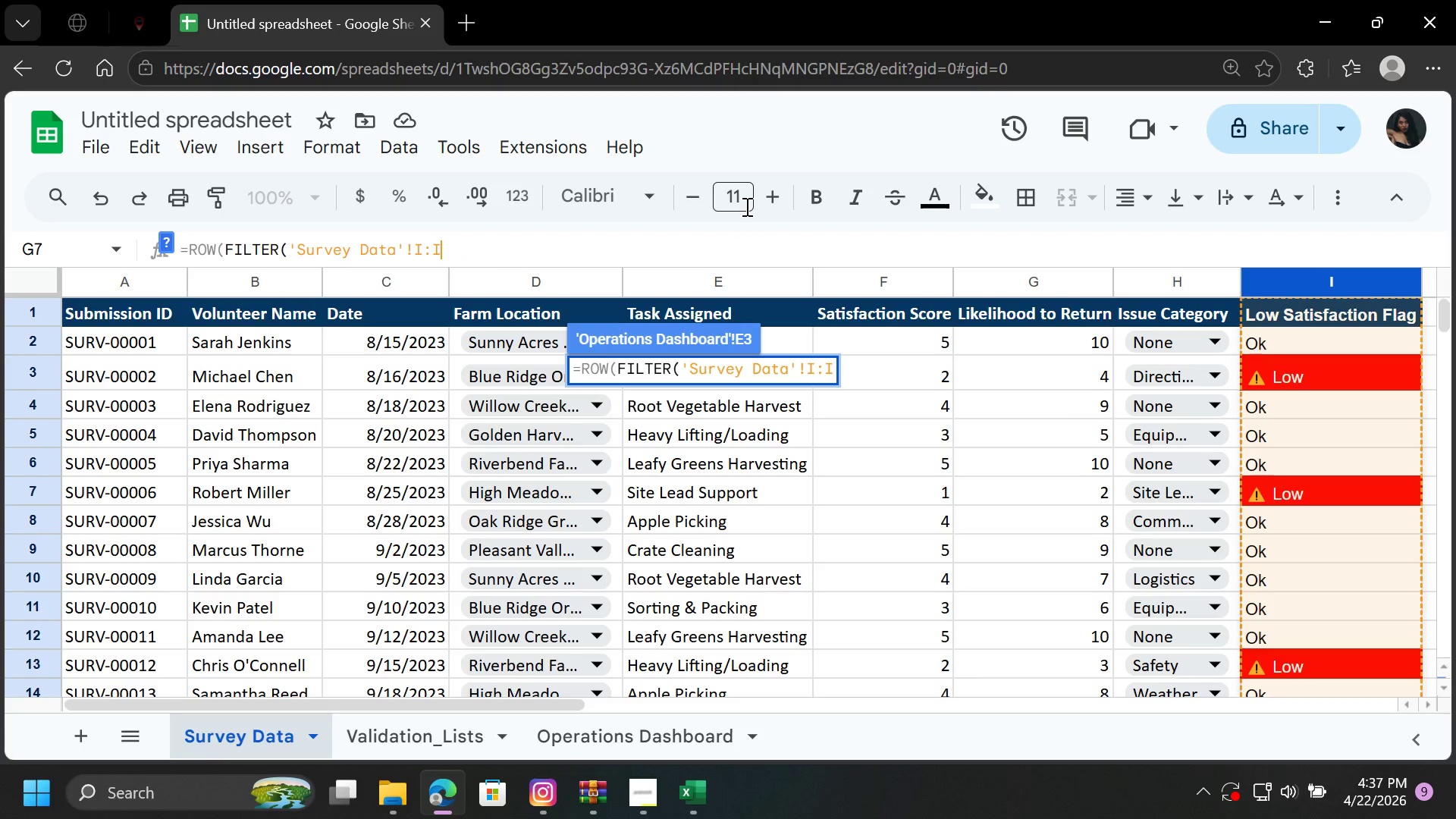 
key(Shift+Semicolon)
 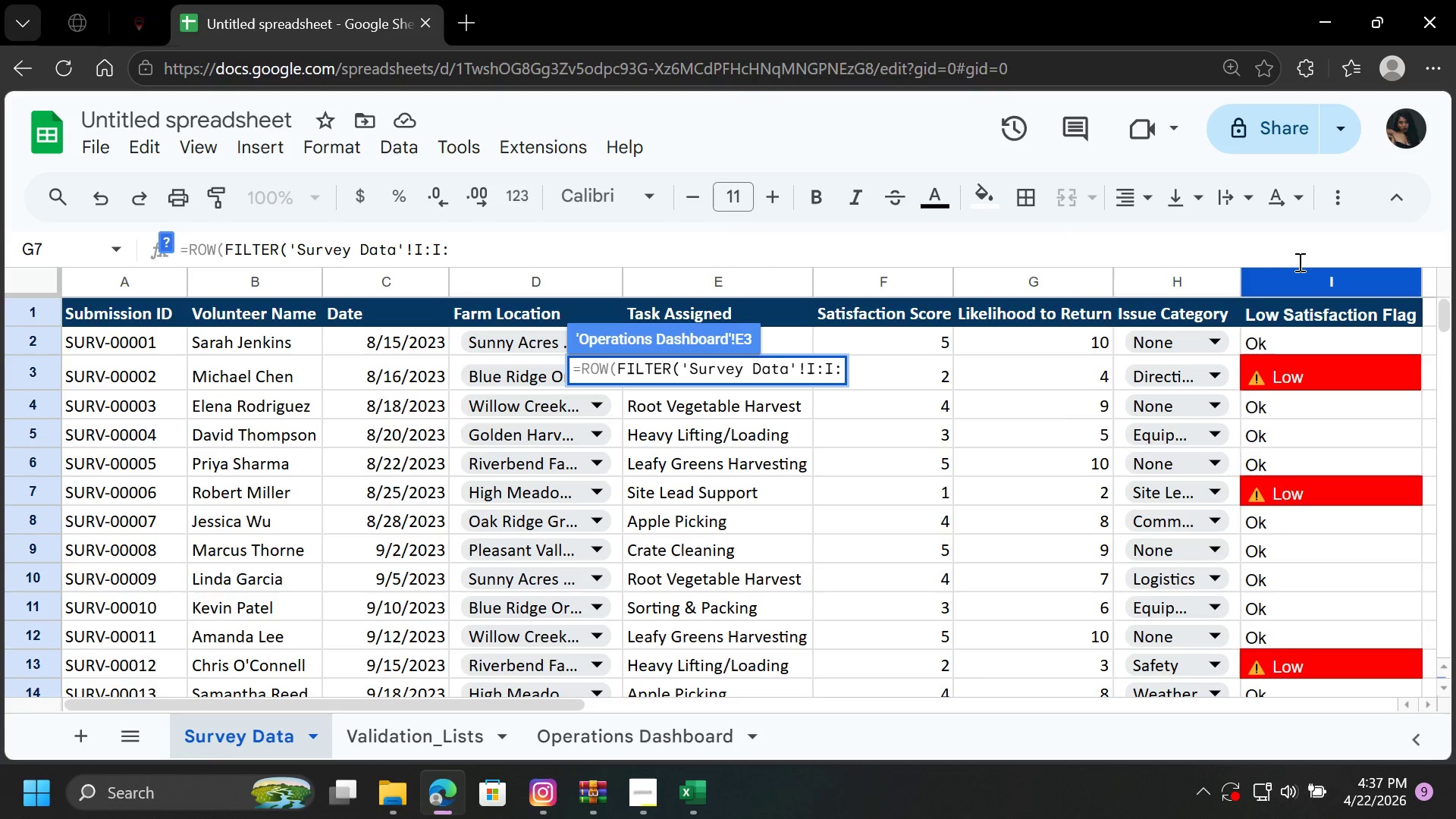 
left_click([1277, 283])
 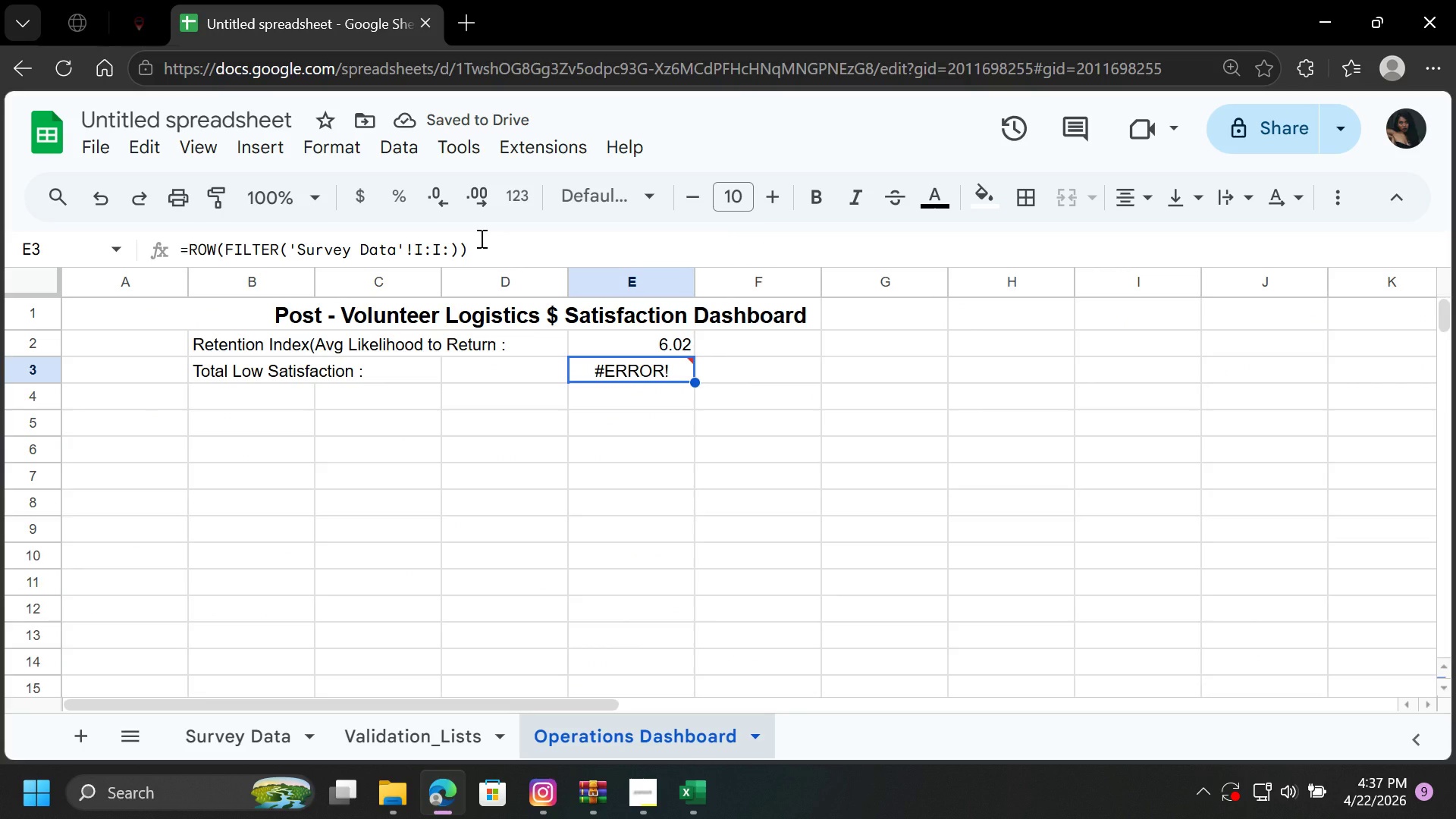 
wait(10.16)
 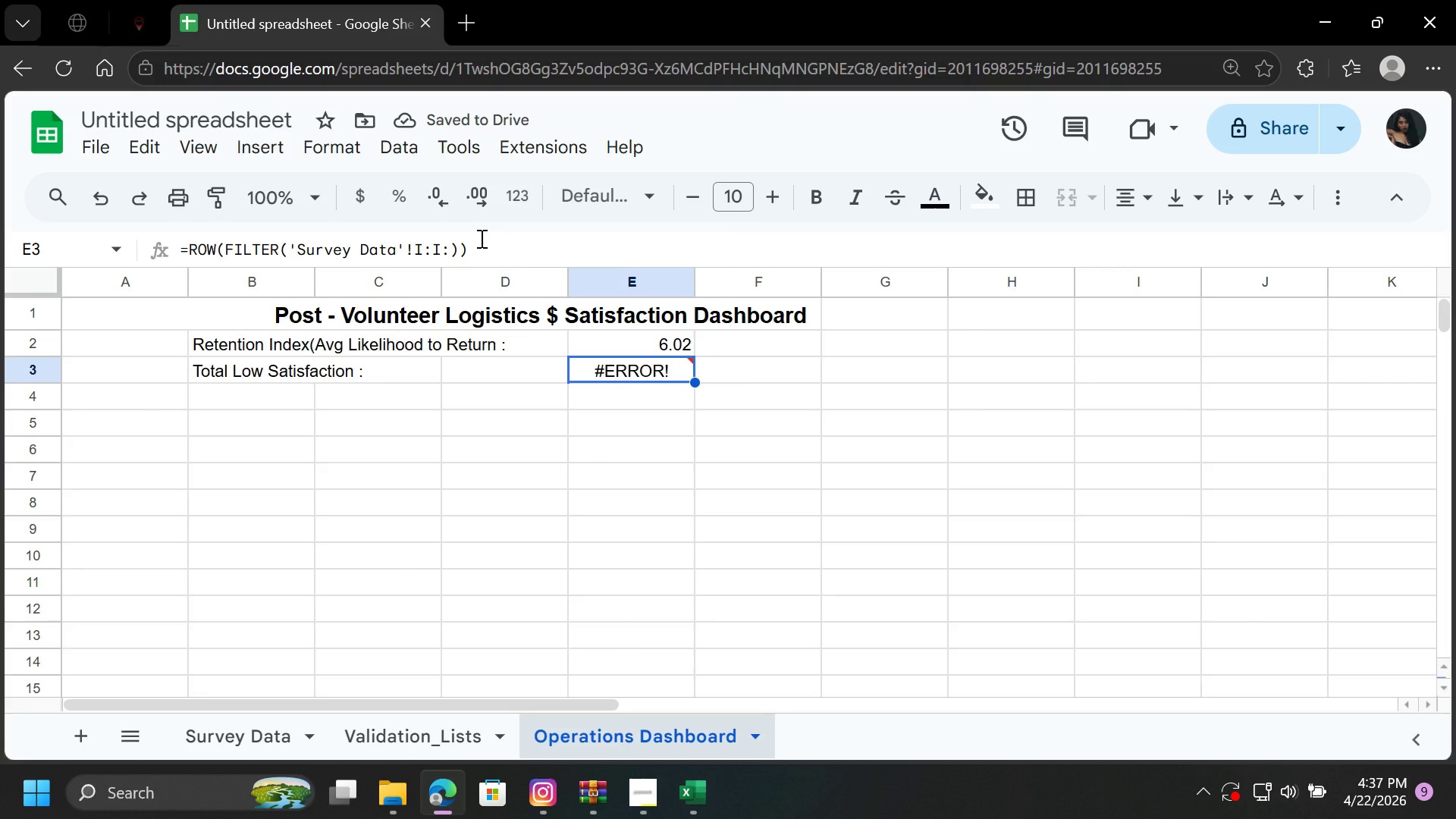 
double_click([599, 375])
 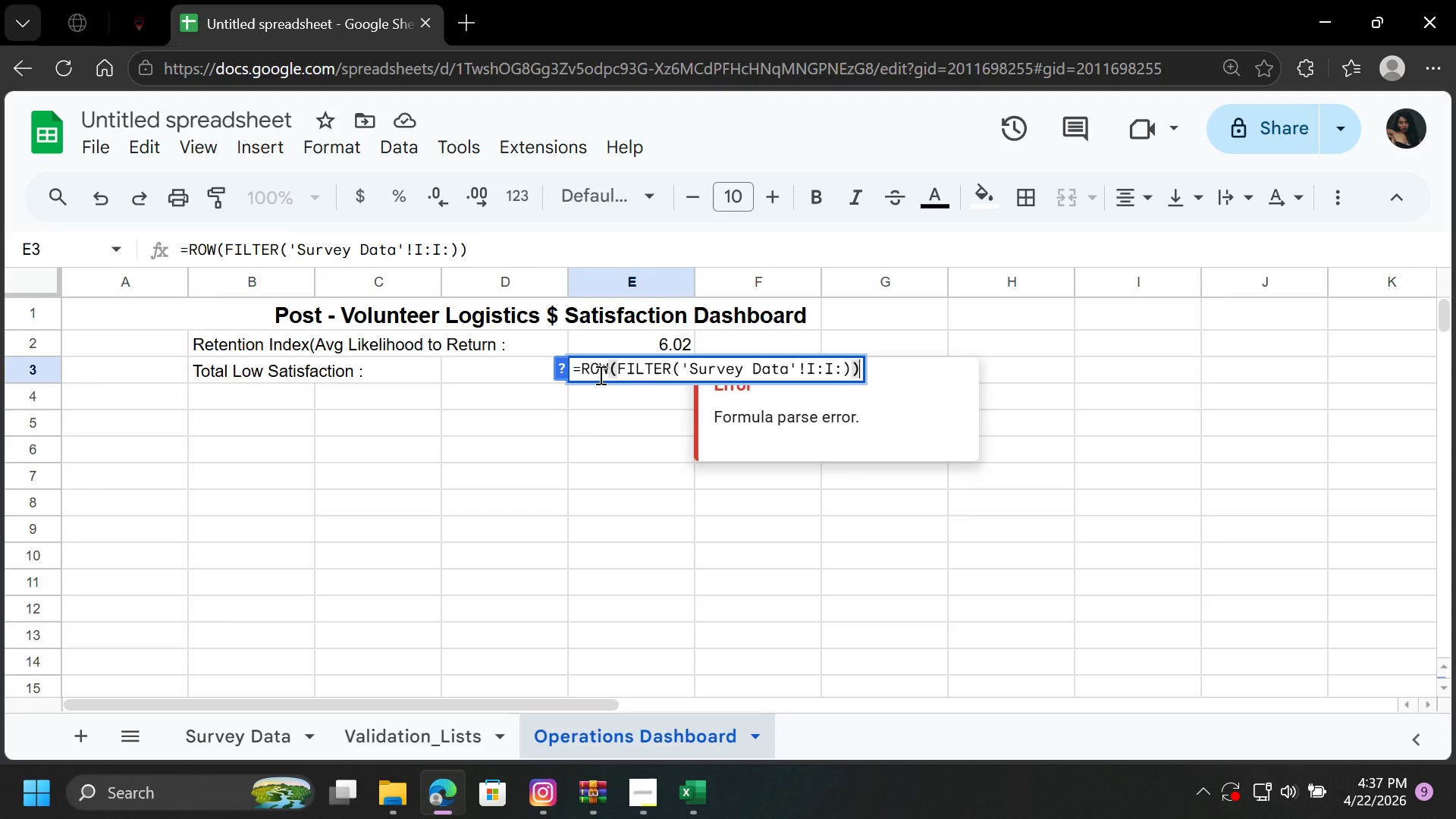 
left_click_drag(start_coordinate=[599, 375], to_coordinate=[509, 239])
 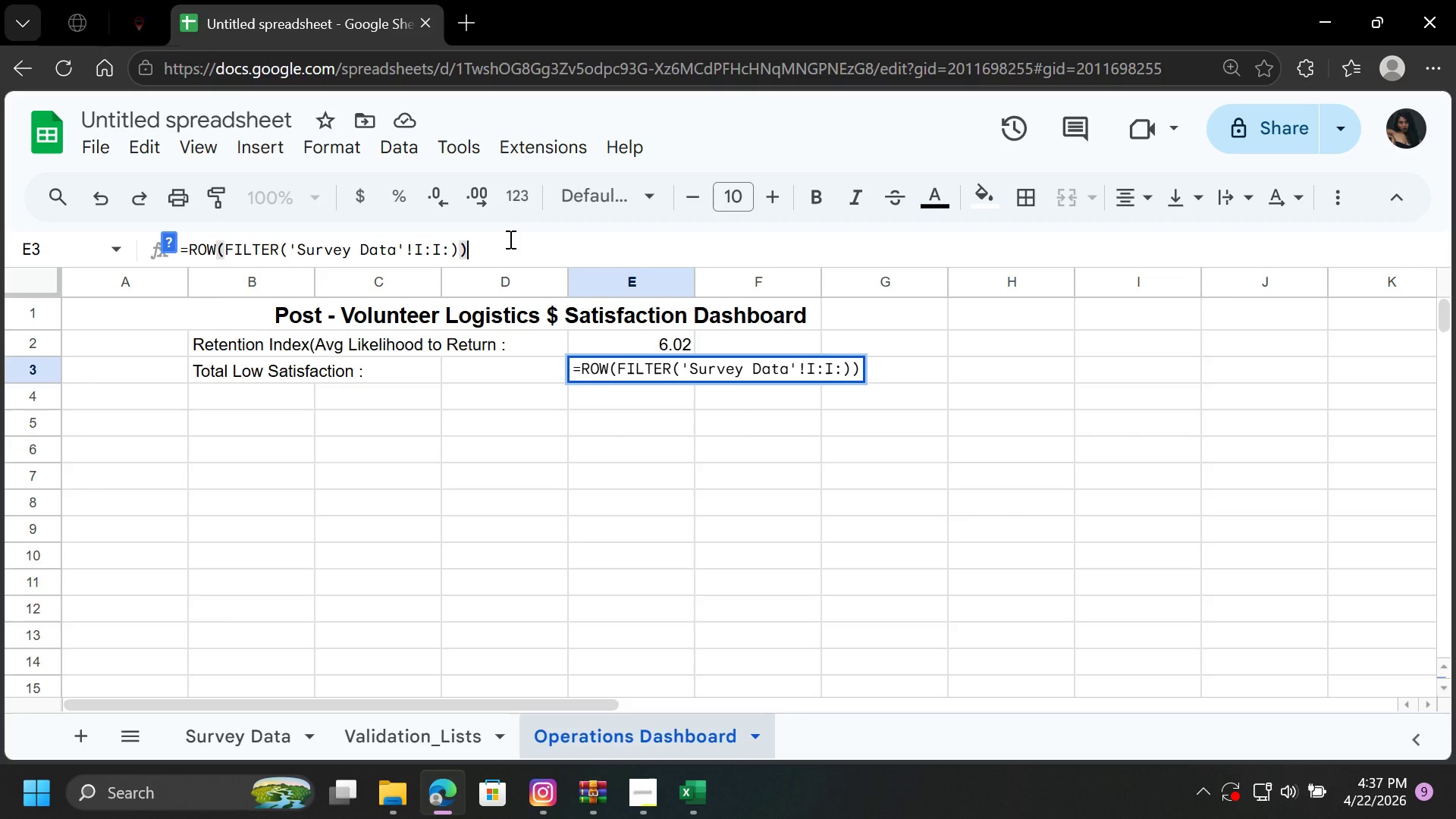 
left_click([509, 239])
 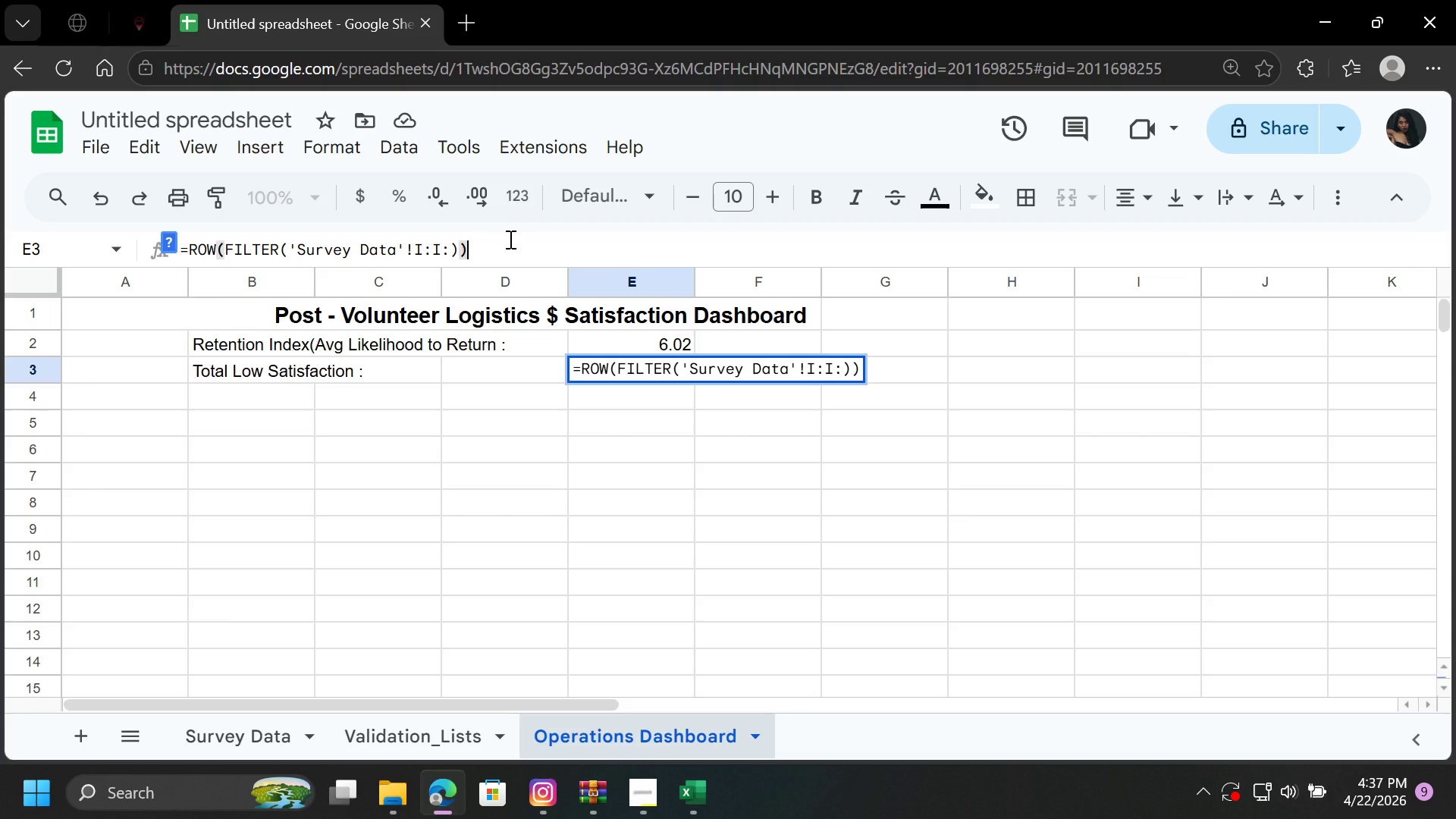 
key(Backspace)
 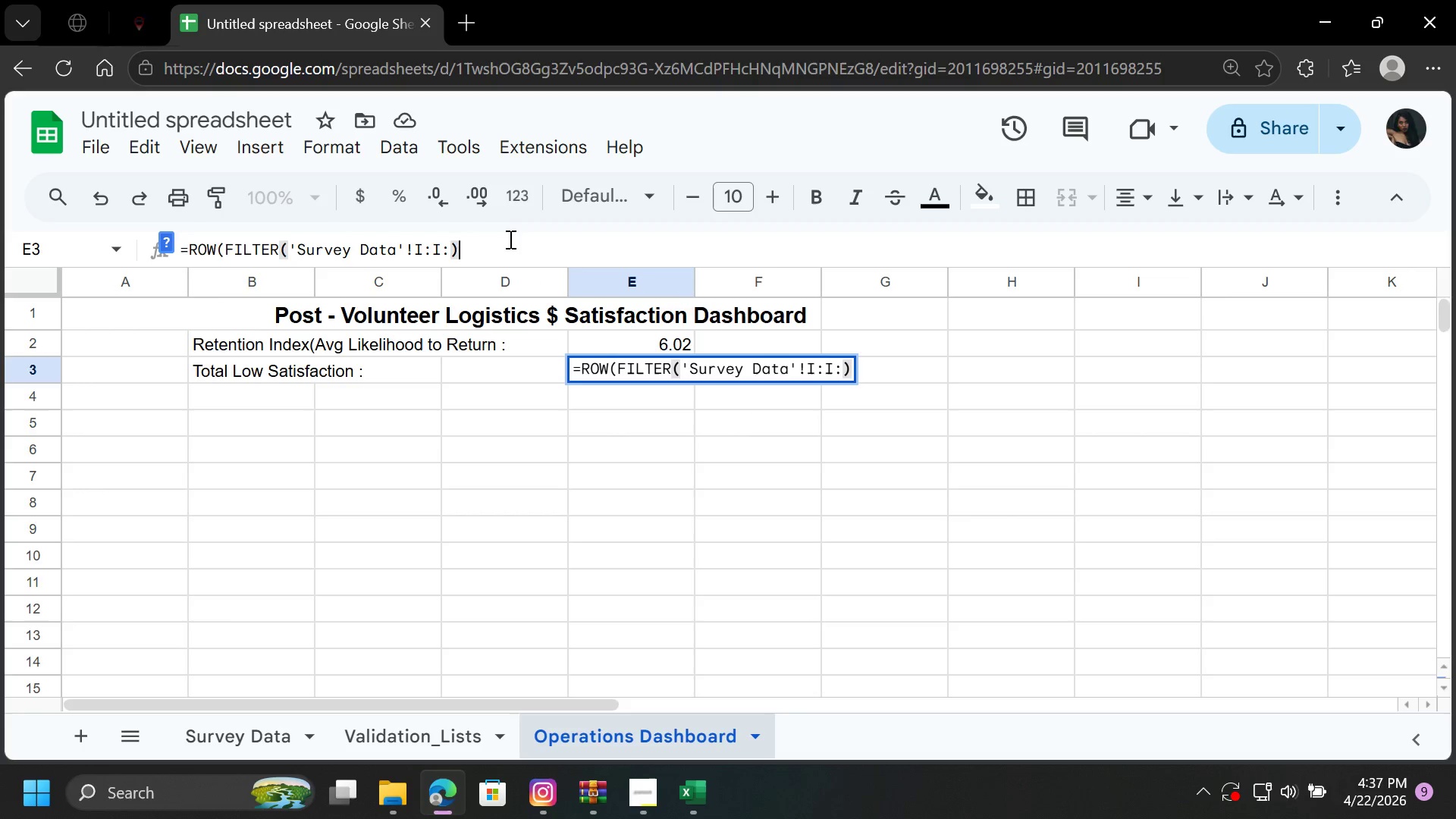 
key(Backspace)
 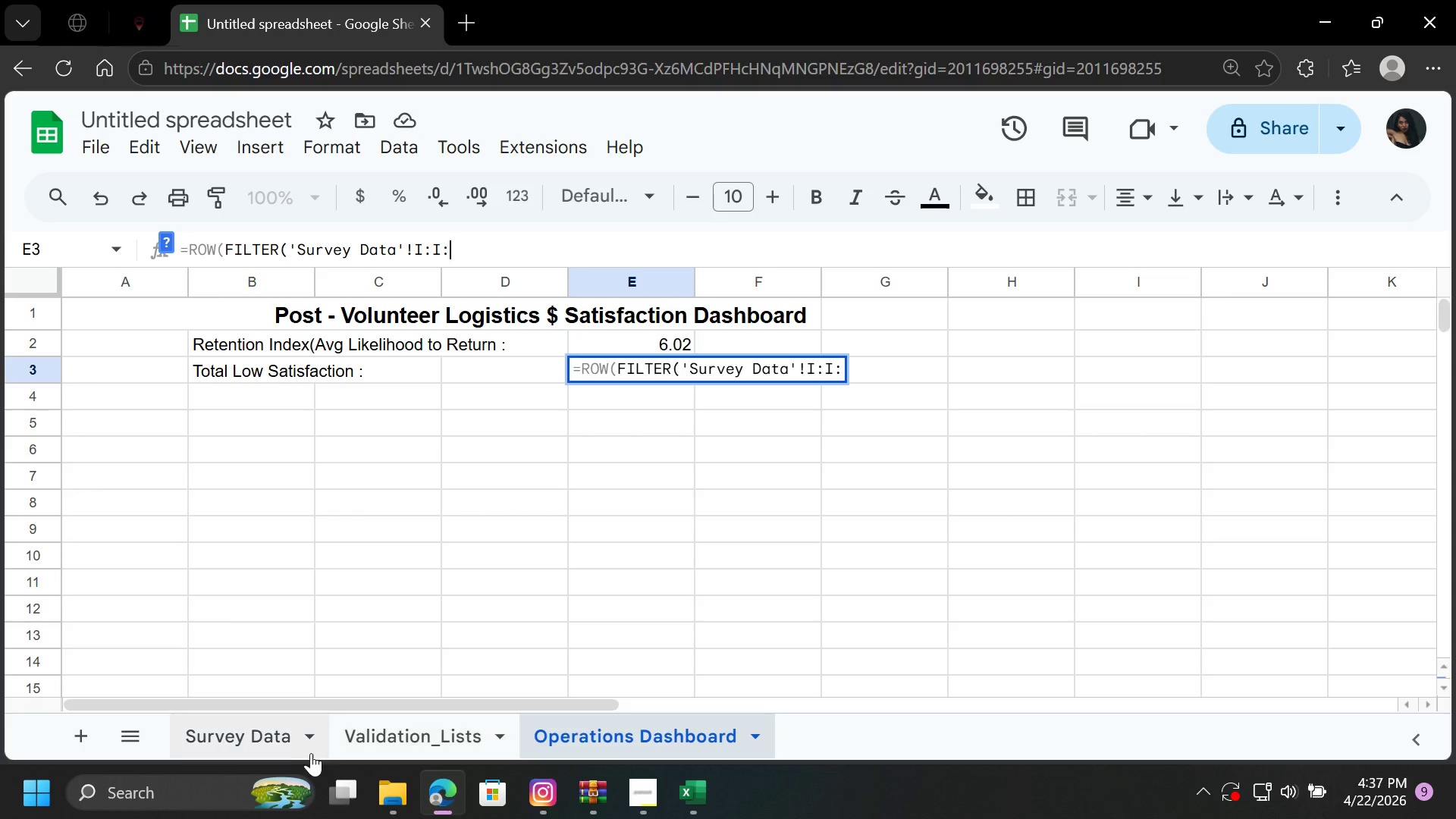 
left_click([231, 733])
 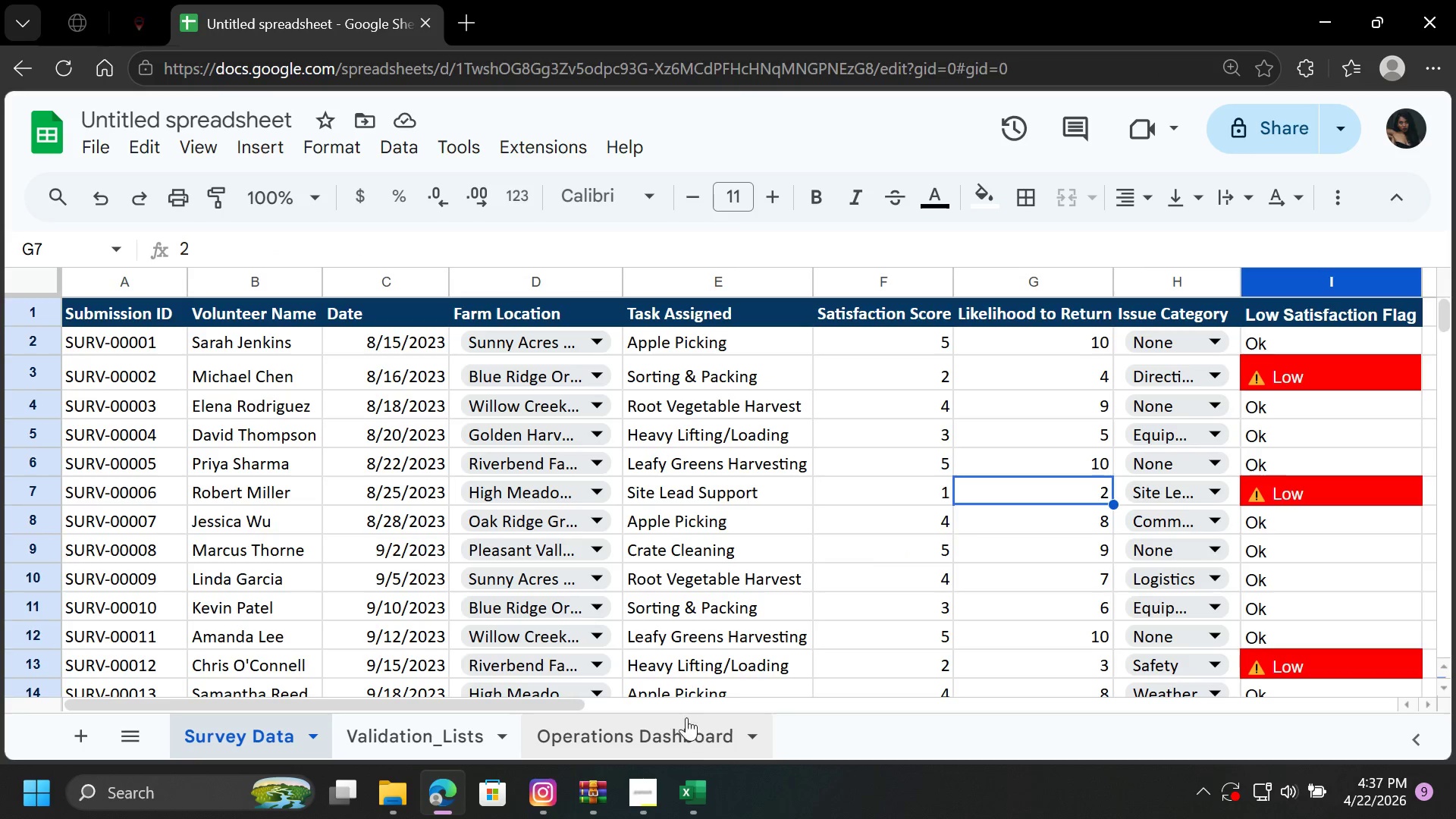 
left_click([431, 731])
 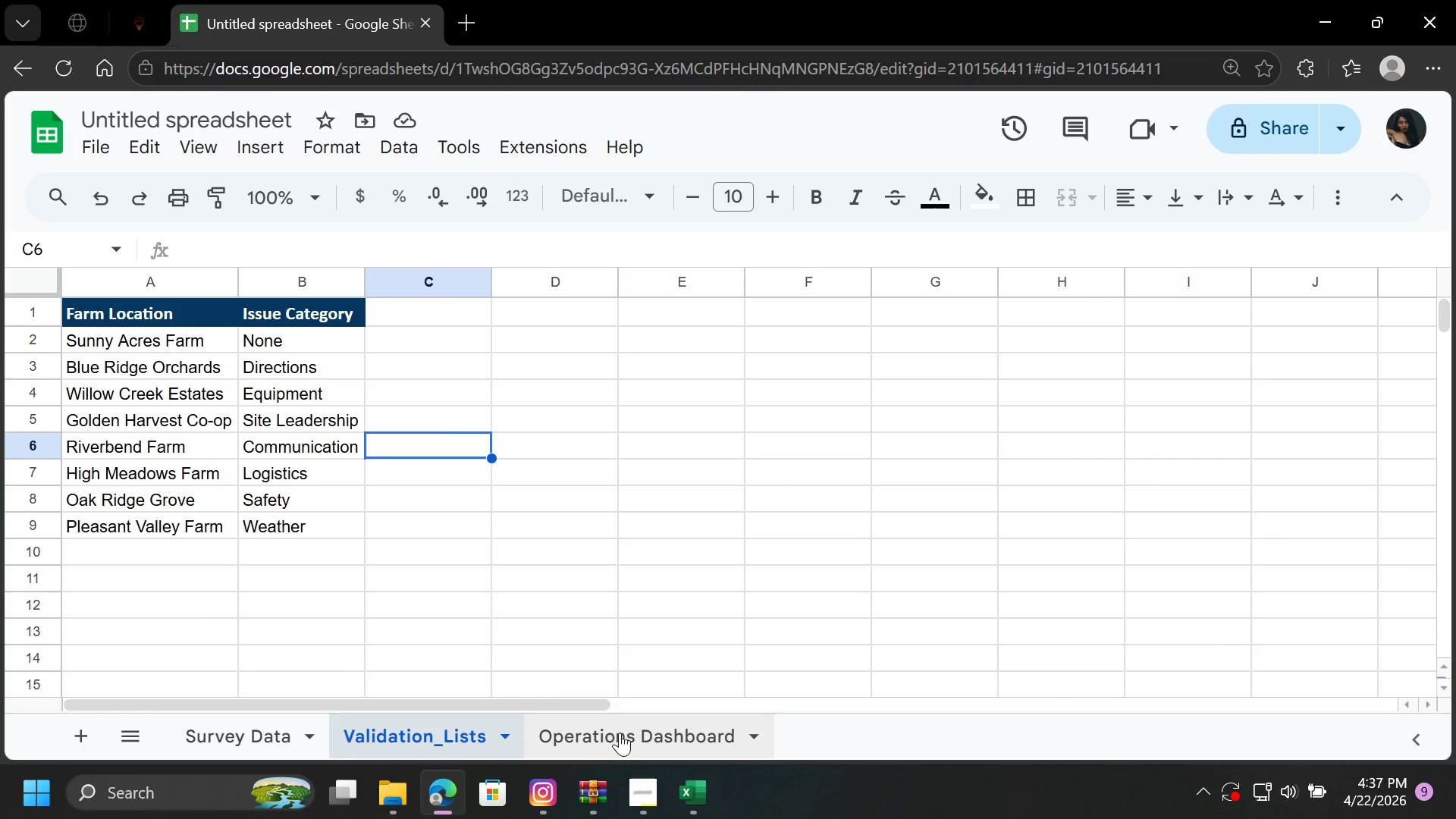 
left_click([620, 734])
 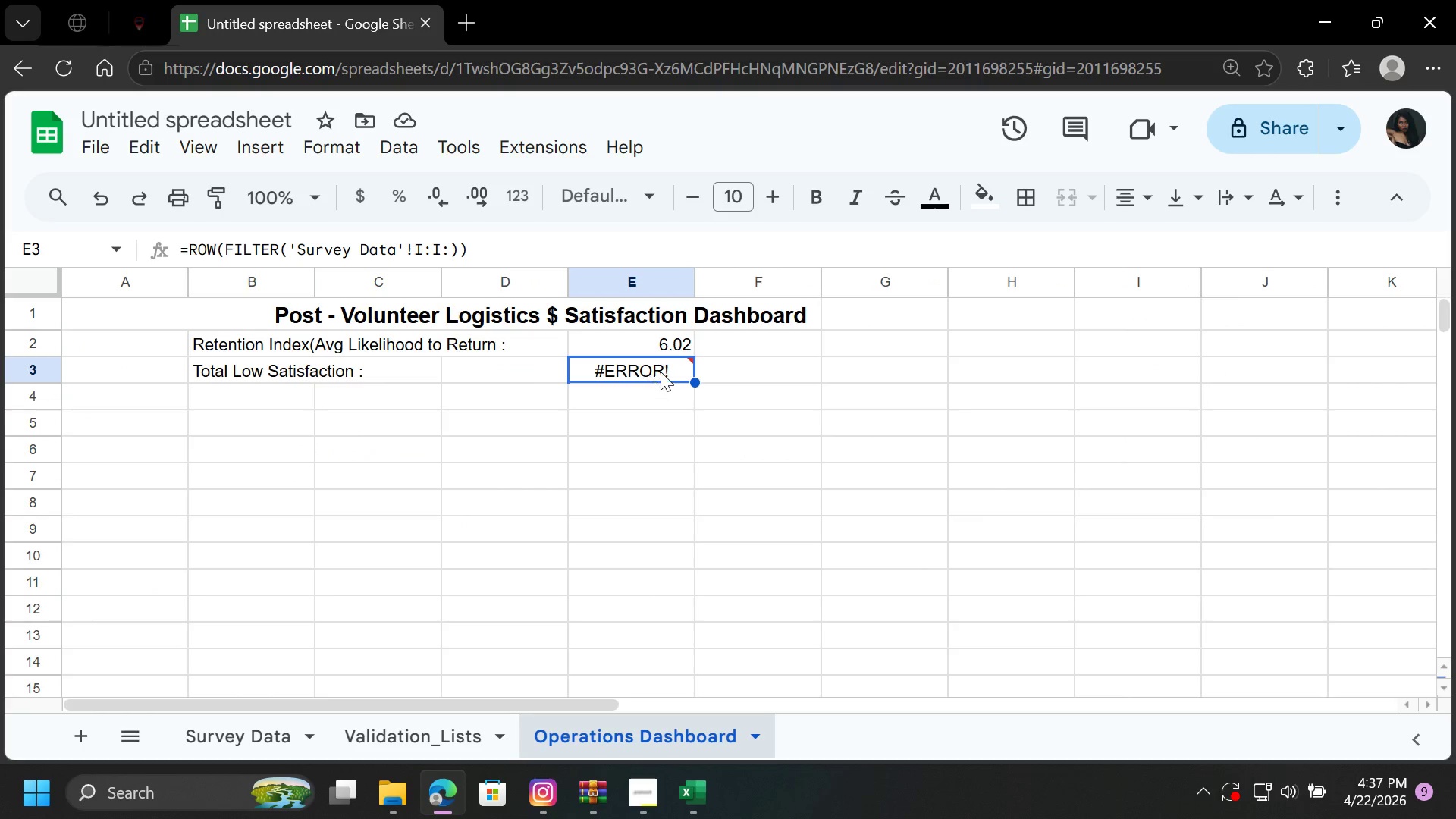 
double_click([667, 368])
 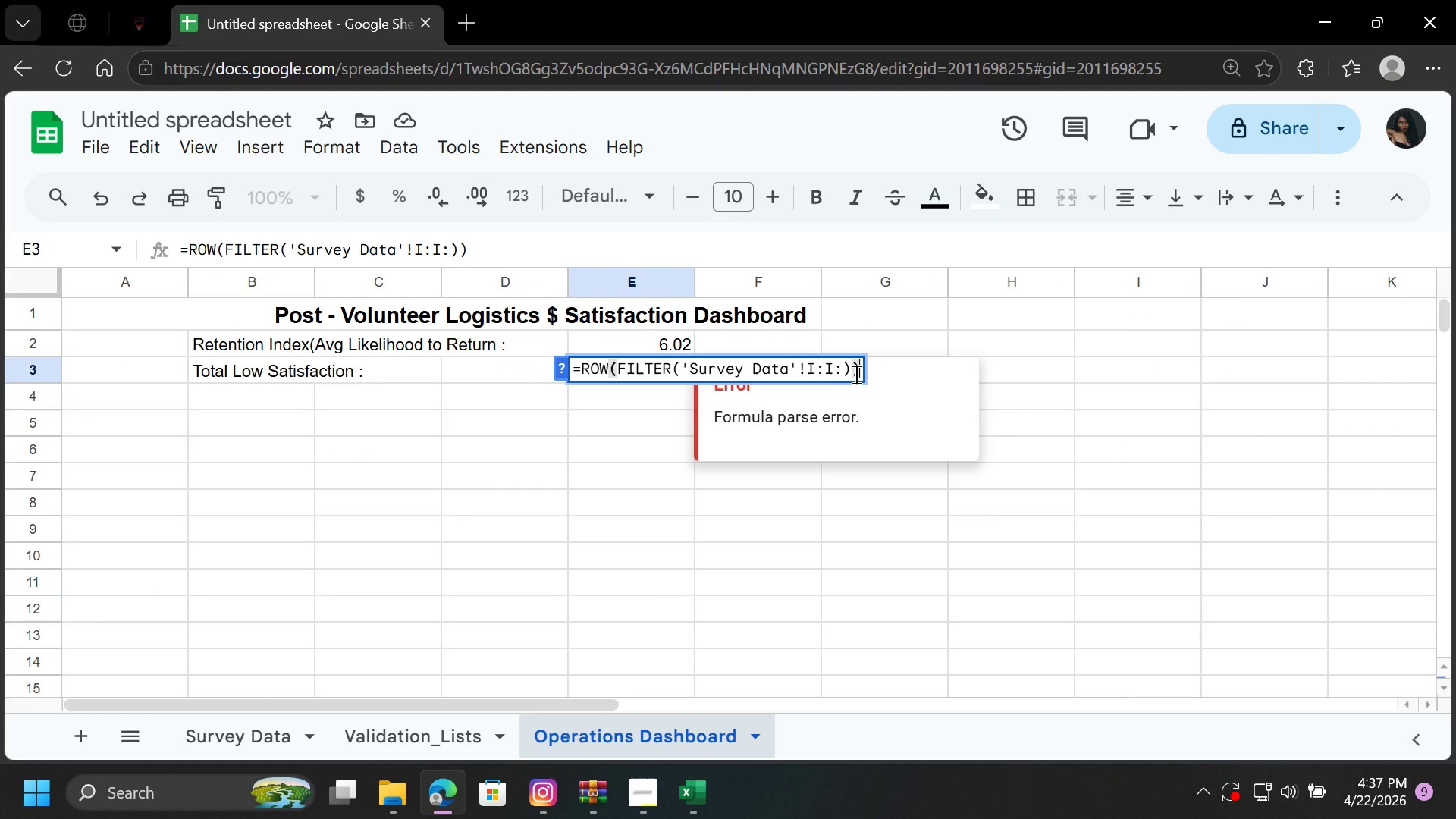 
key(Backspace)
 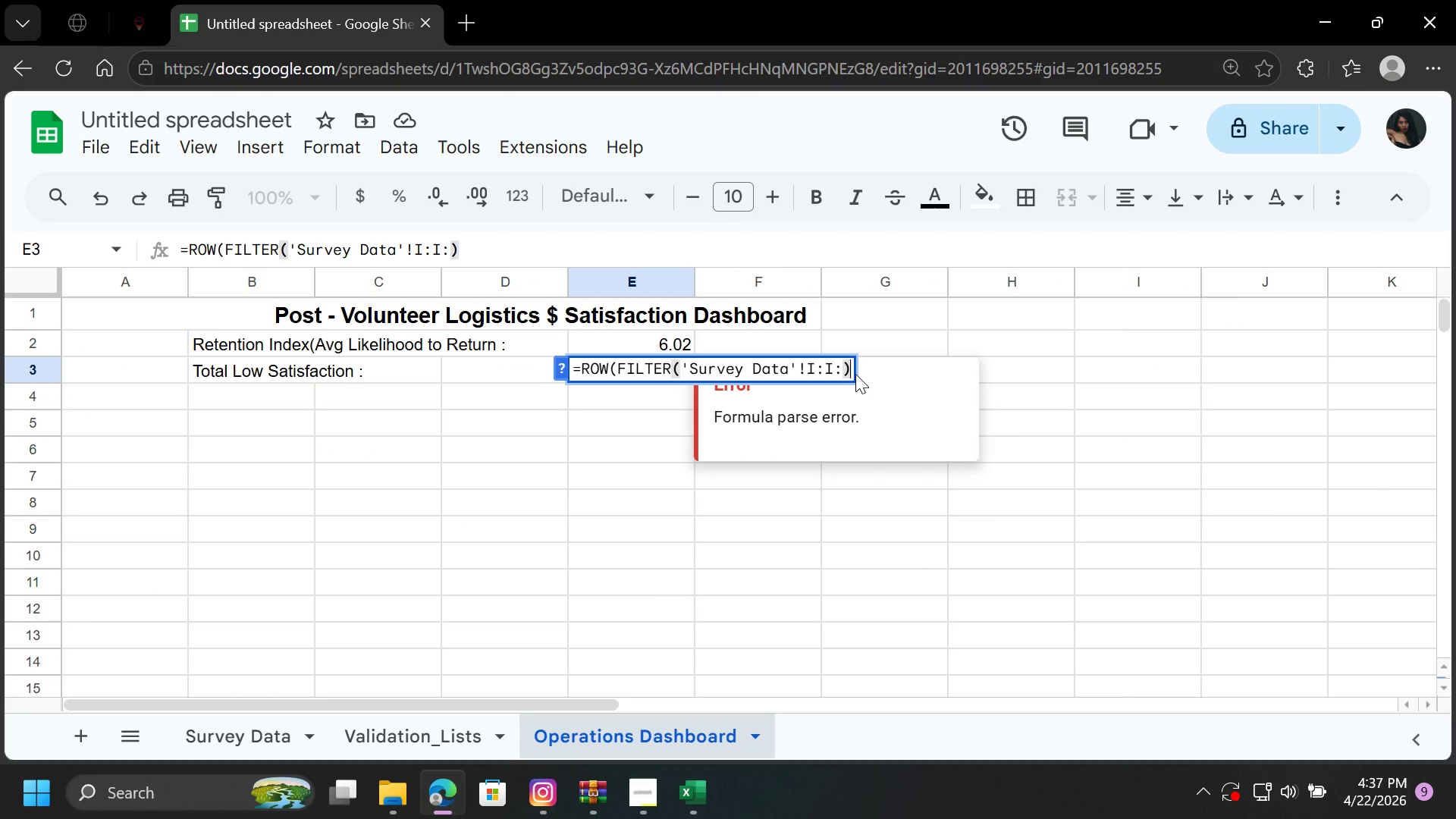 
key(Backspace)
 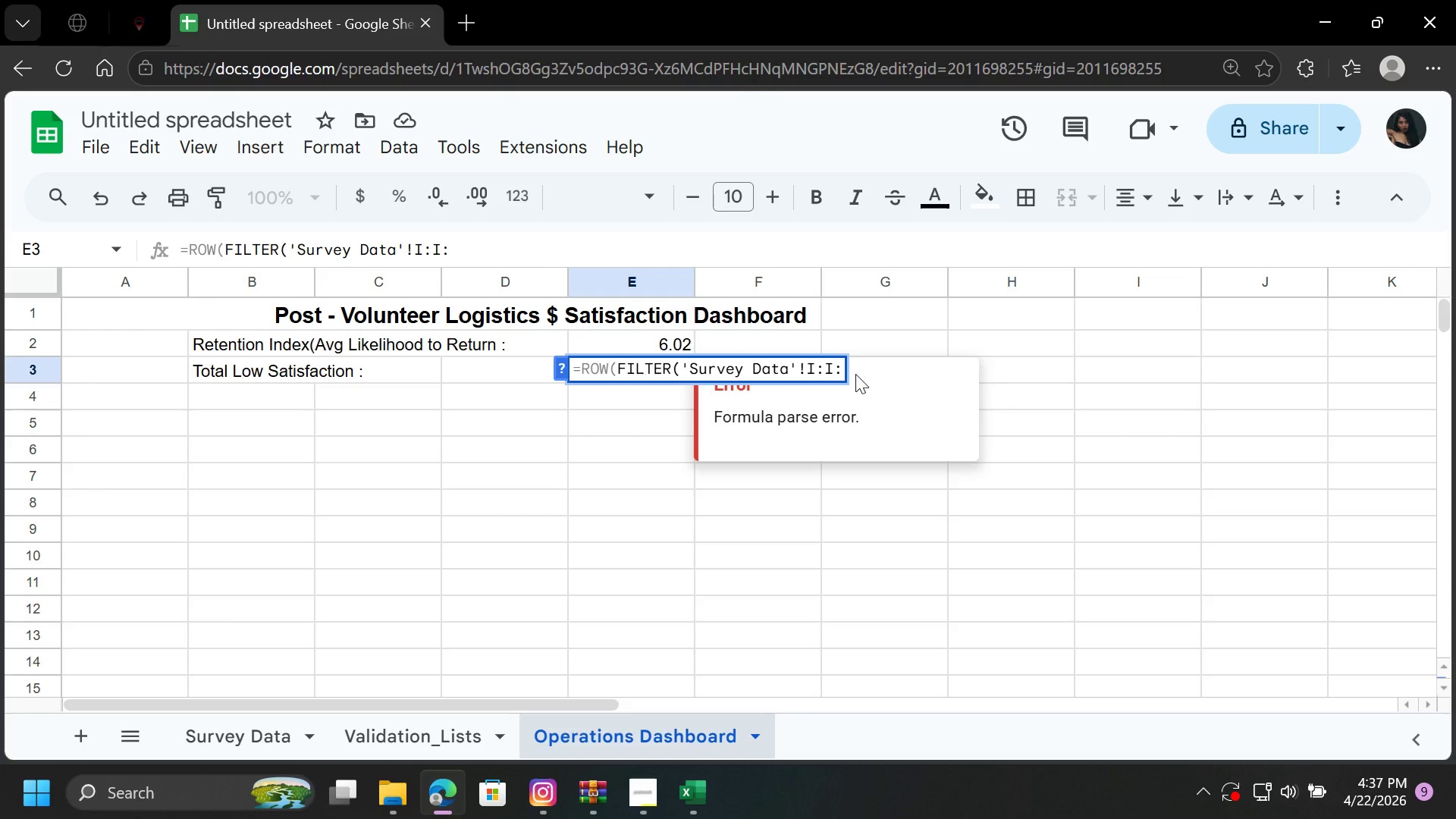 
wait(5.23)
 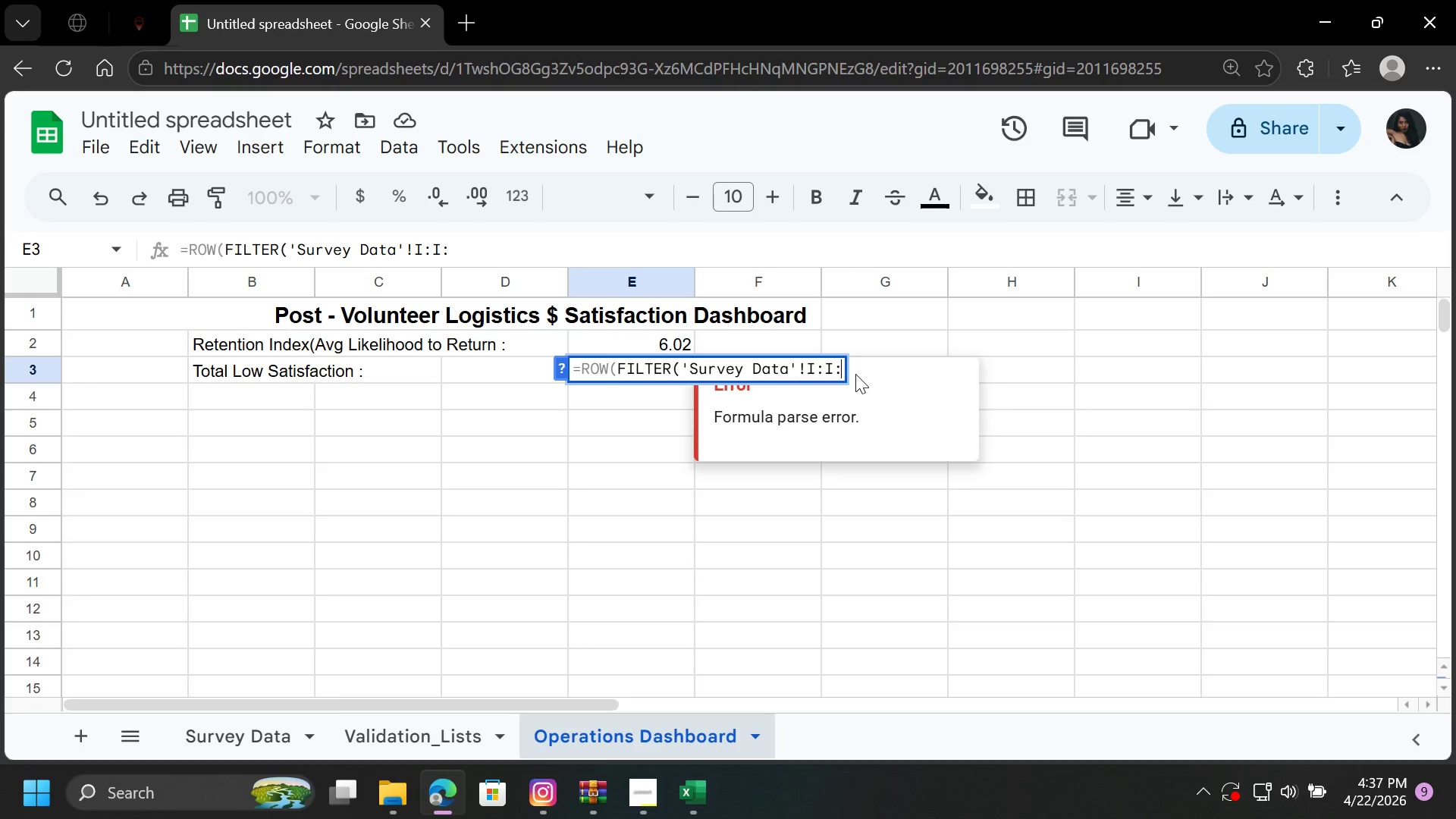 
key(Backspace)
 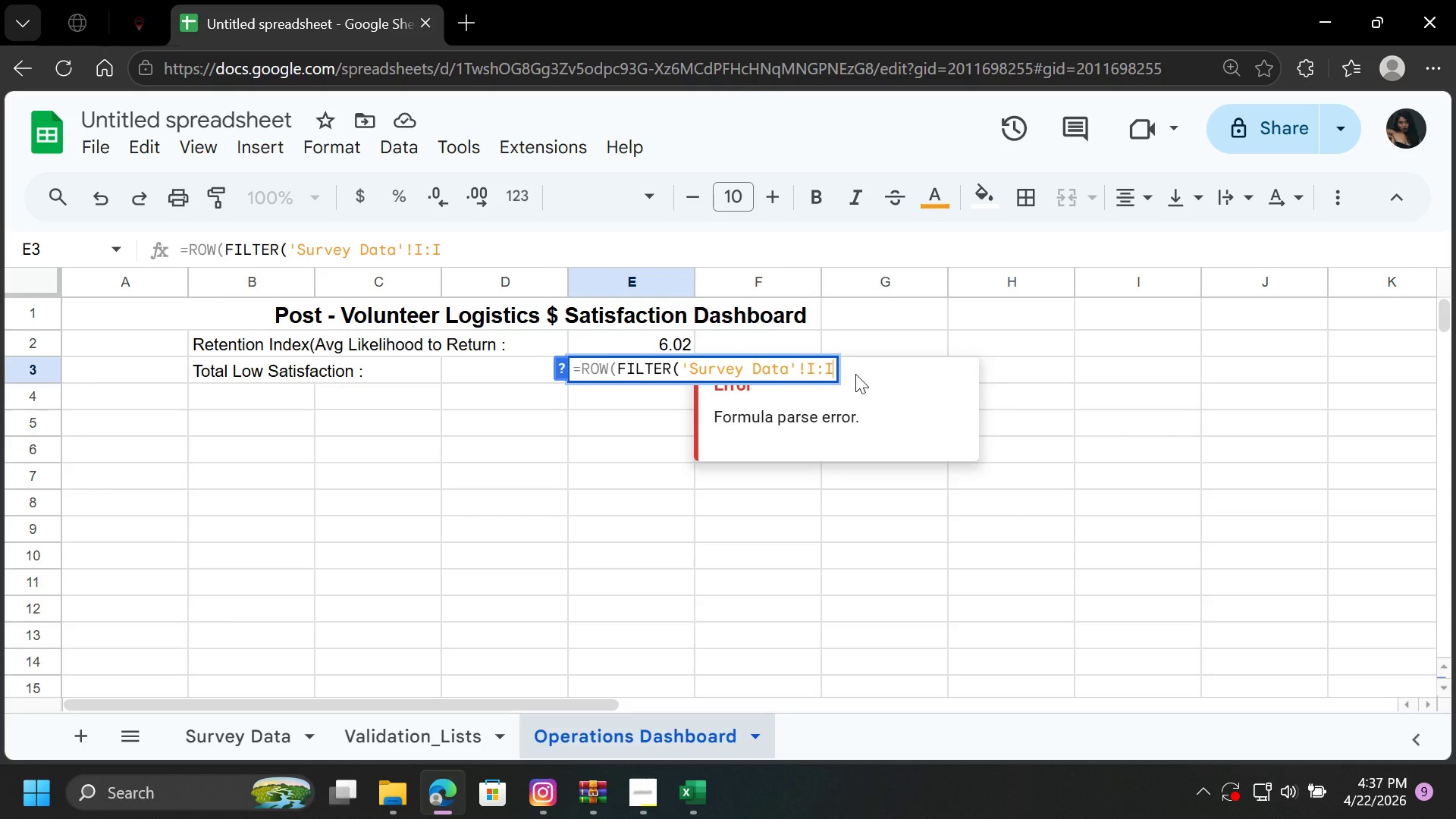 
key(Comma)
 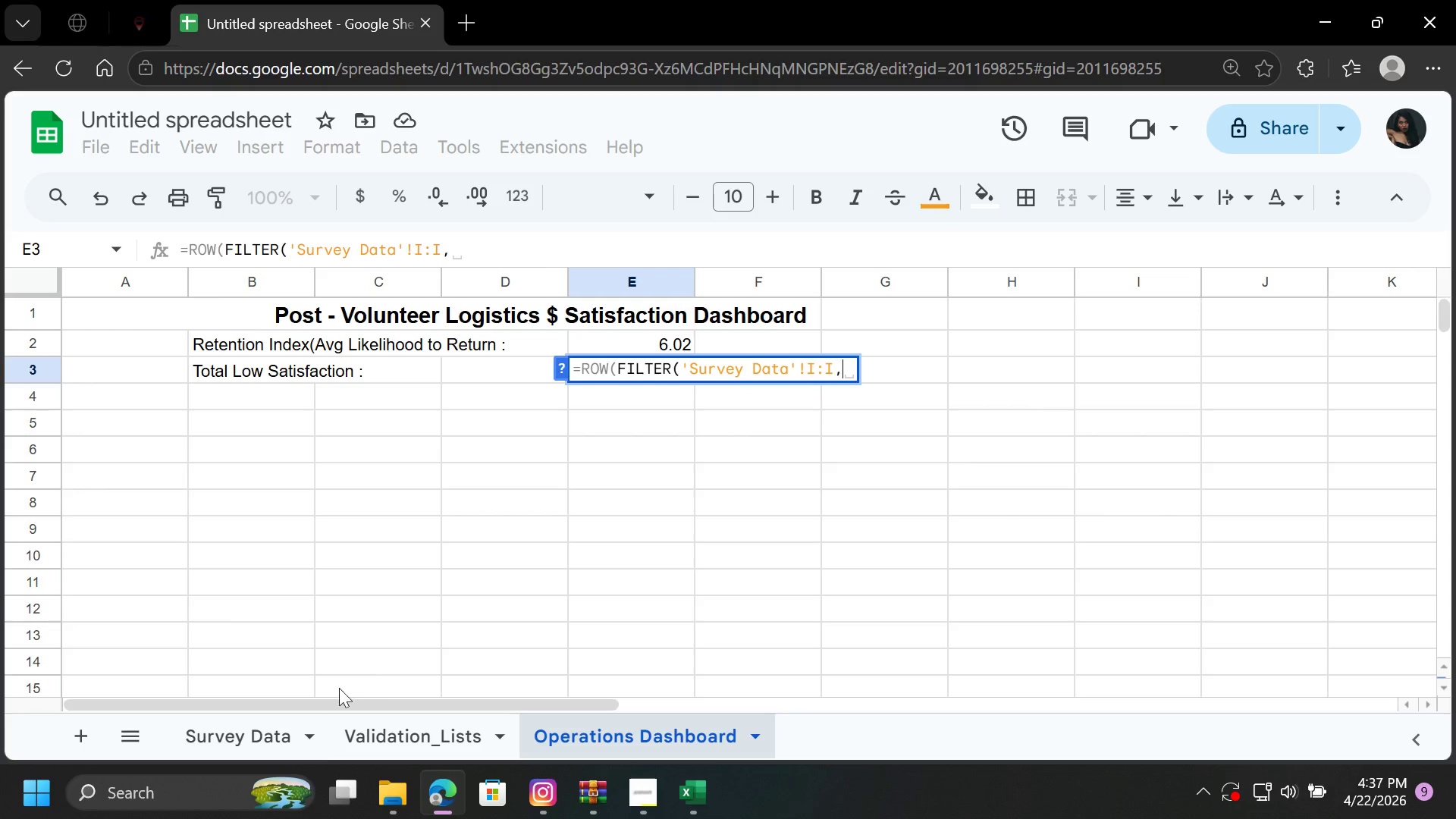 
left_click([239, 732])
 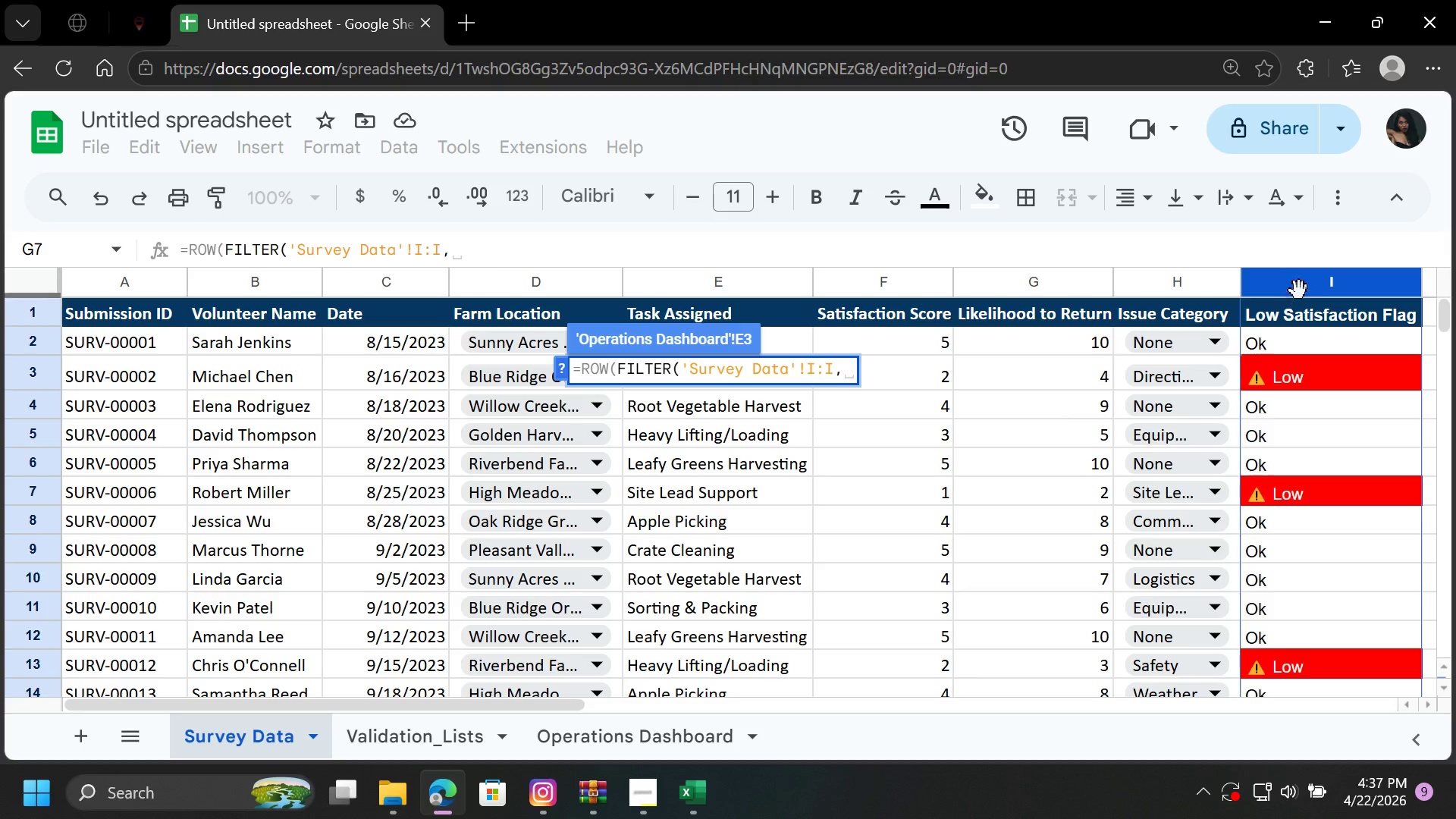 
left_click([1304, 287])
 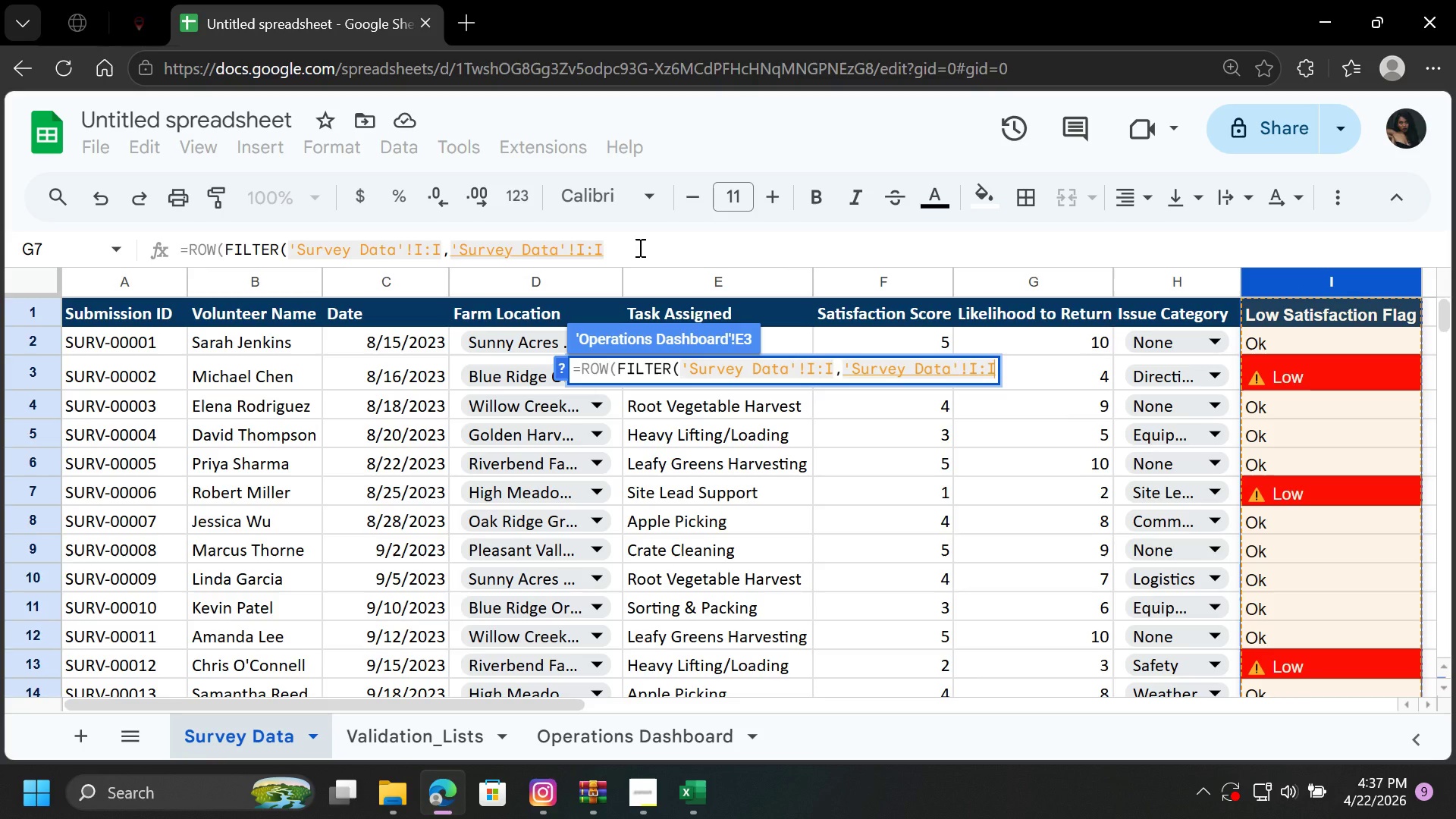 
left_click([639, 247])
 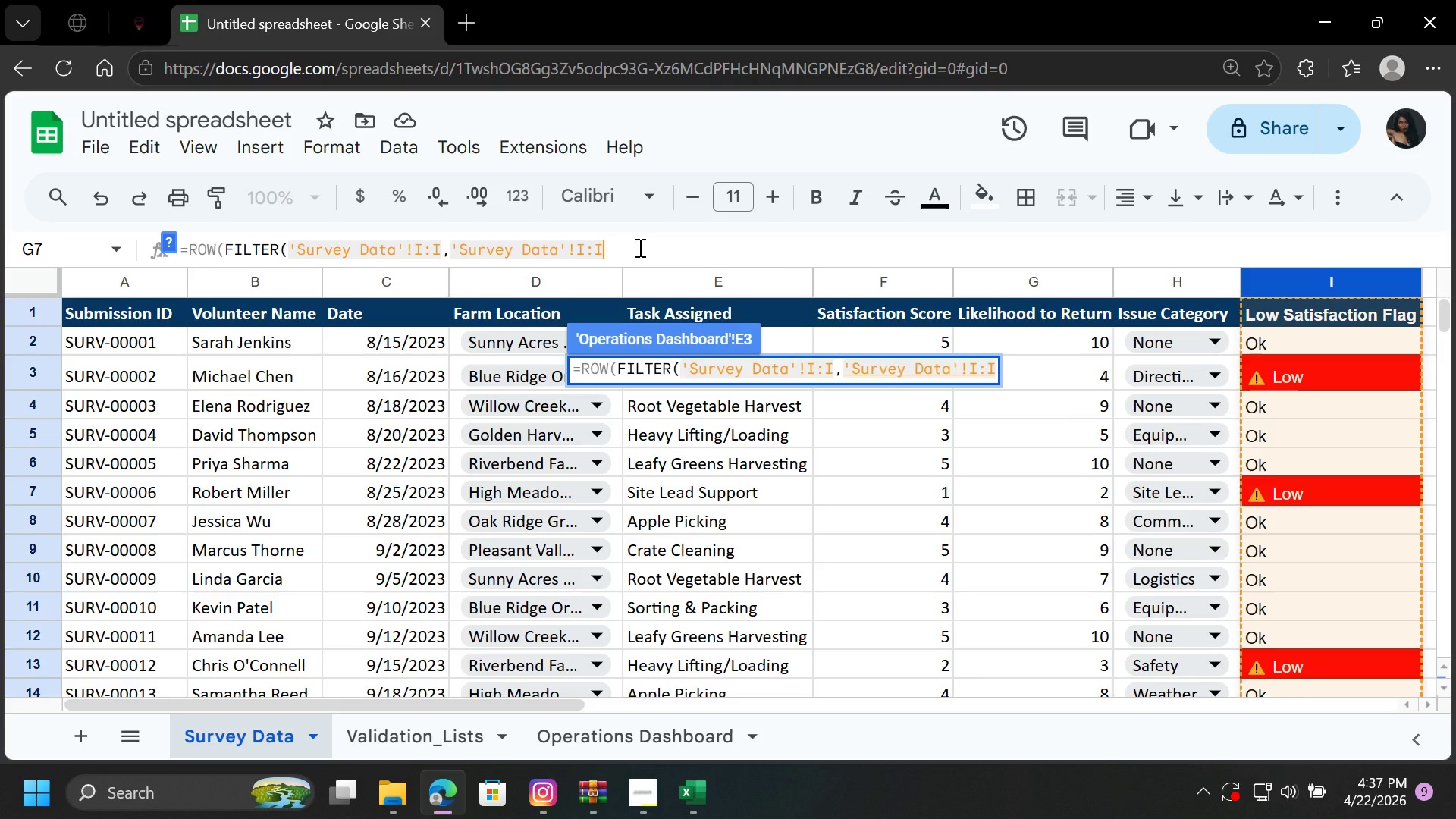 
type(<)
key(Backspace)
type( <+)
key(Backspace)
type(=2)))
 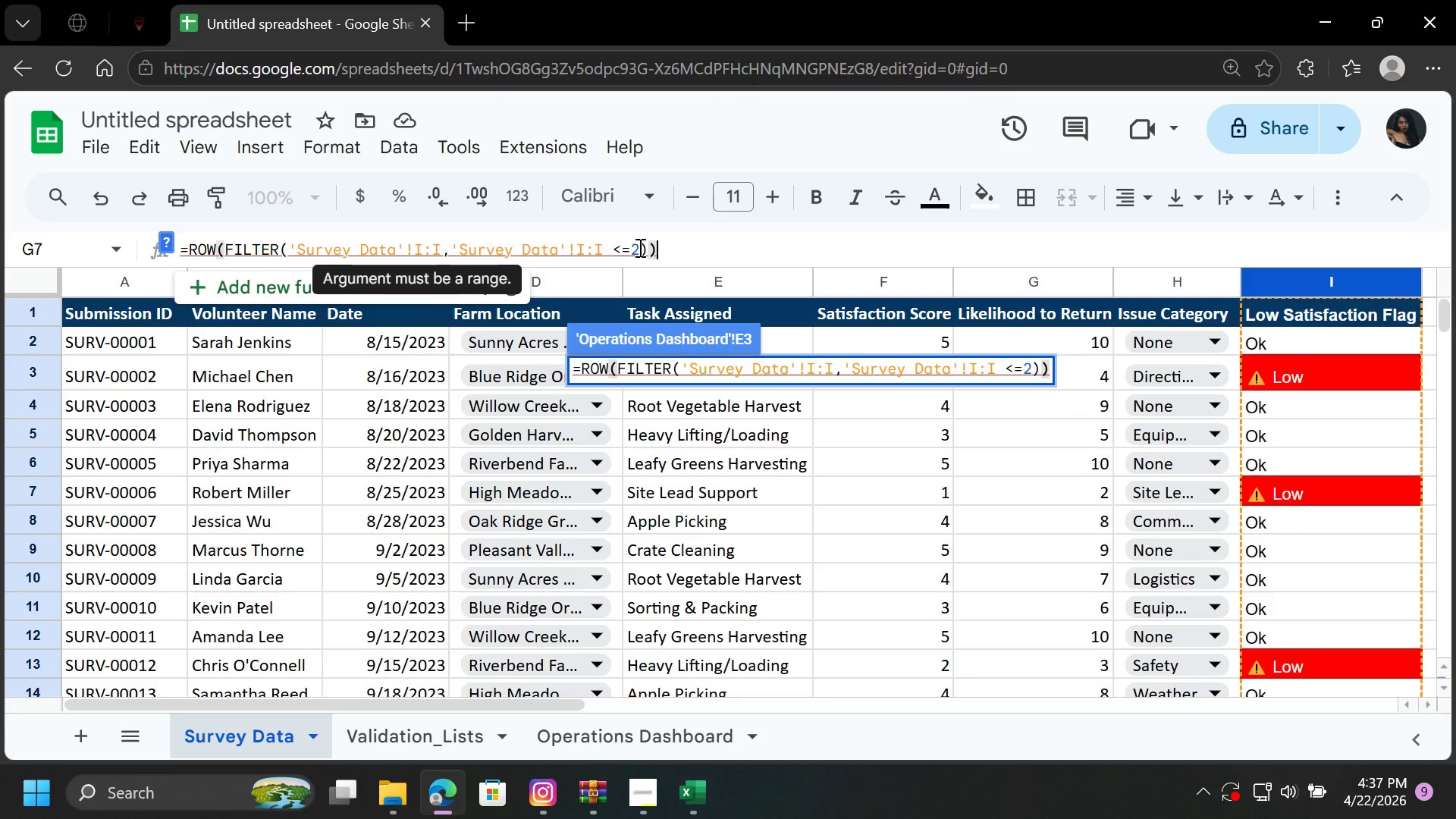 
key(Enter)
 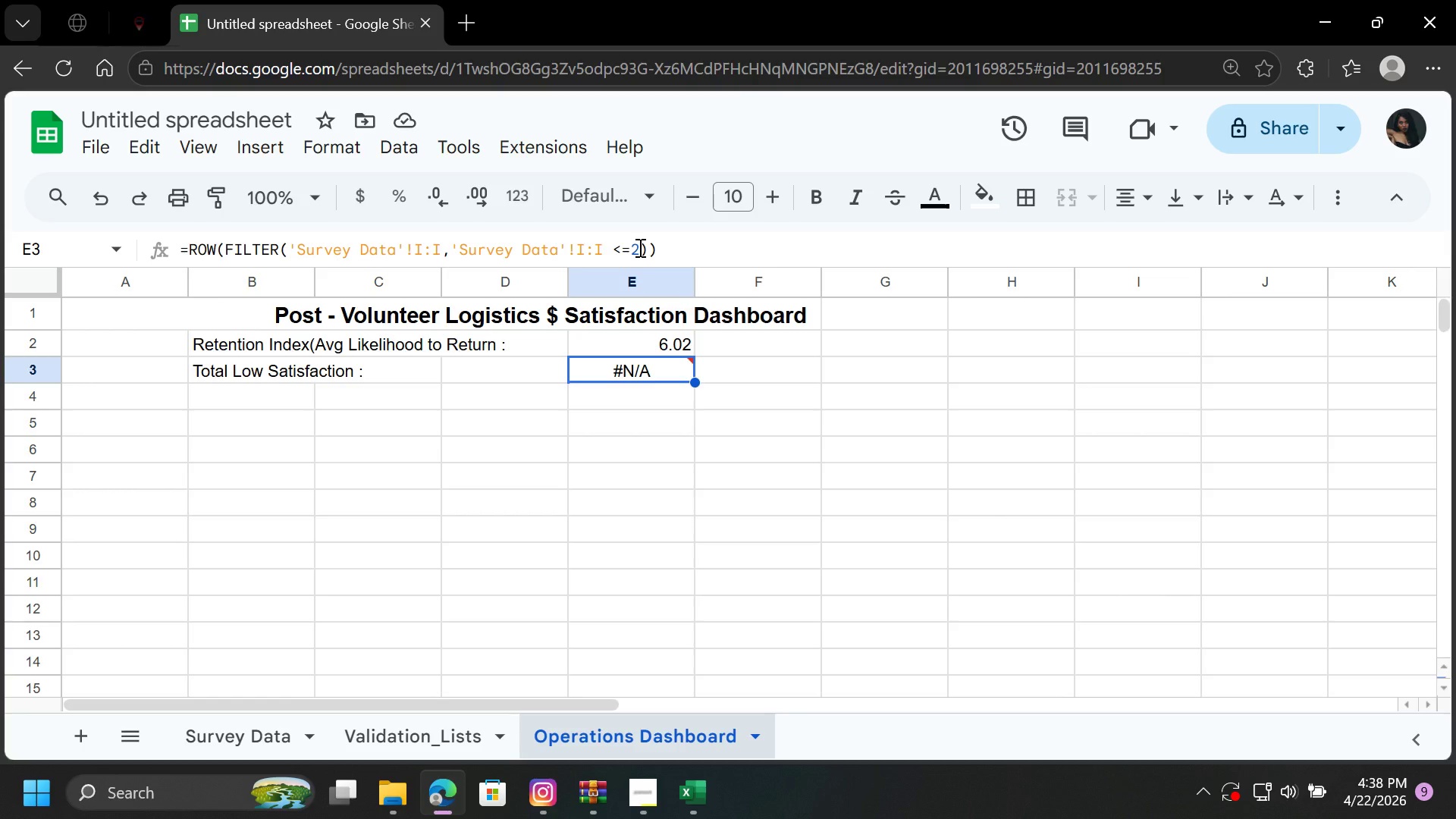 
wait(23.89)
 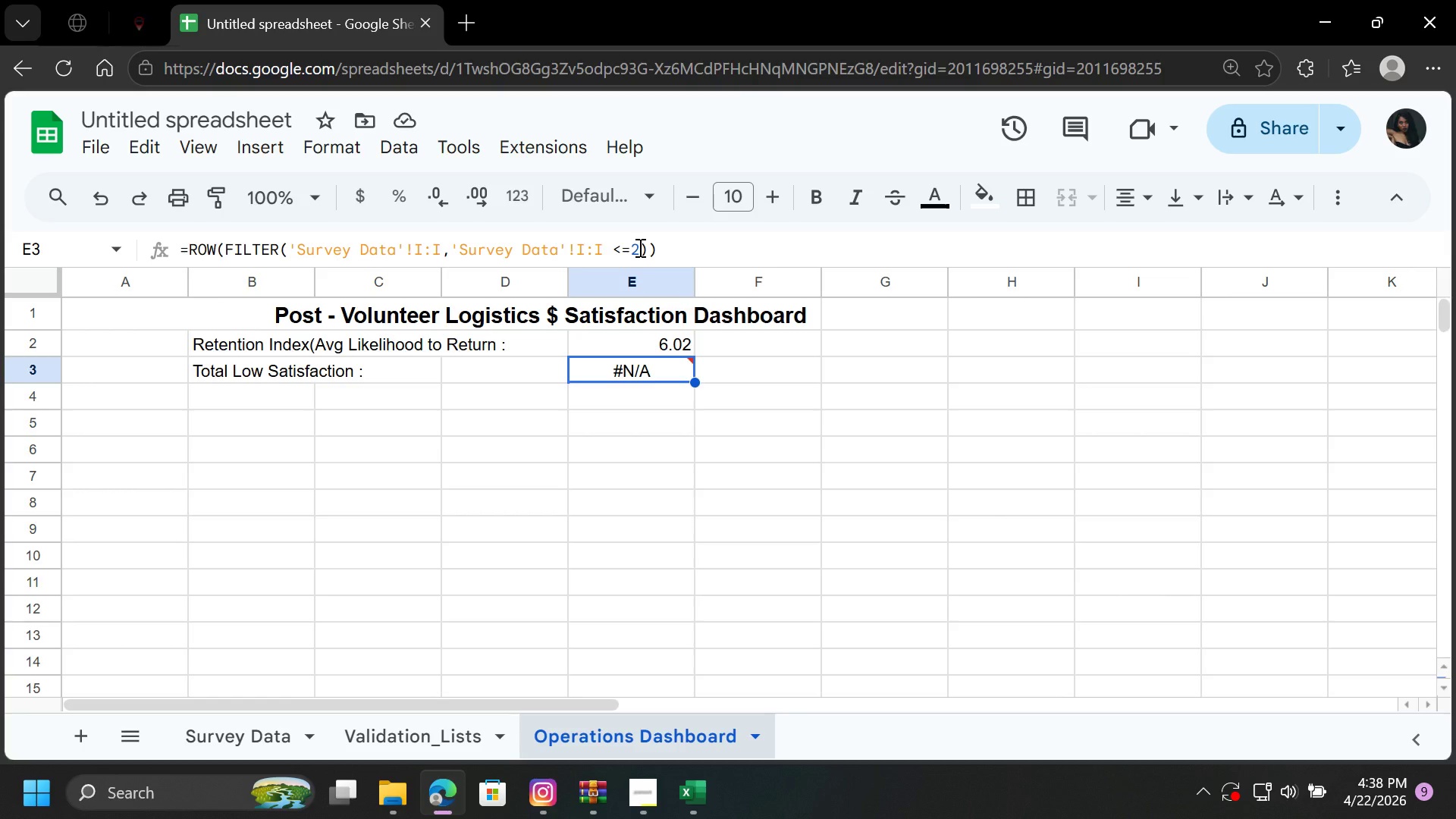 
left_click([659, 372])
 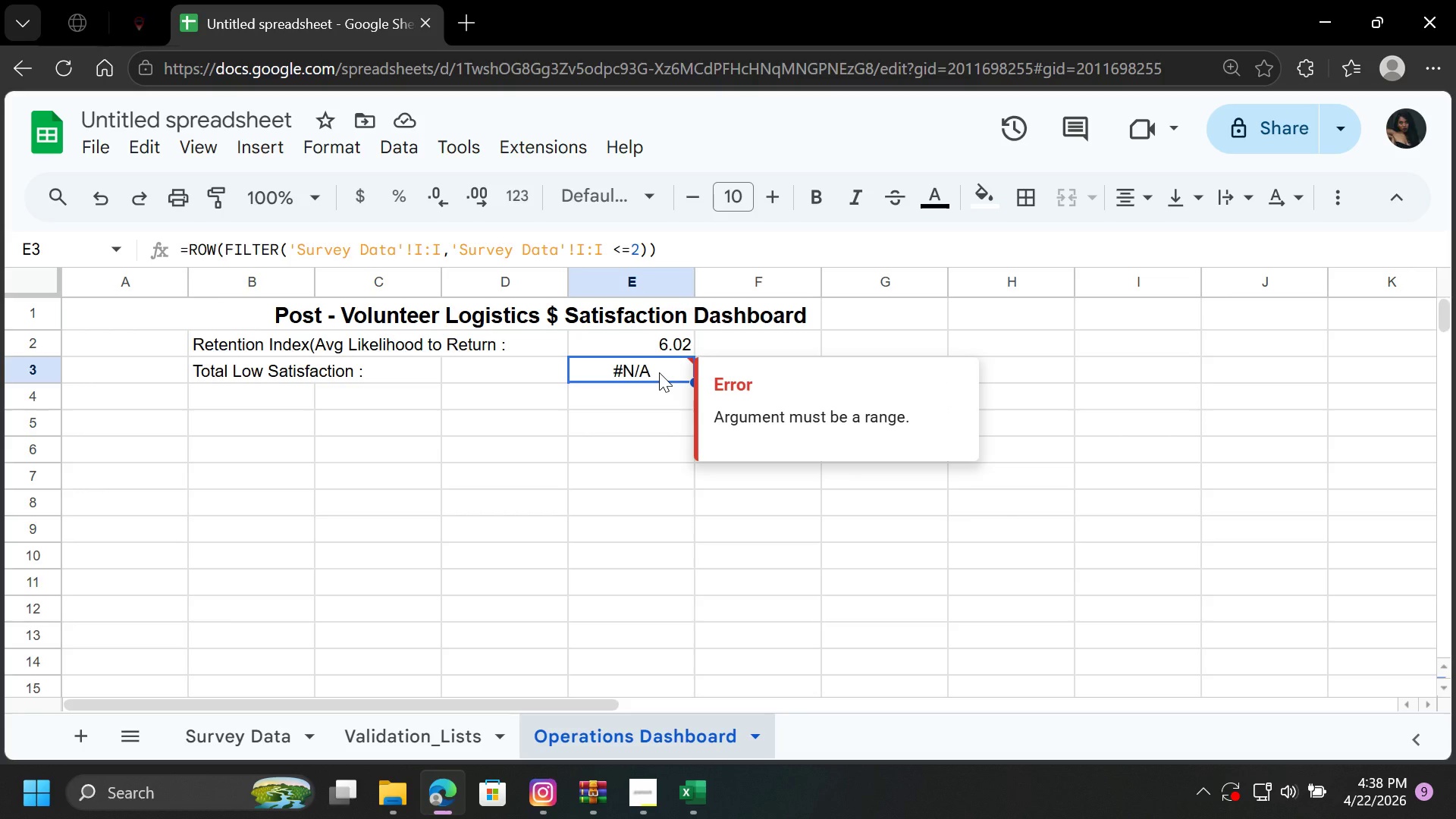 
key(Backspace)
type(=COU)
 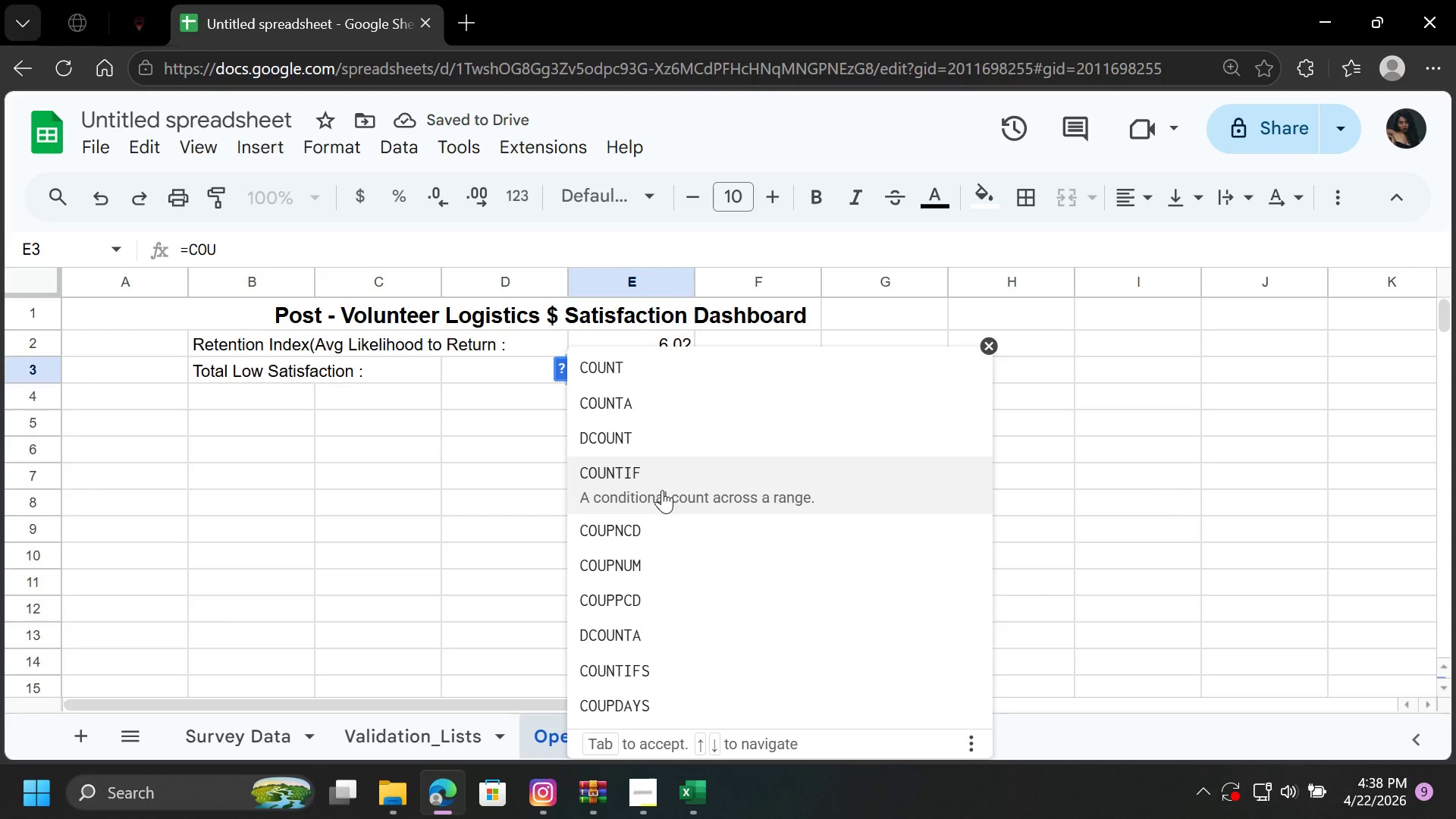 
left_click([662, 497])
 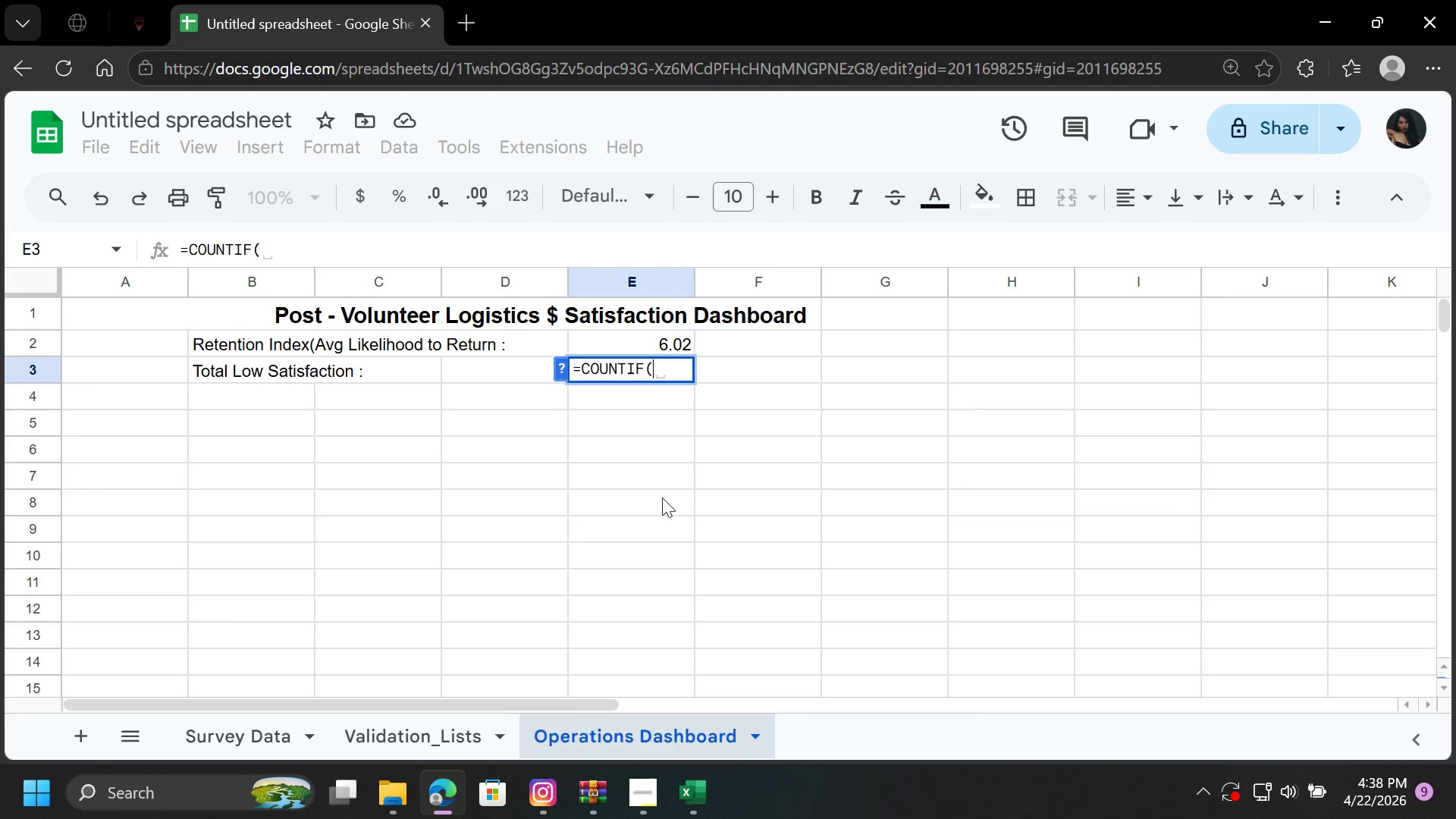 
key(Backspace)
 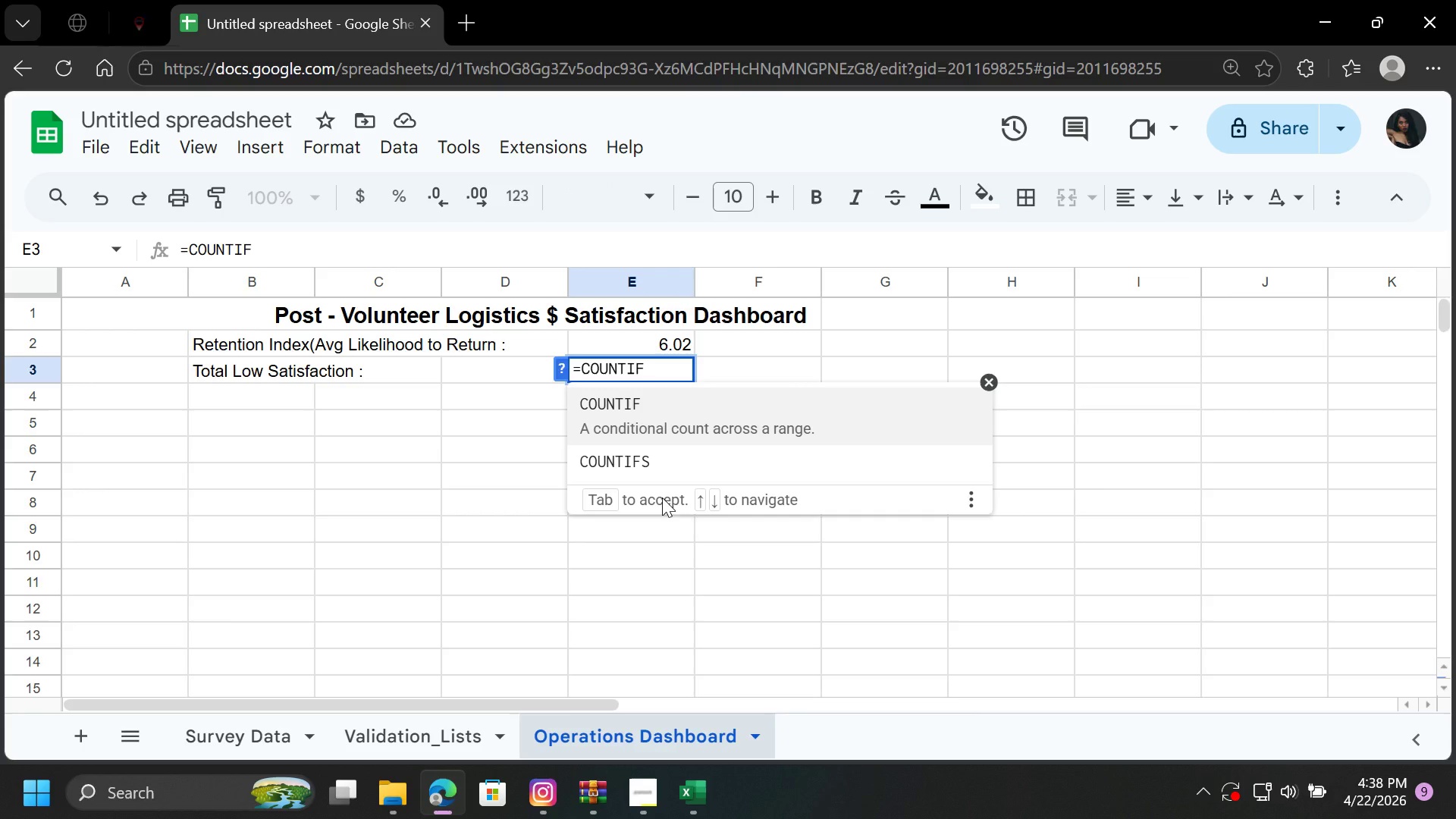 
key(S)
 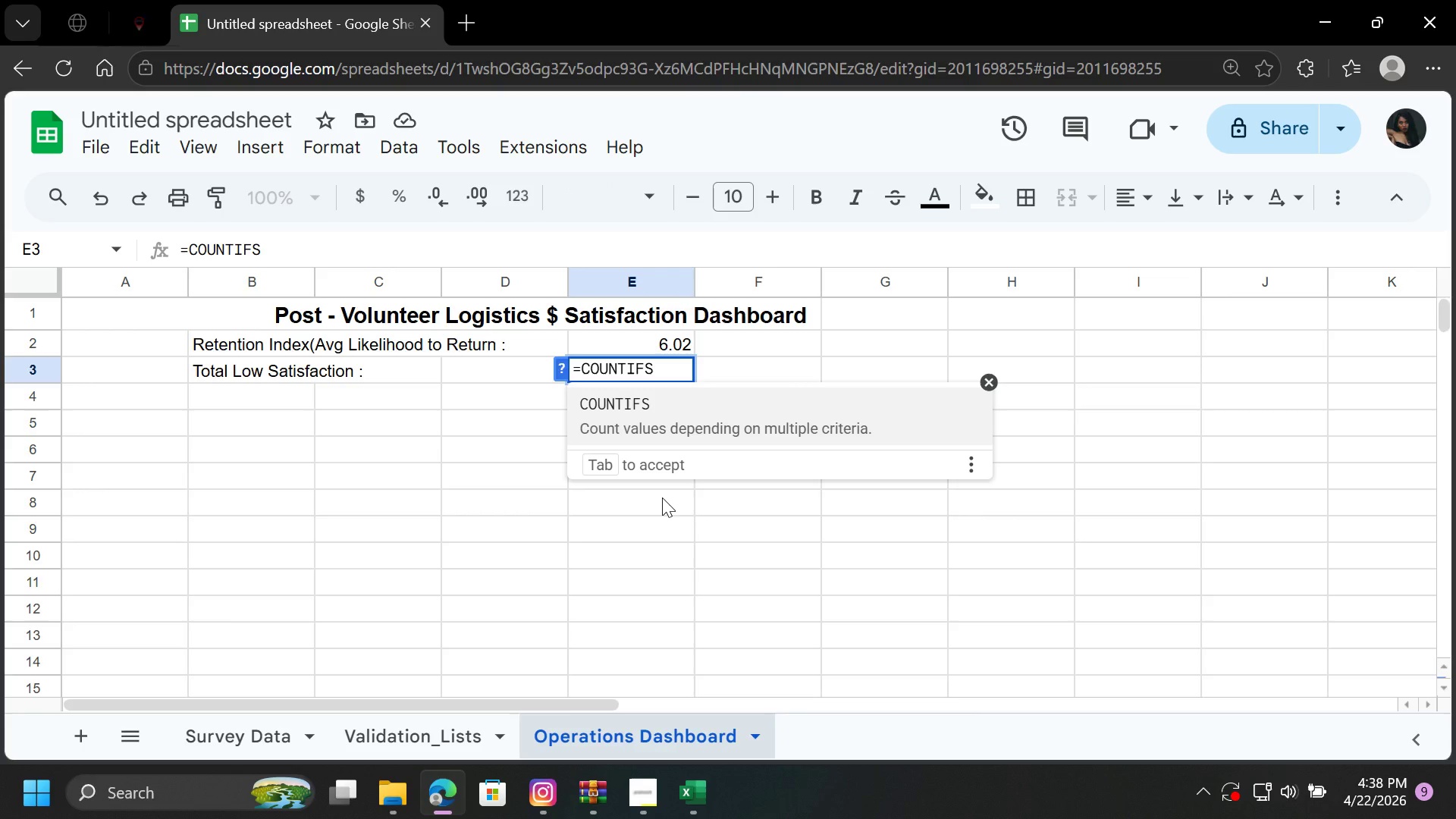 
key(CapsLock)
 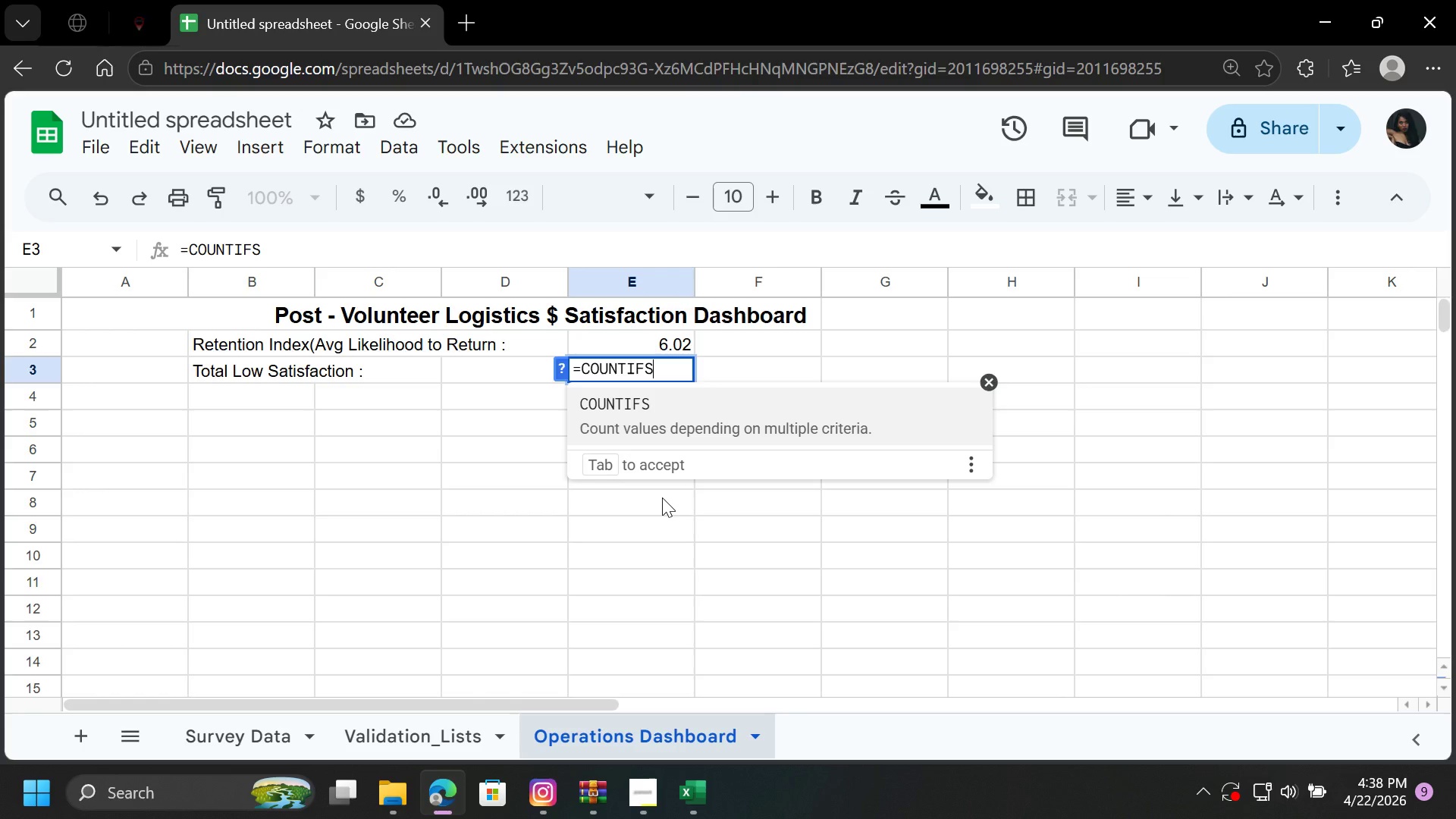 
wait(6.14)
 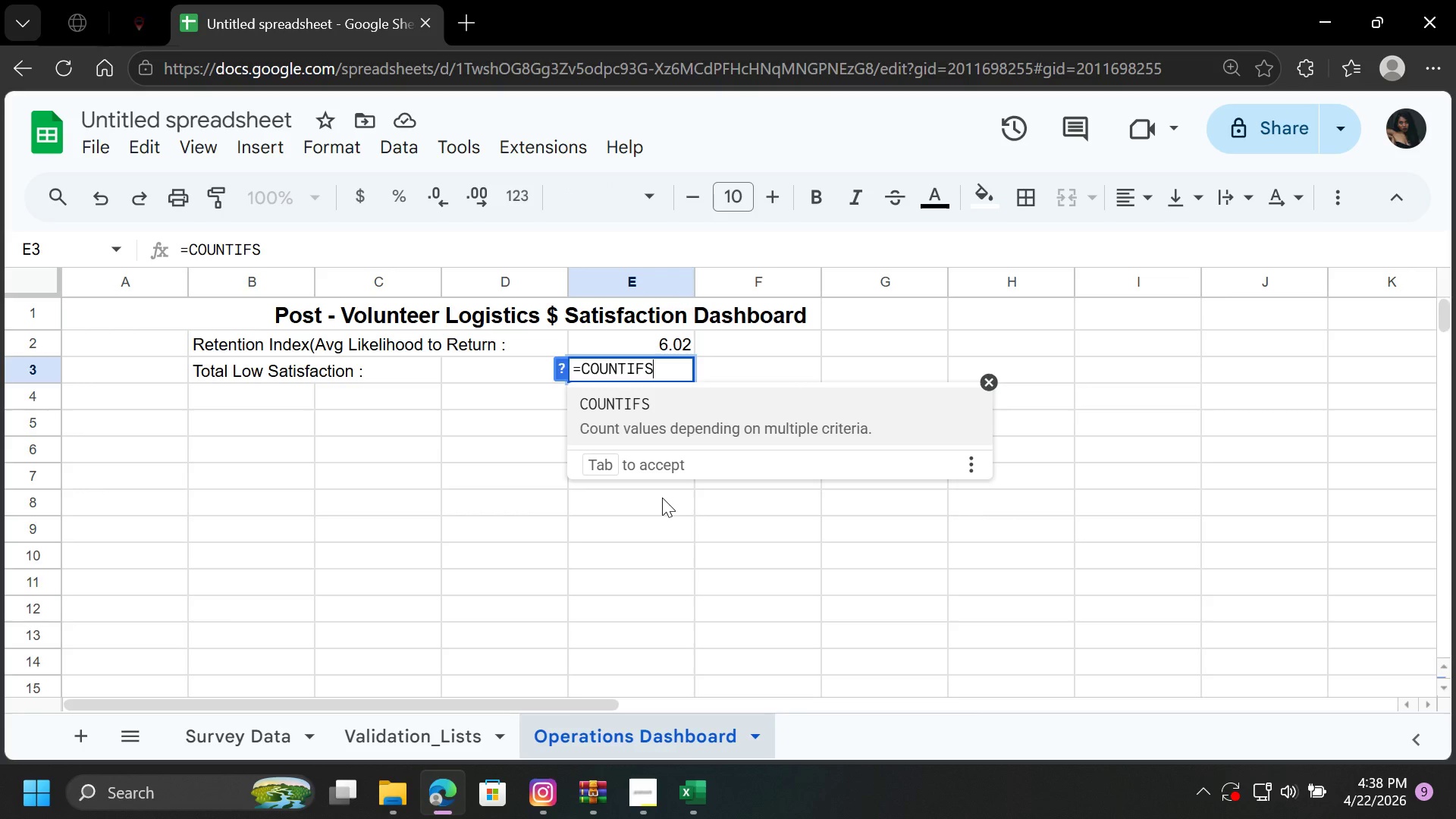 
key(Shift+9)
 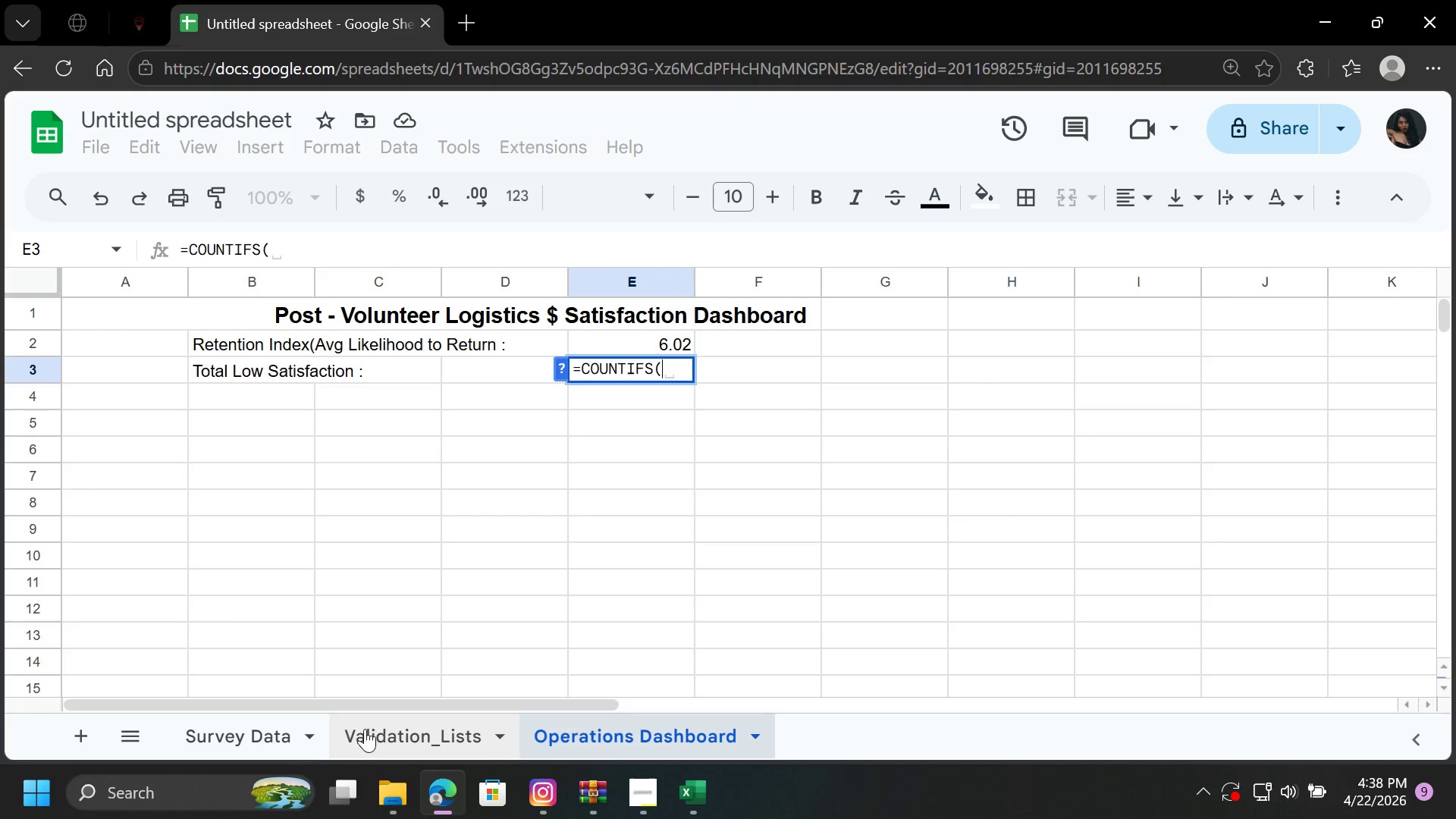 
left_click([248, 738])
 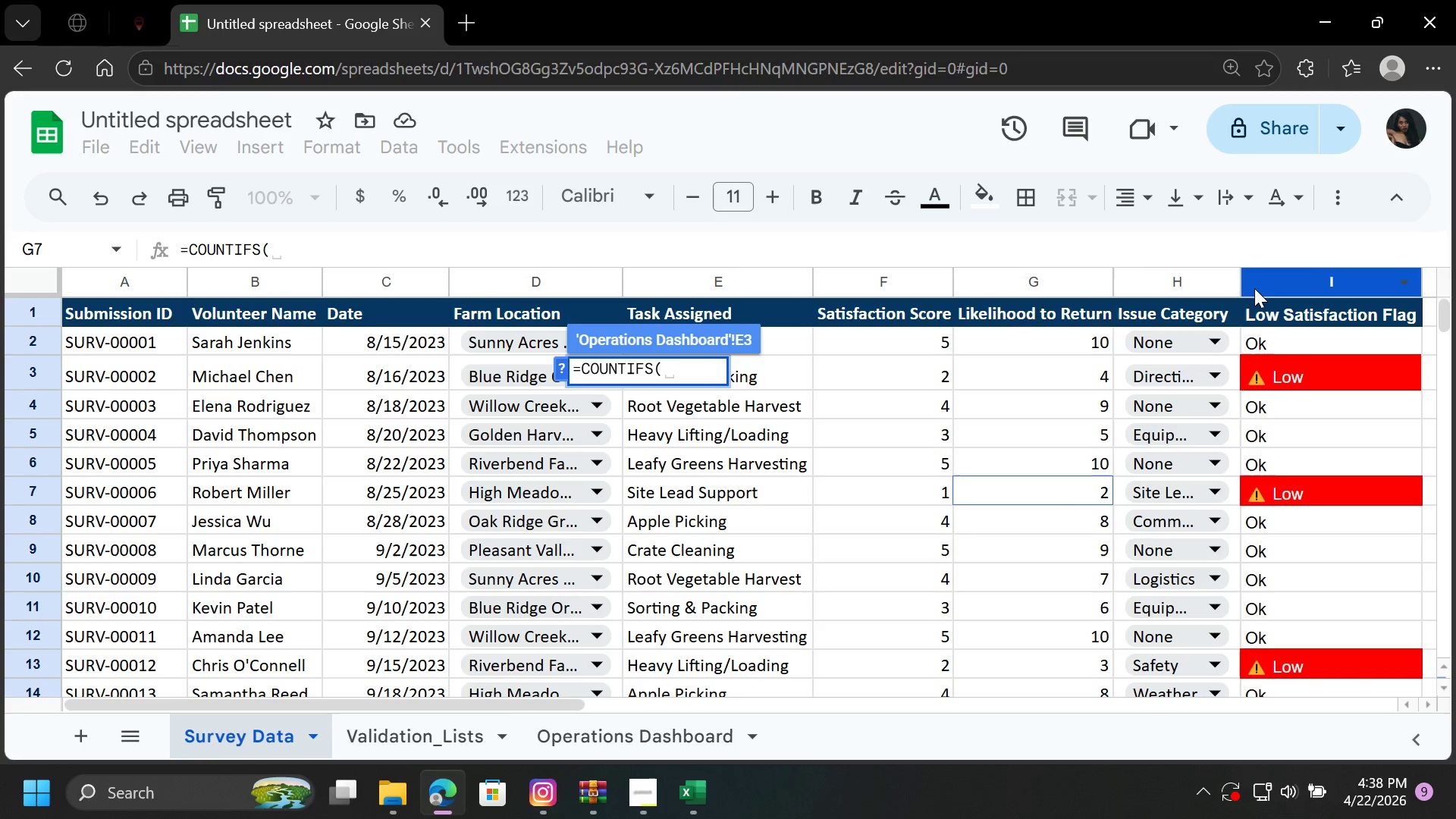 
left_click([1265, 286])
 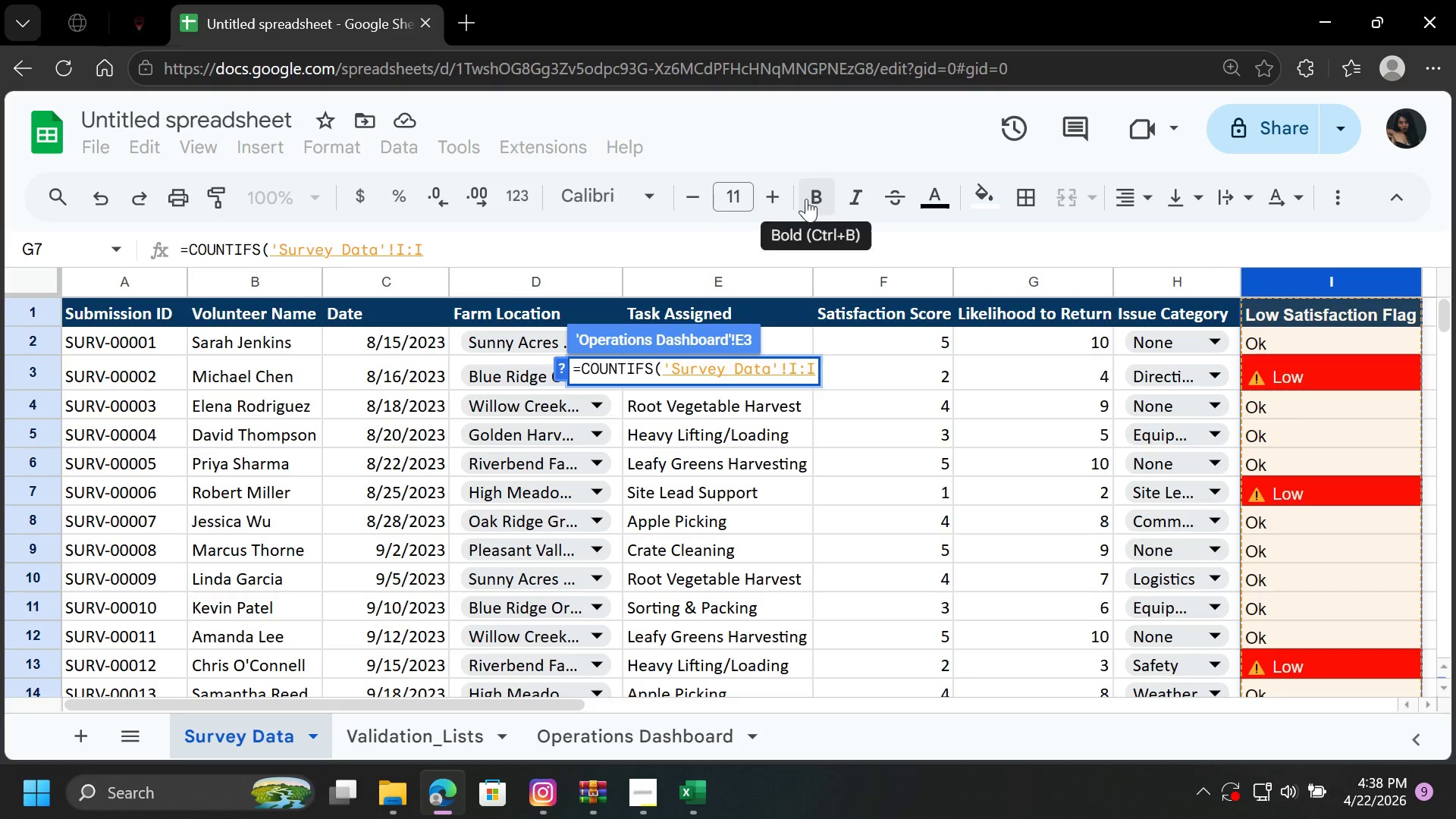 
left_click([452, 244])
 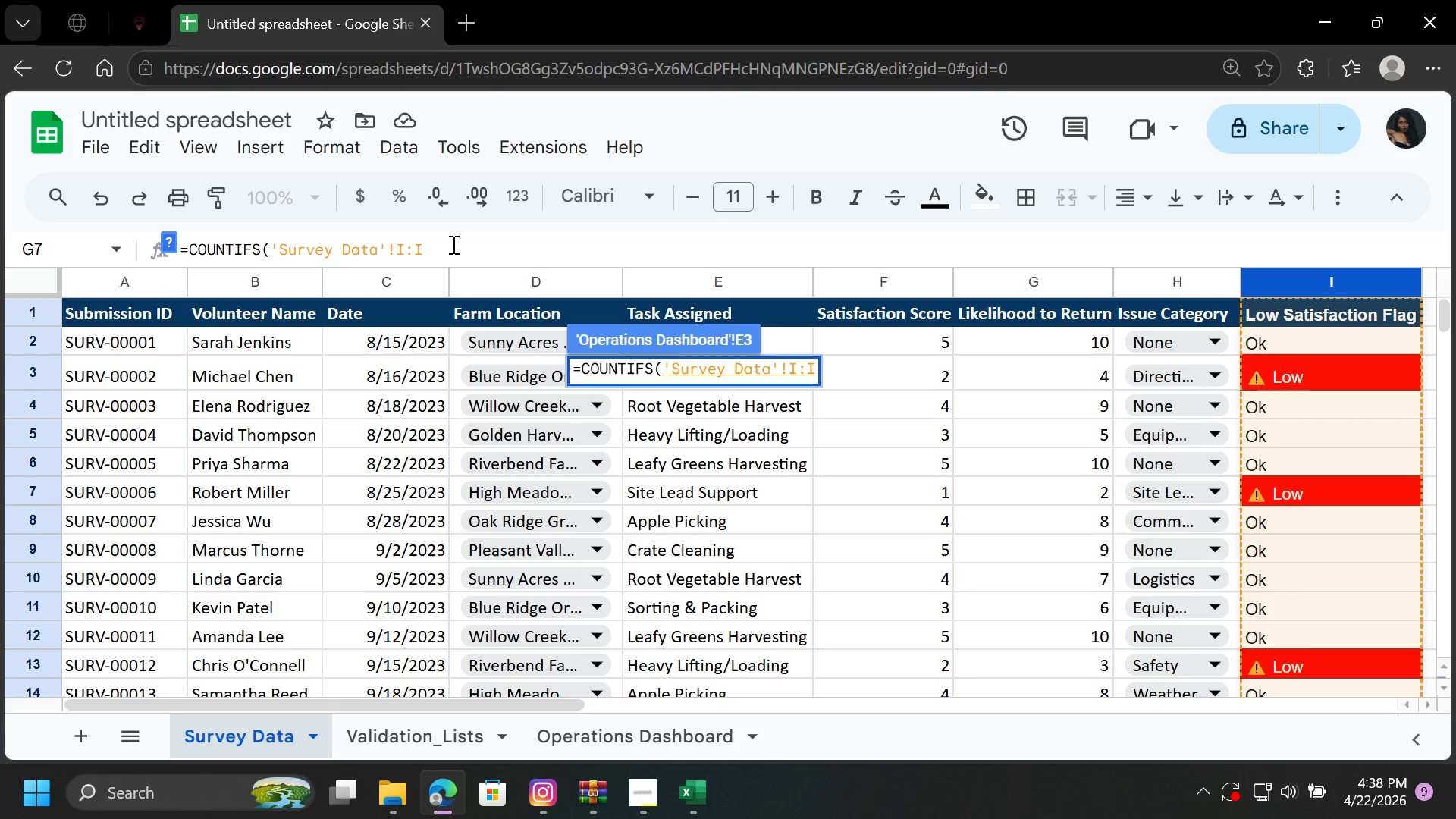 
key(Comma)
 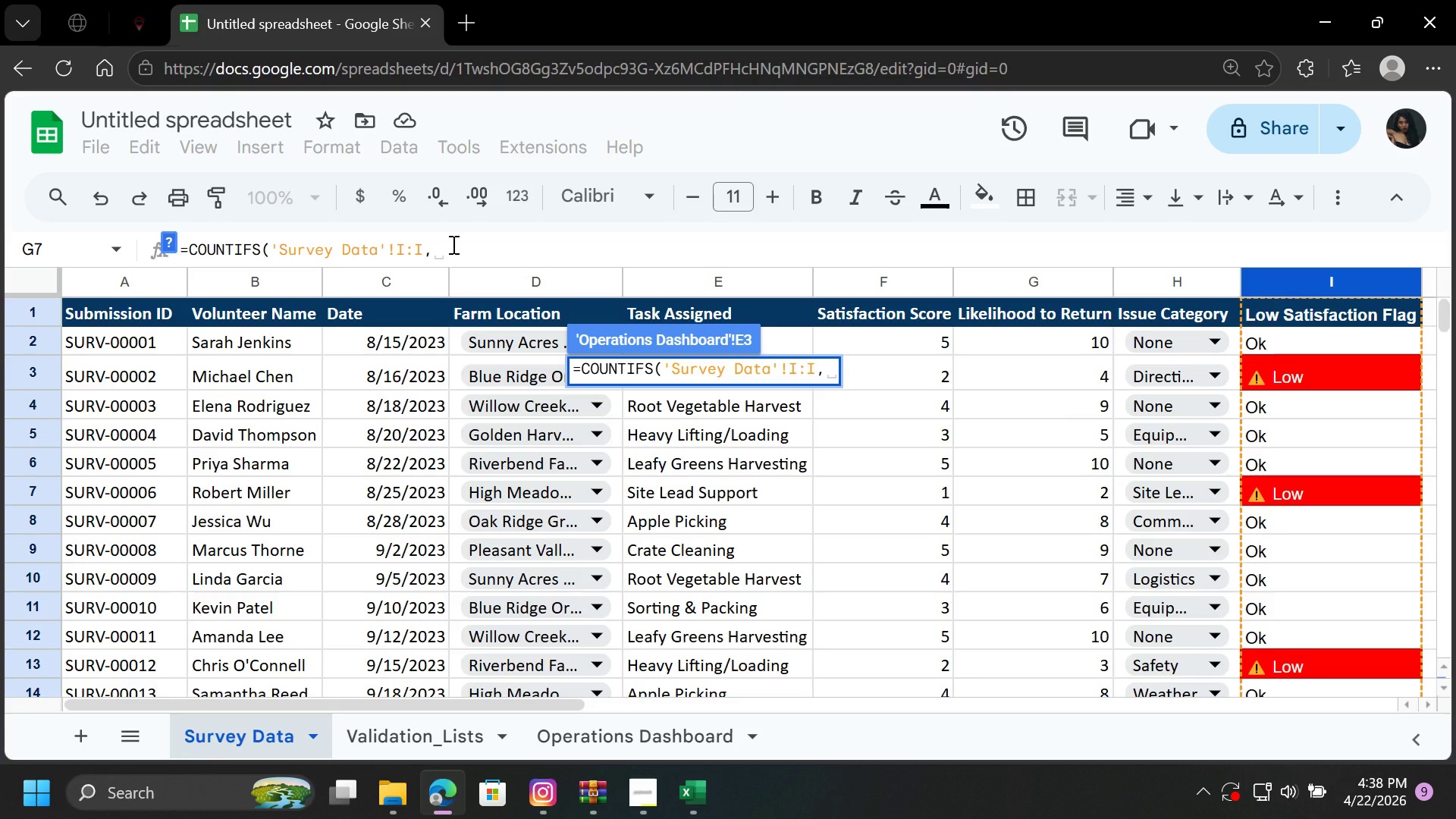 
key(Shift+Quote)
 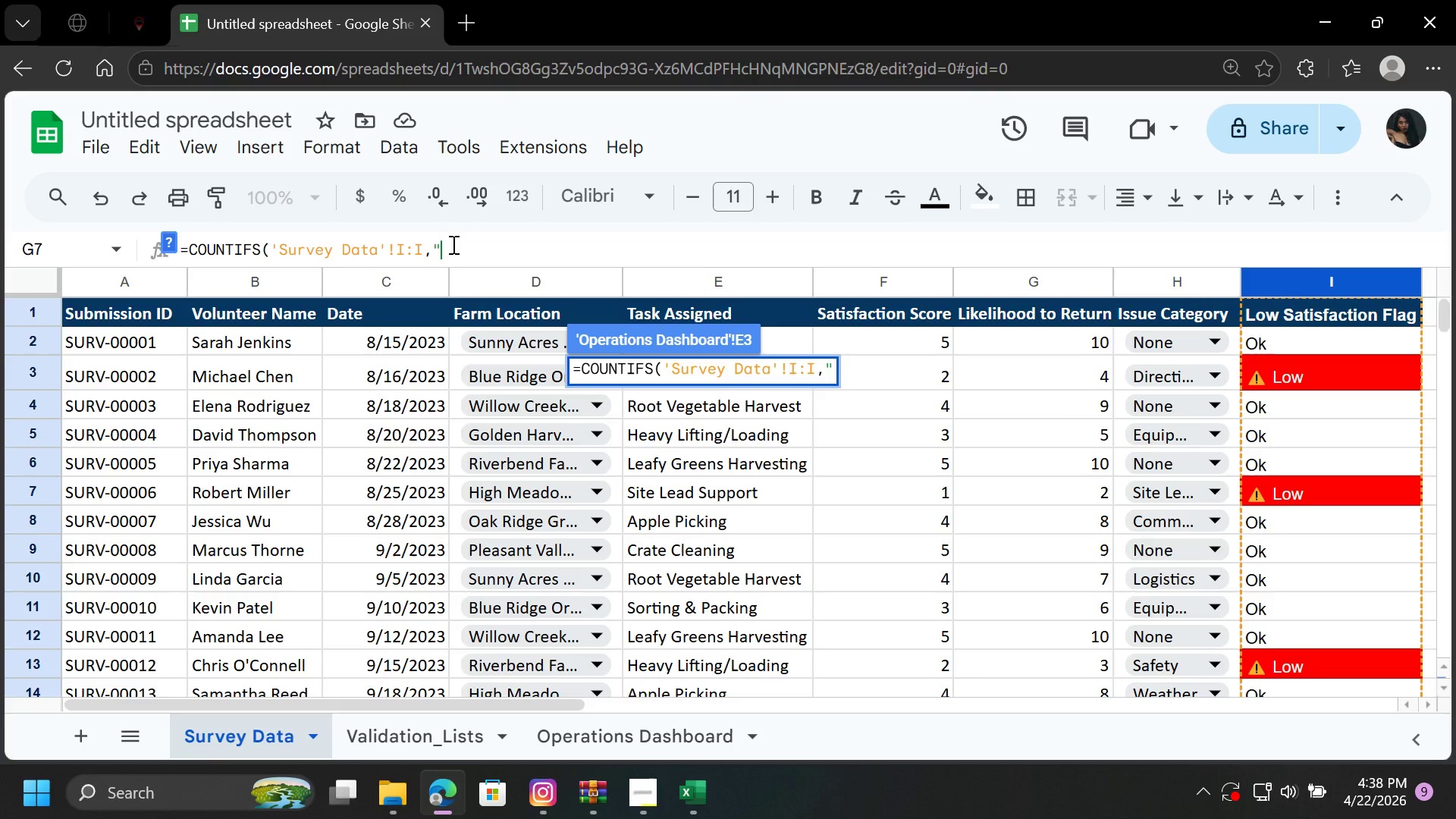 
key(Shift+Period)
 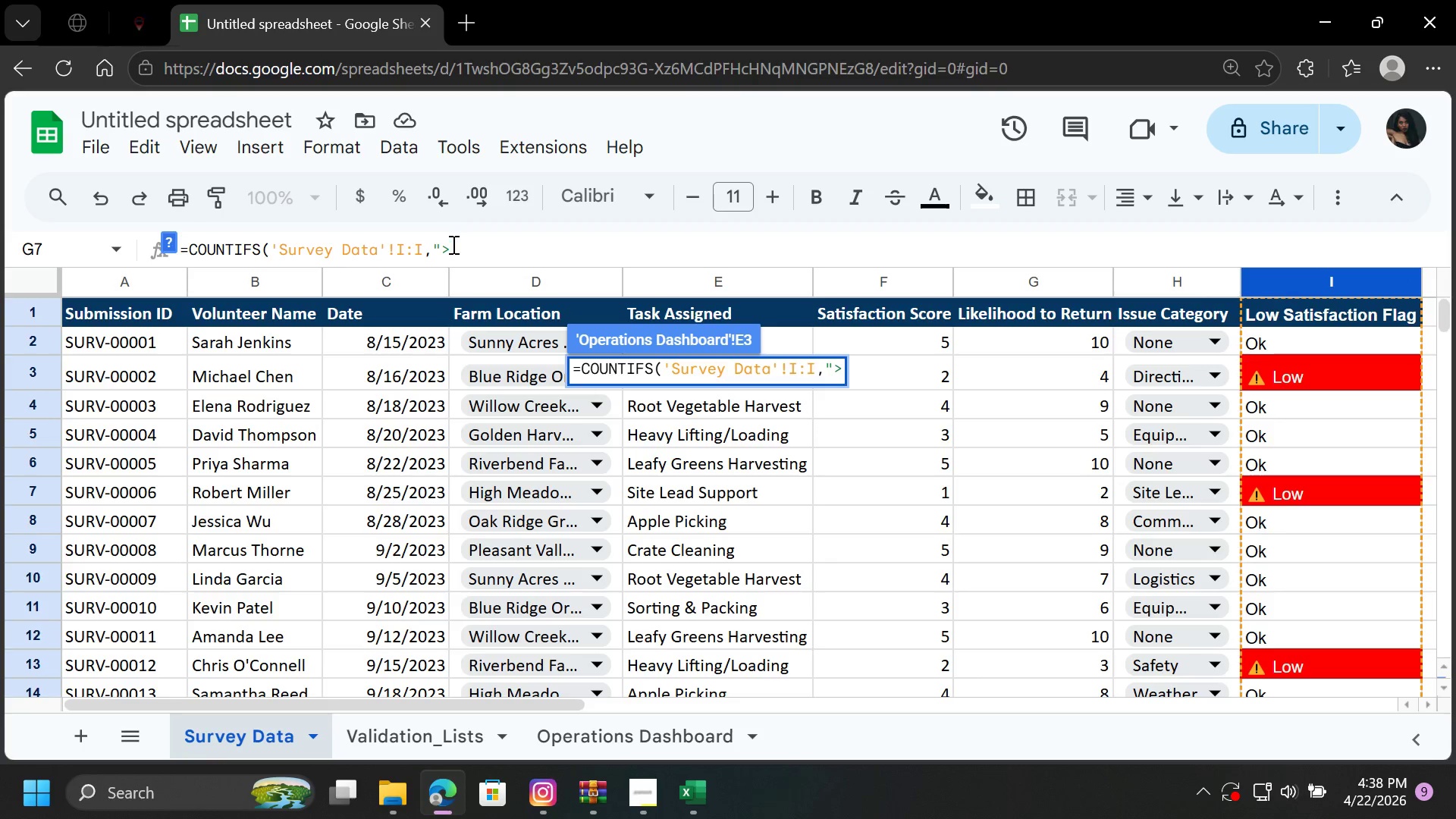 
key(Equal)
 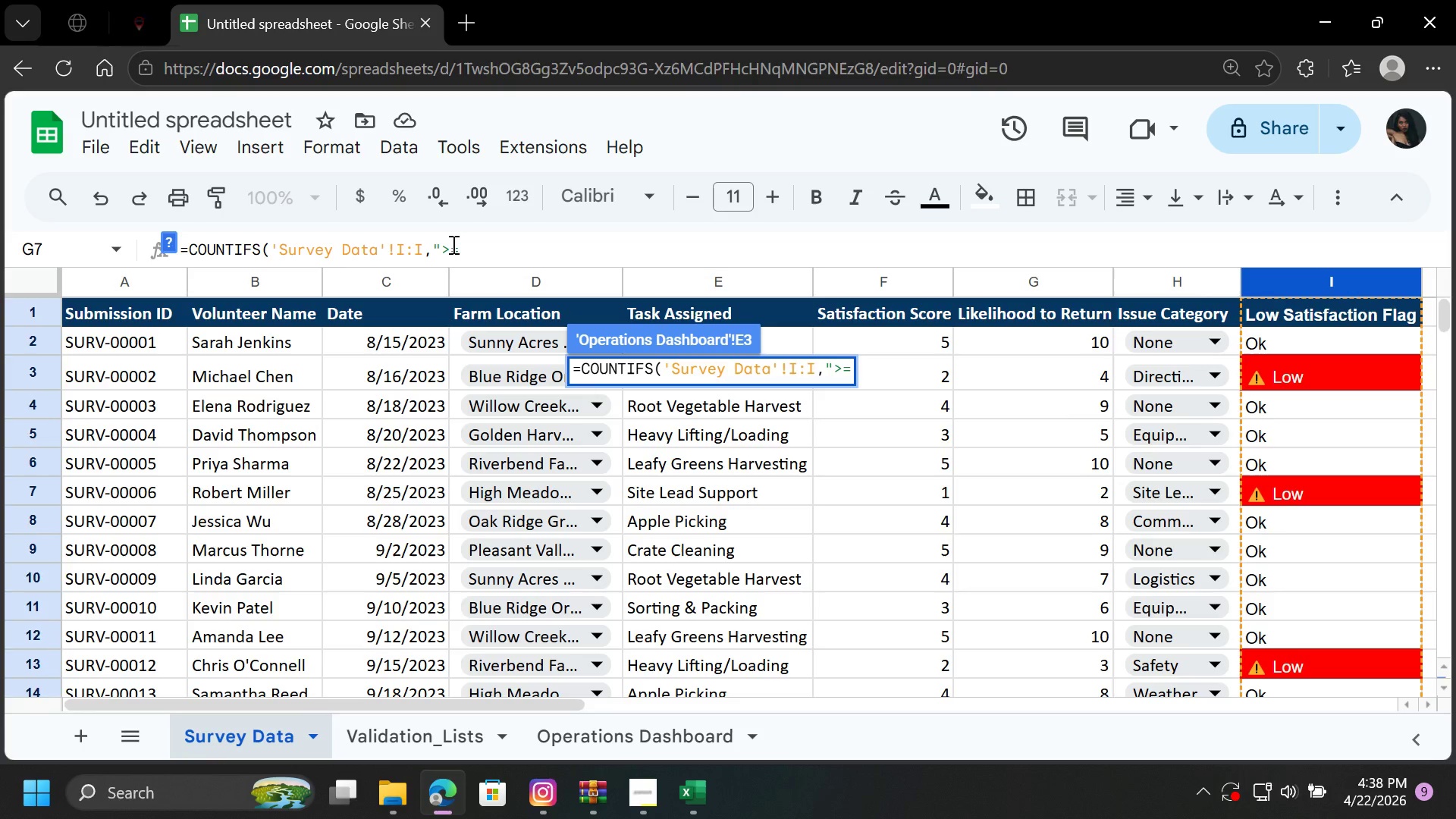 
key(1)
 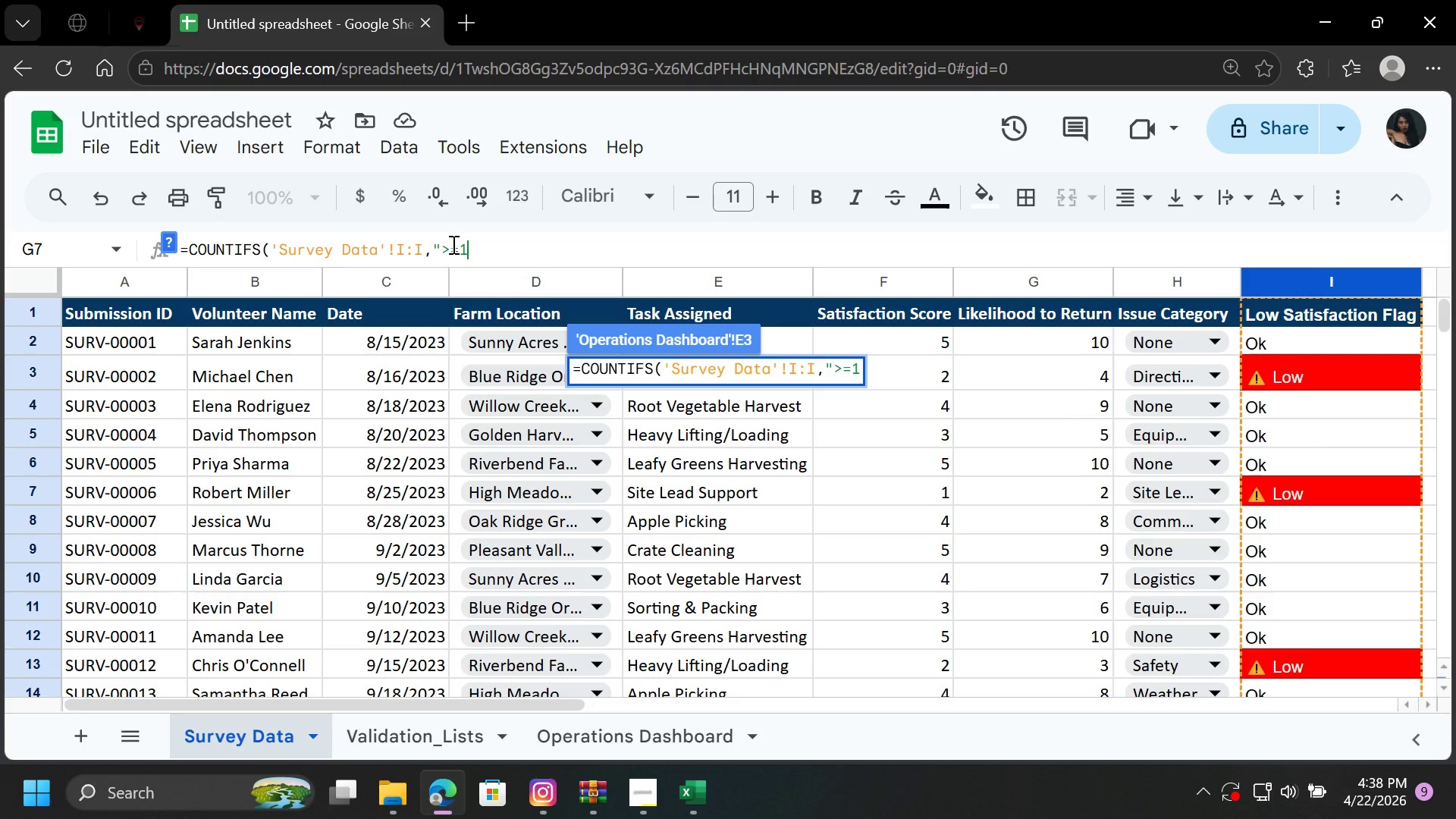 
key(Shift+Quote)
 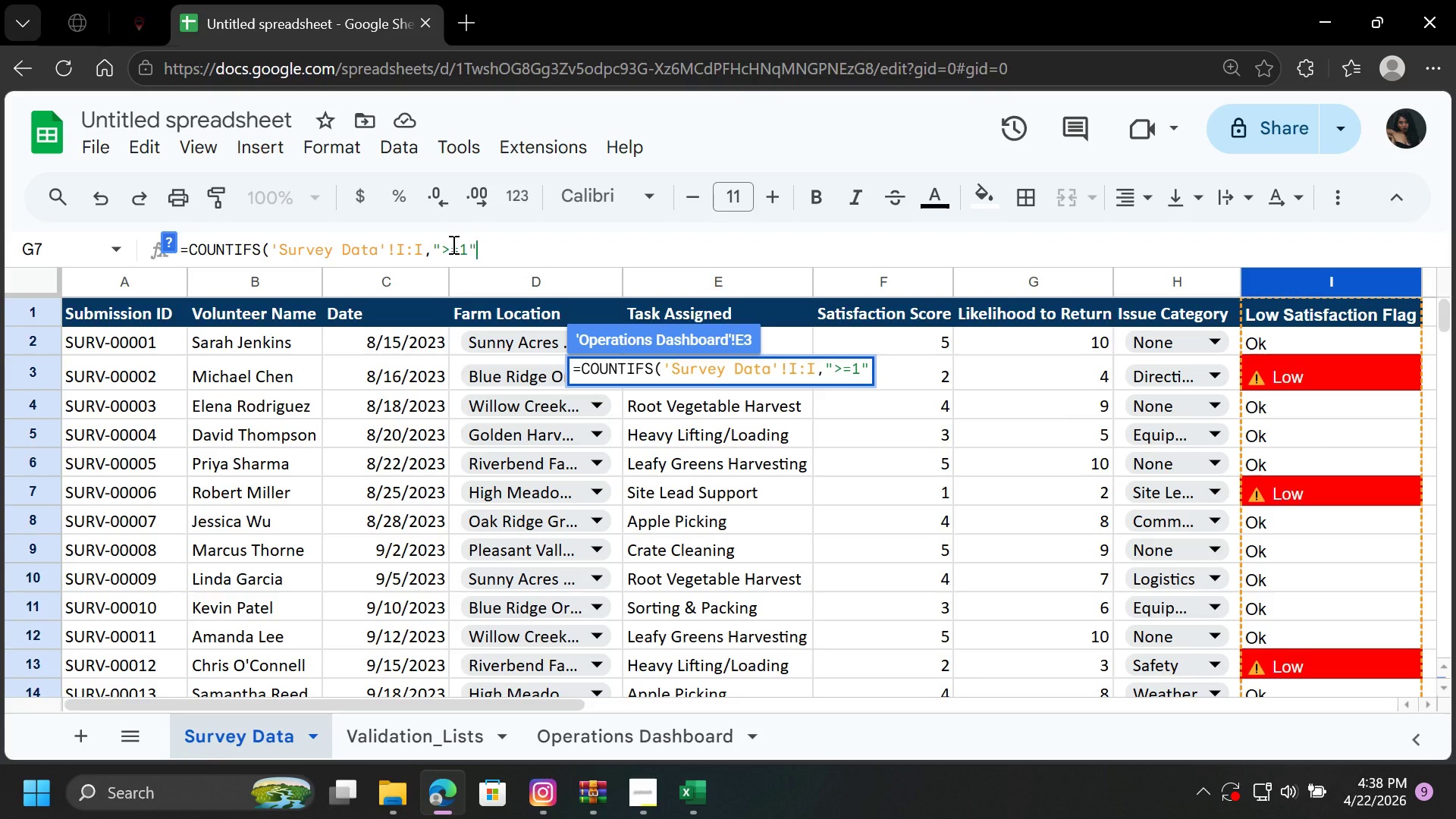 
key(Comma)
 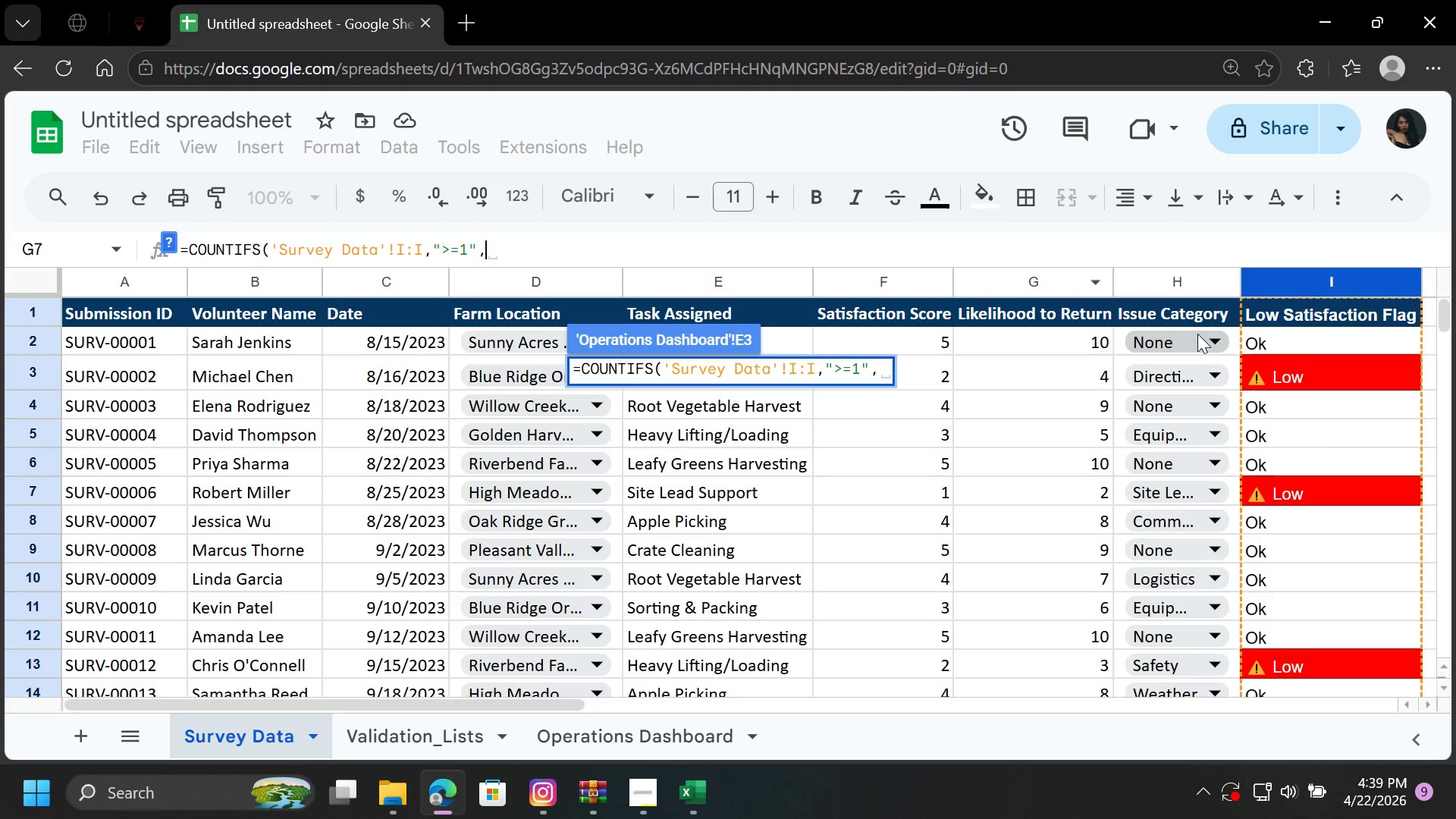 
left_click([1277, 283])
 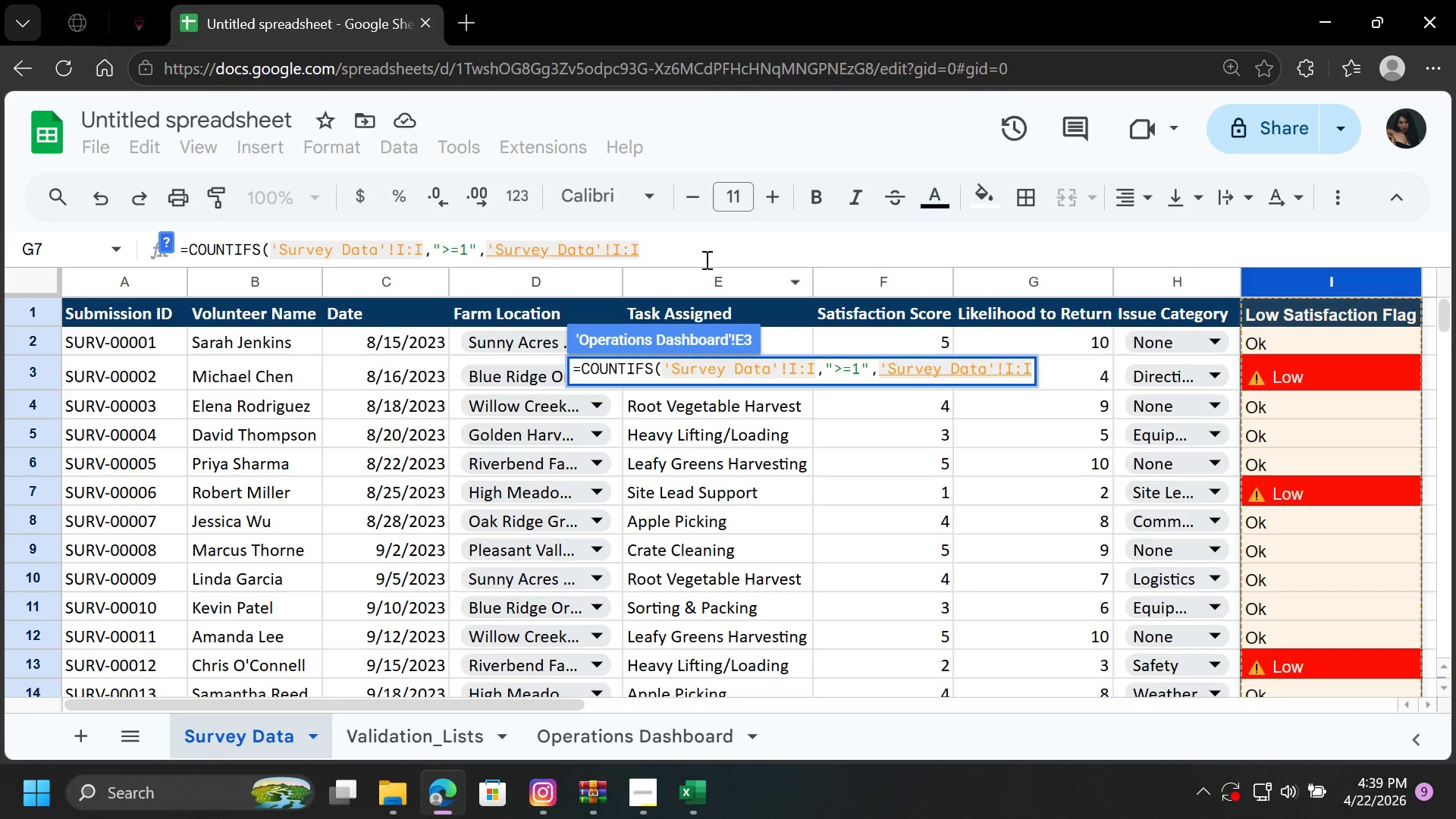 
left_click([650, 245])
 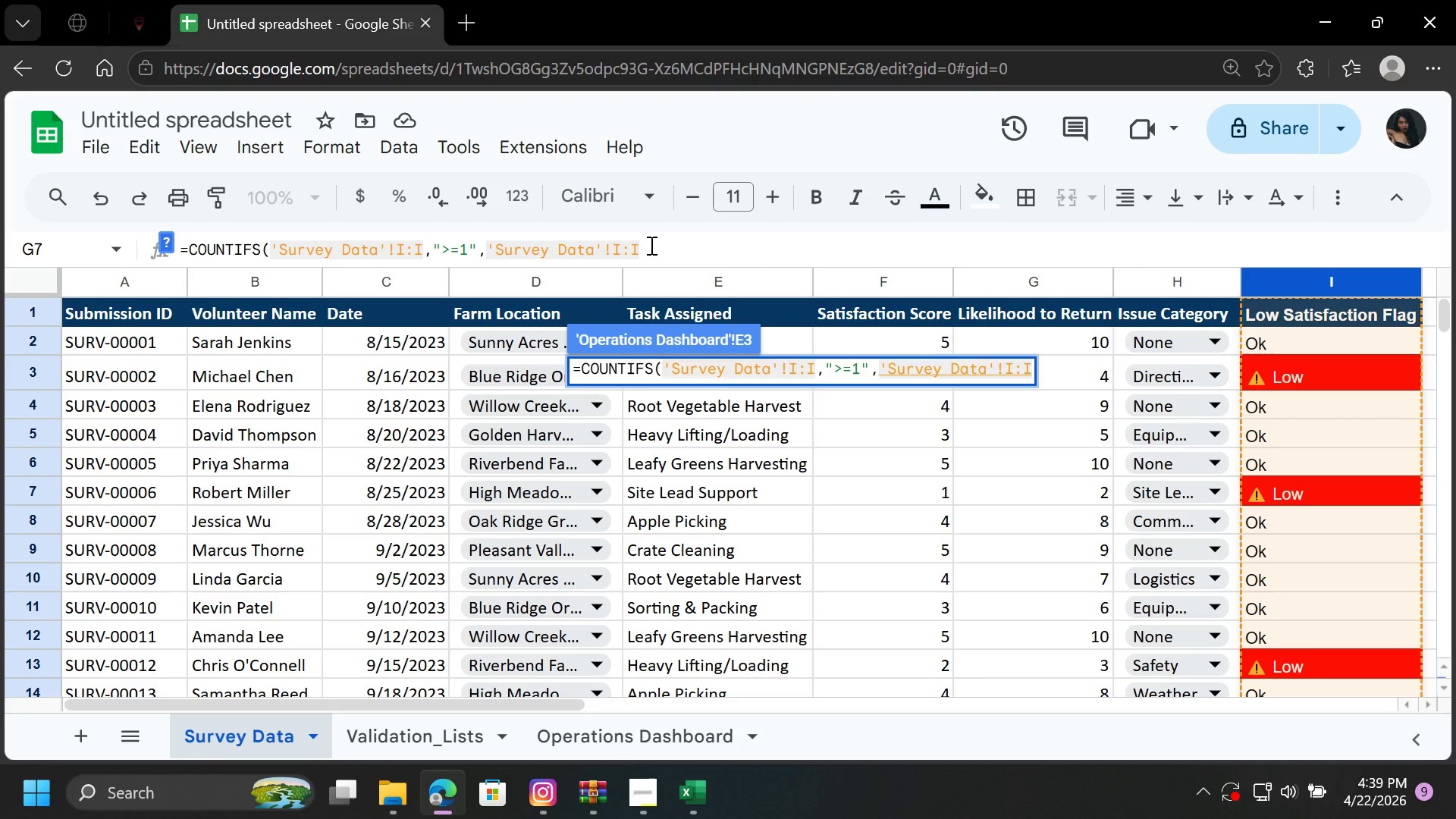 
key(Comma)
 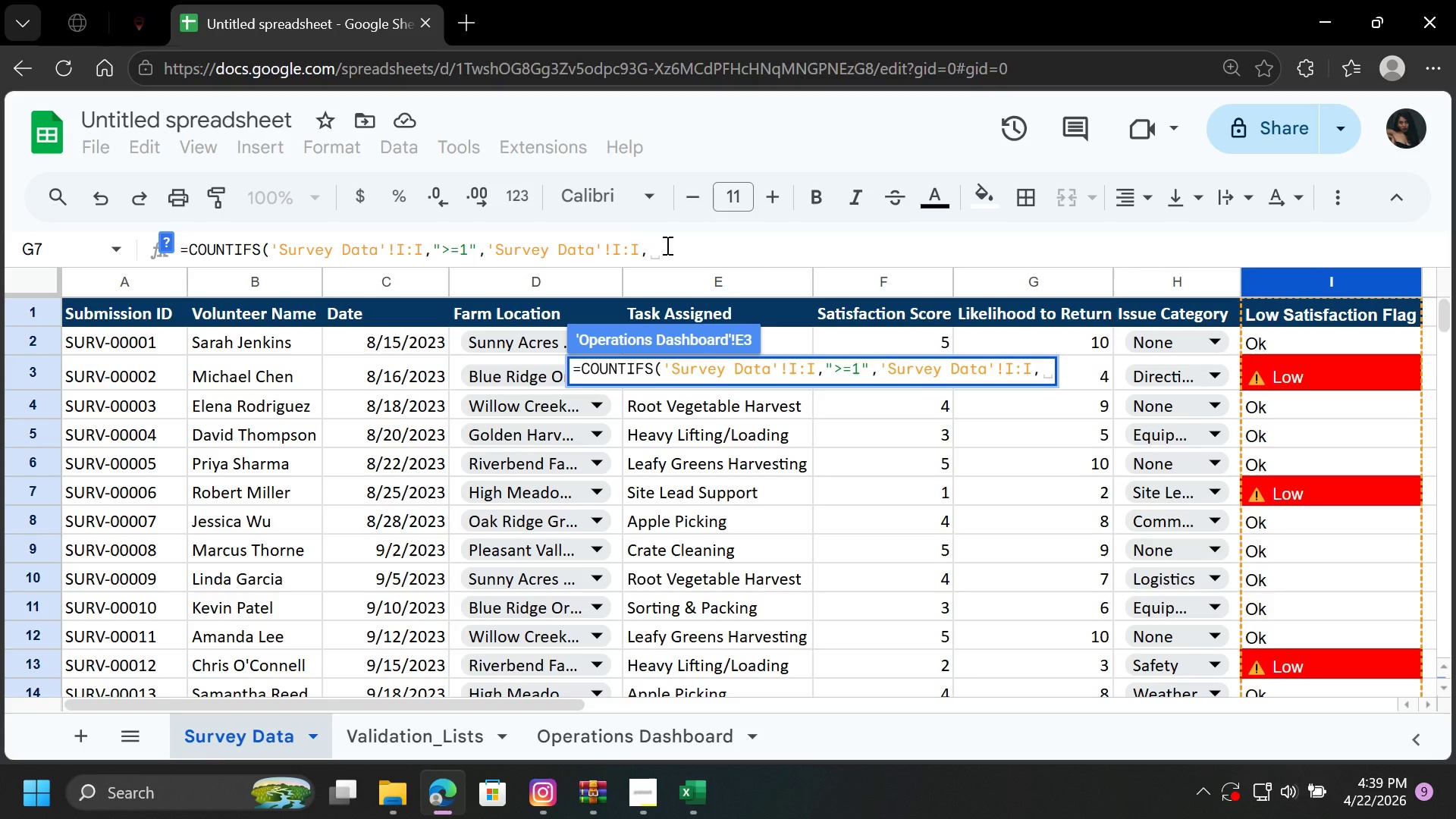 
hold_key(key=ShiftRight, duration=1.5)
 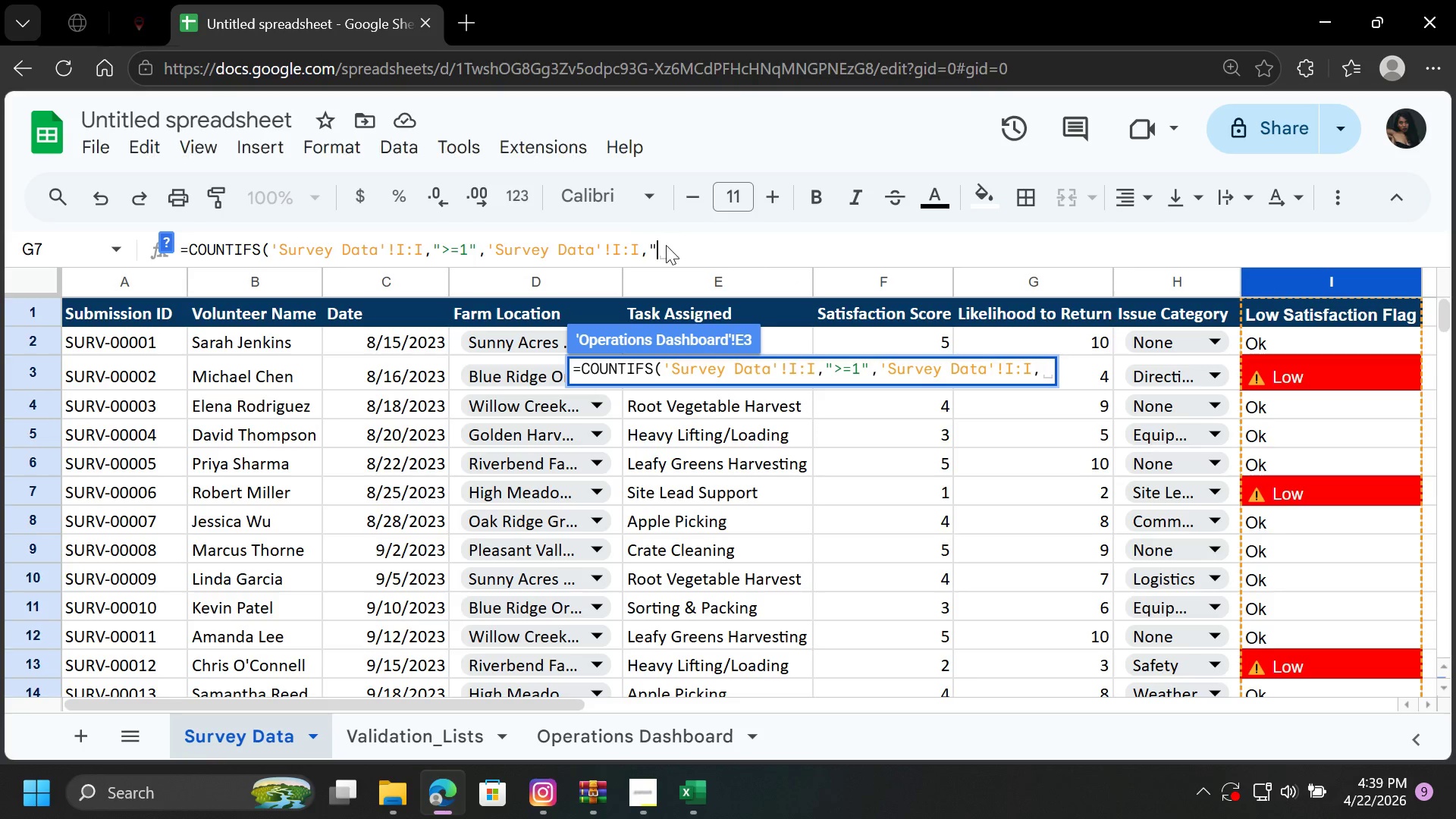 
key(Shift+Quote)
 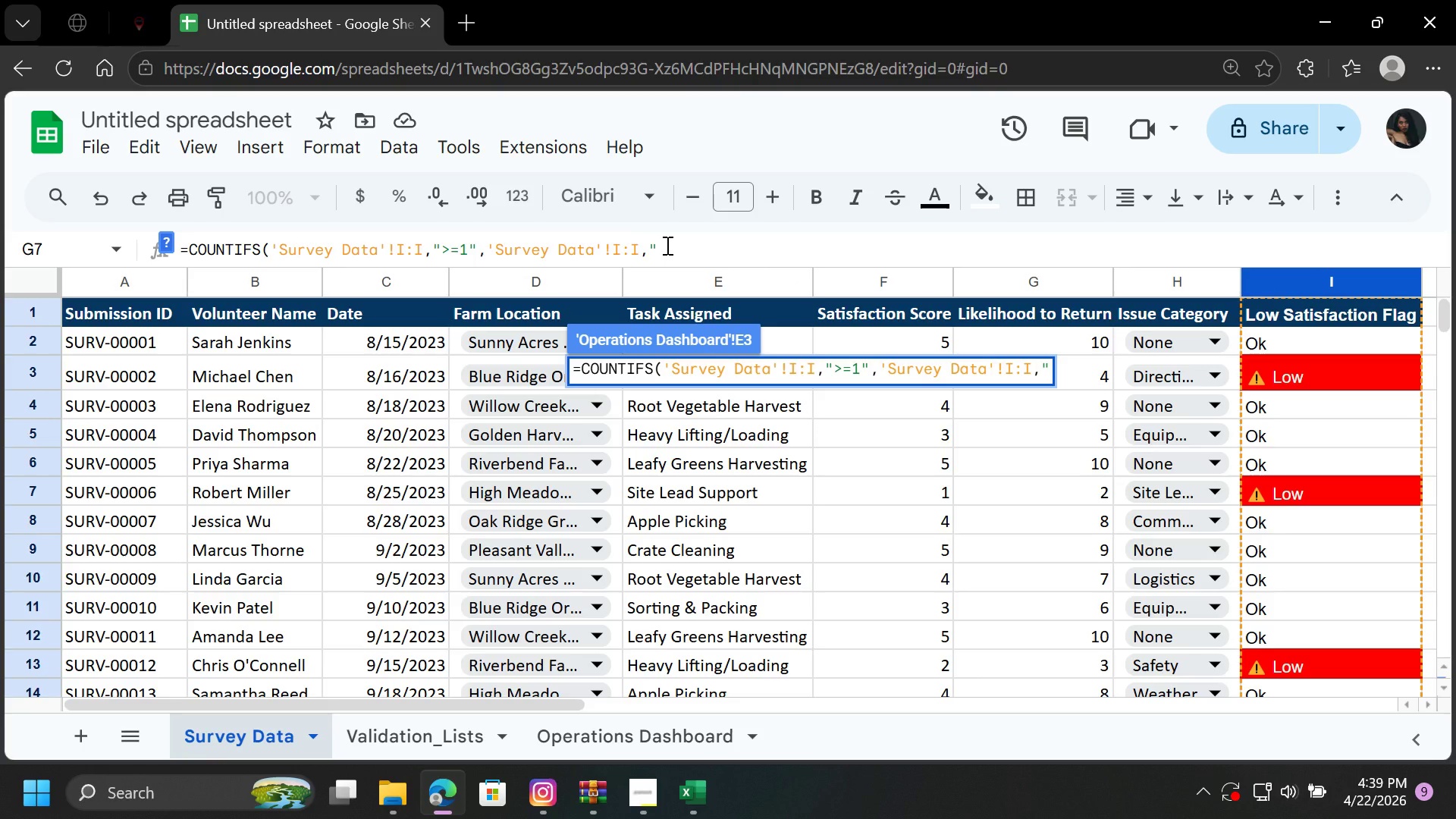 
key(Shift+Comma)
 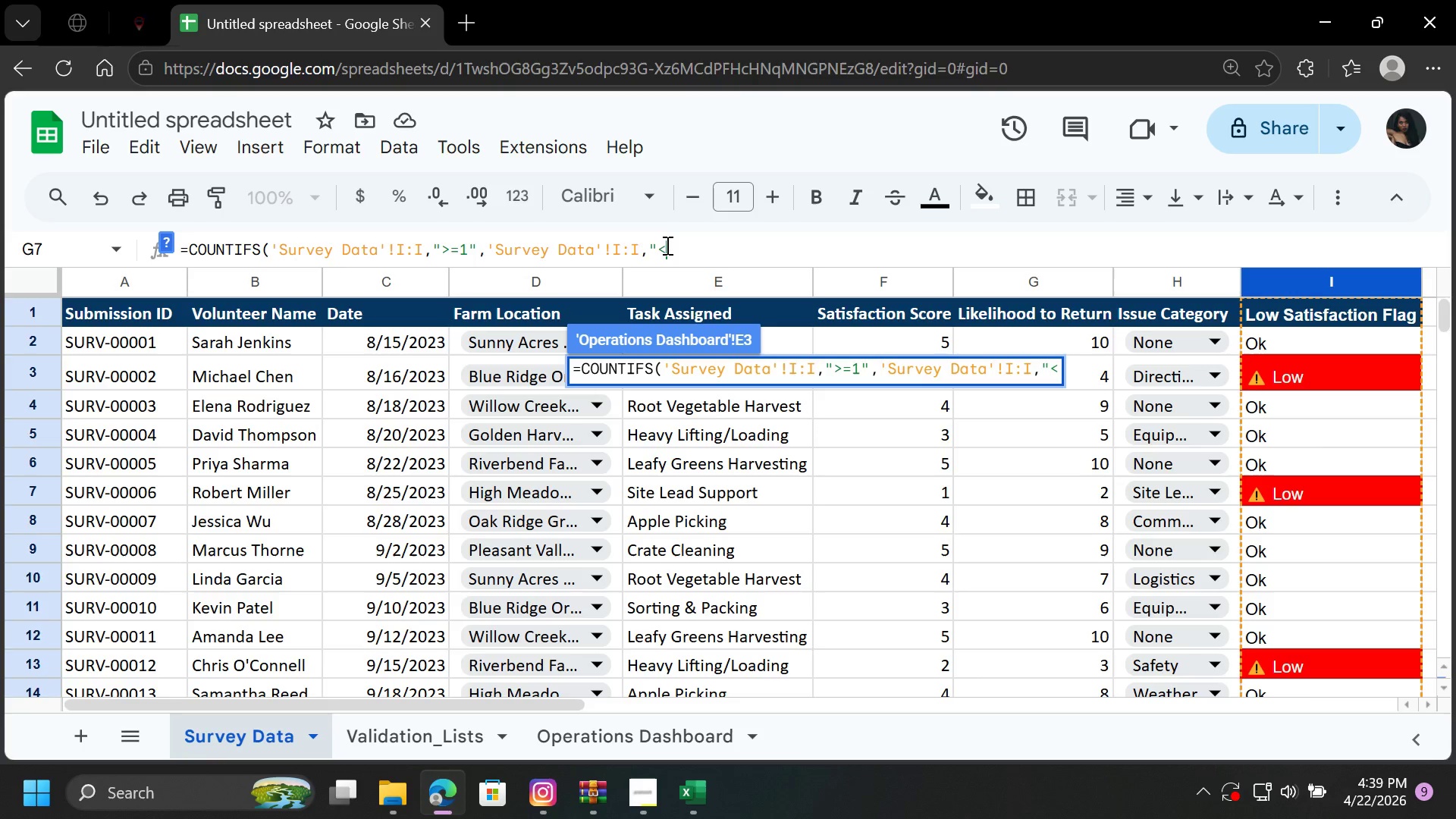 
key(Equal)
 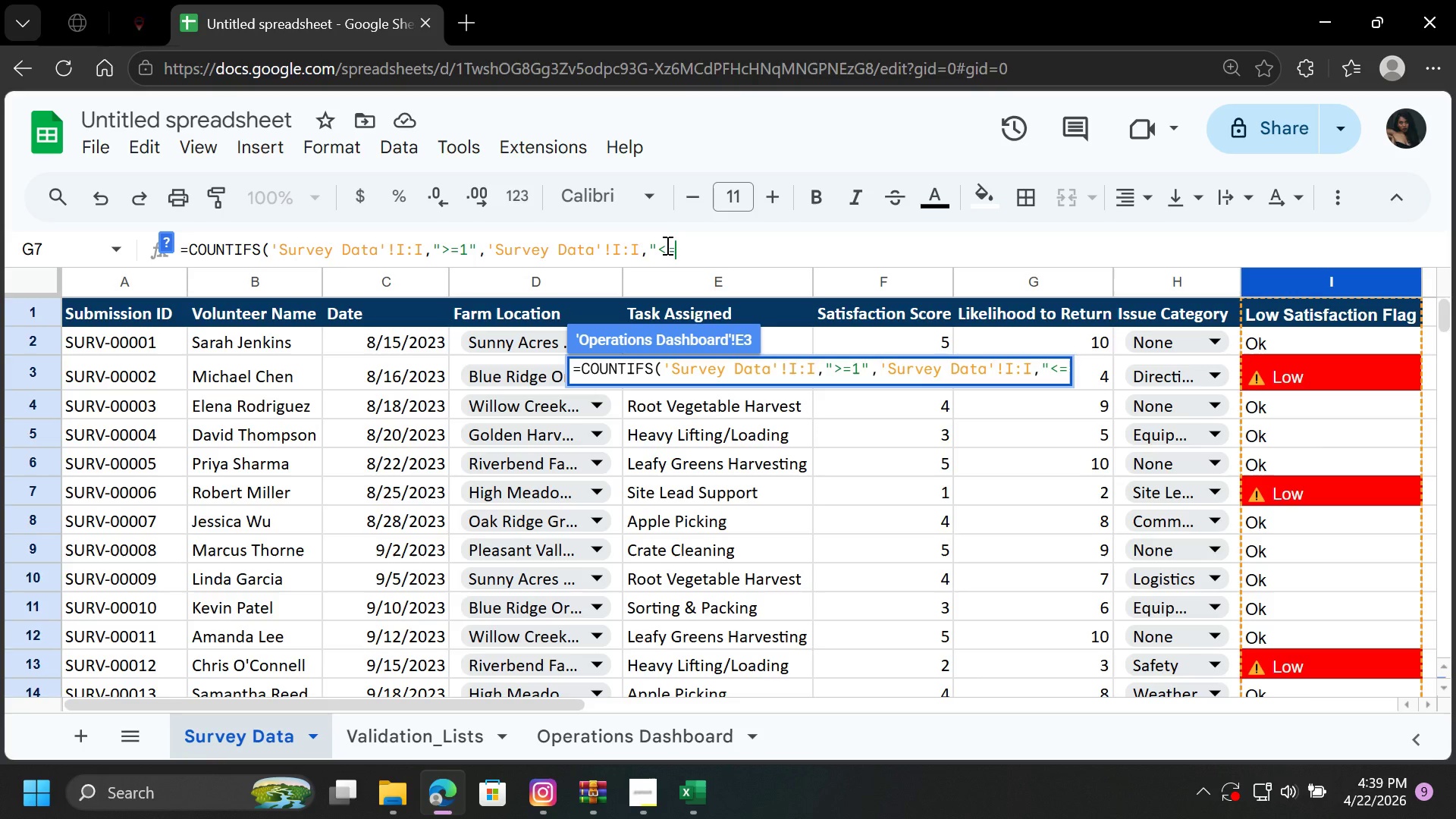 
key(2)
 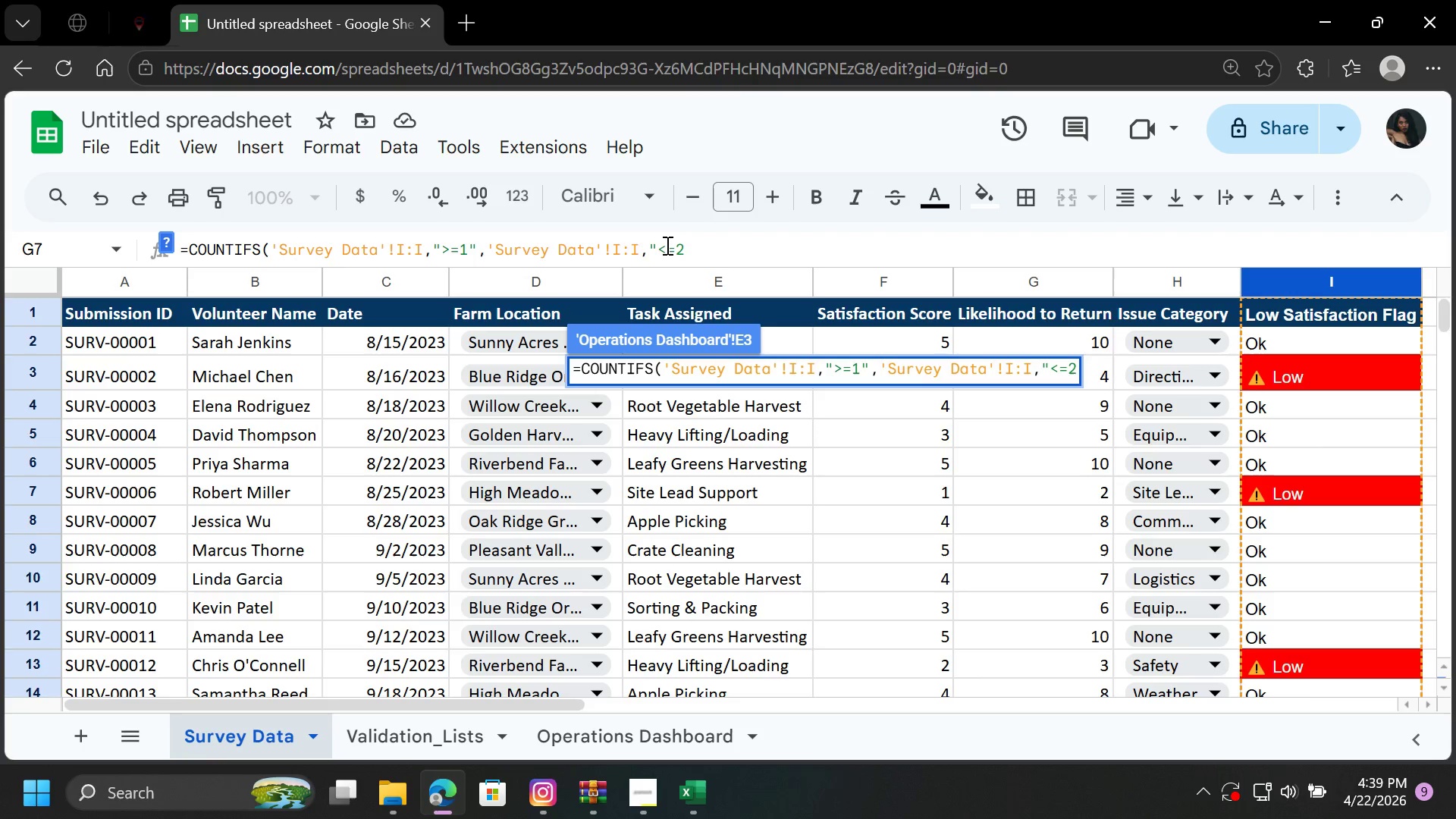 
key(Shift+Quote)
 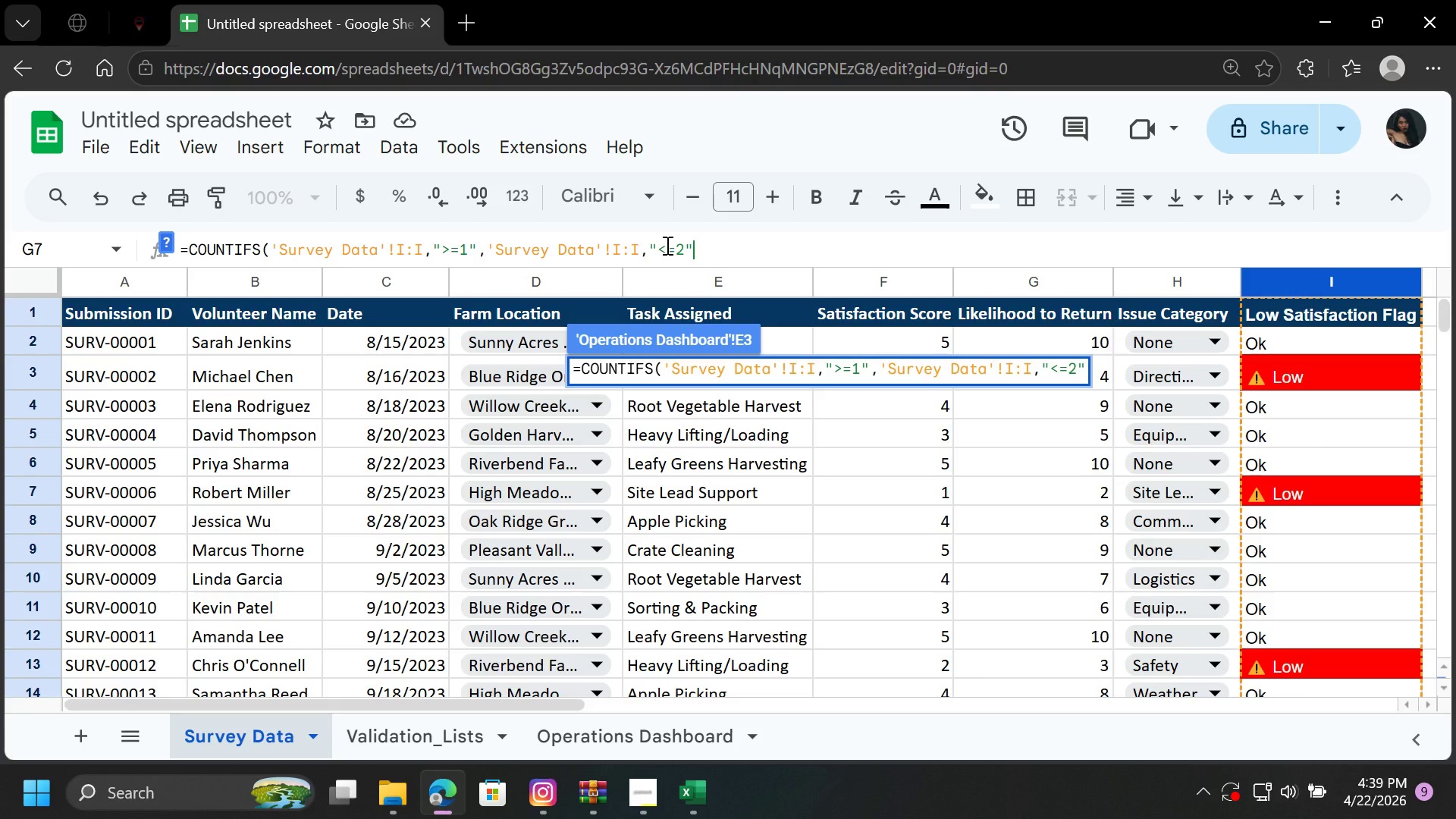 
key(Shift+0)
 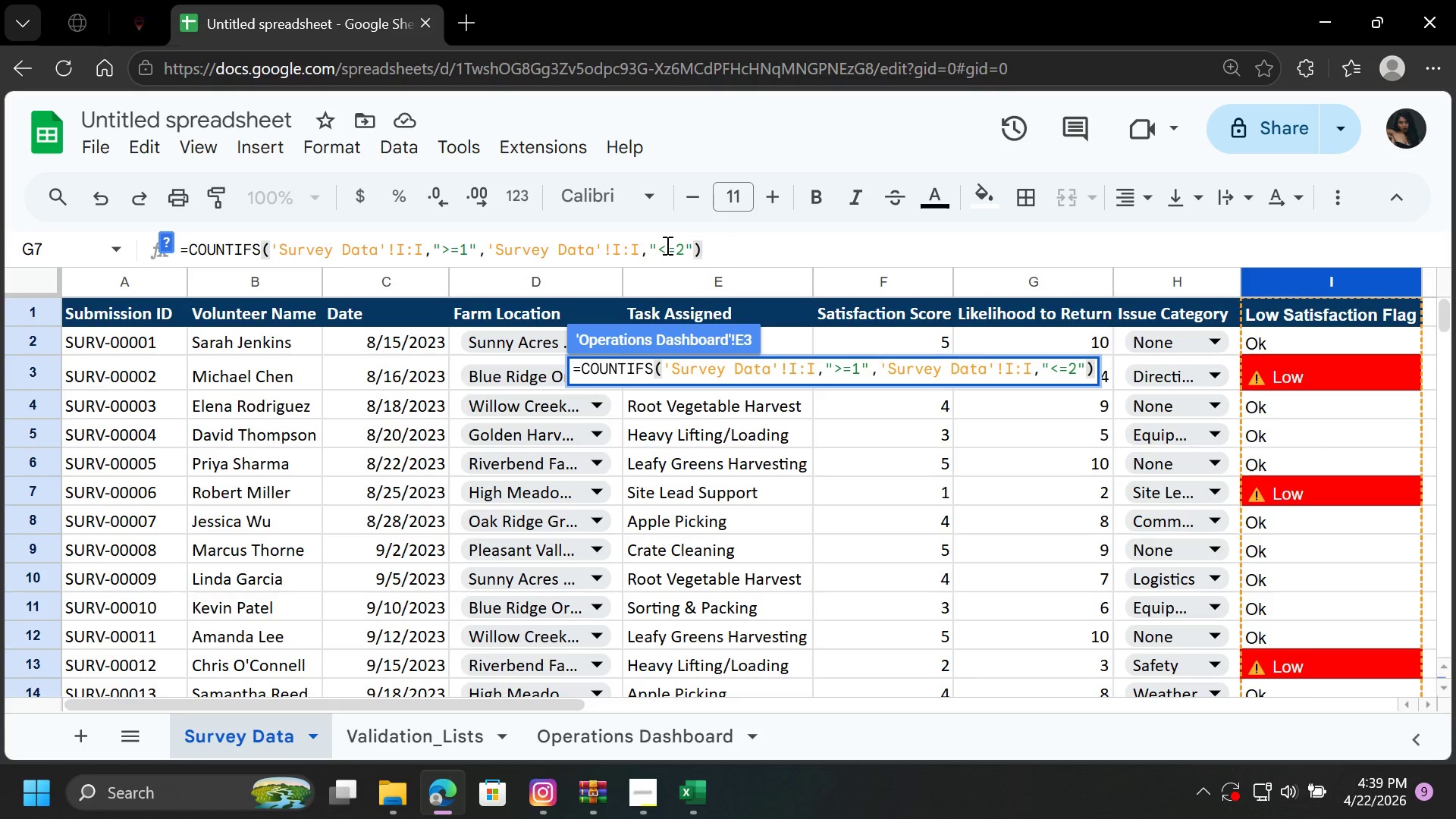 
key(Enter)
 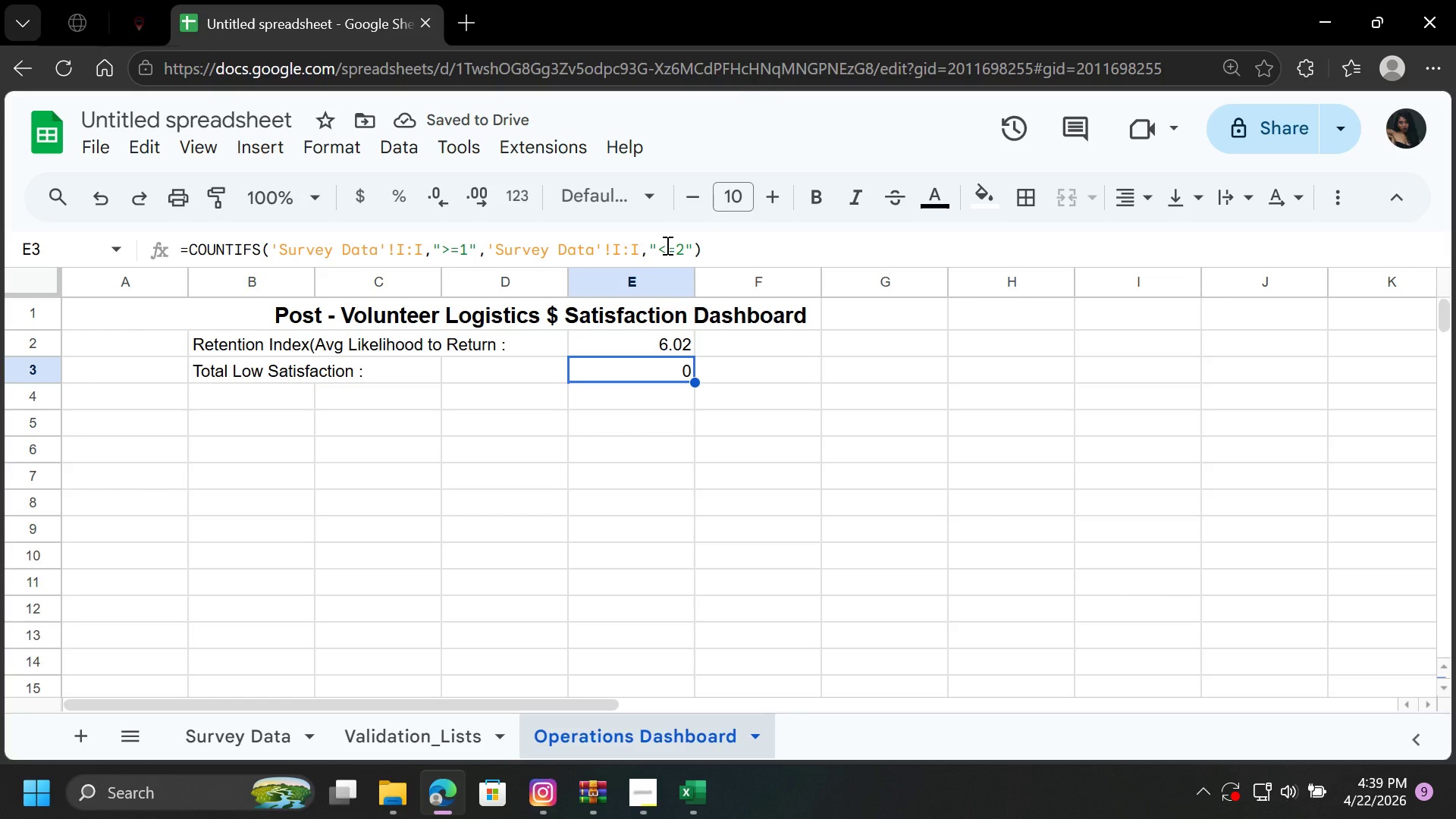 
wait(9.72)
 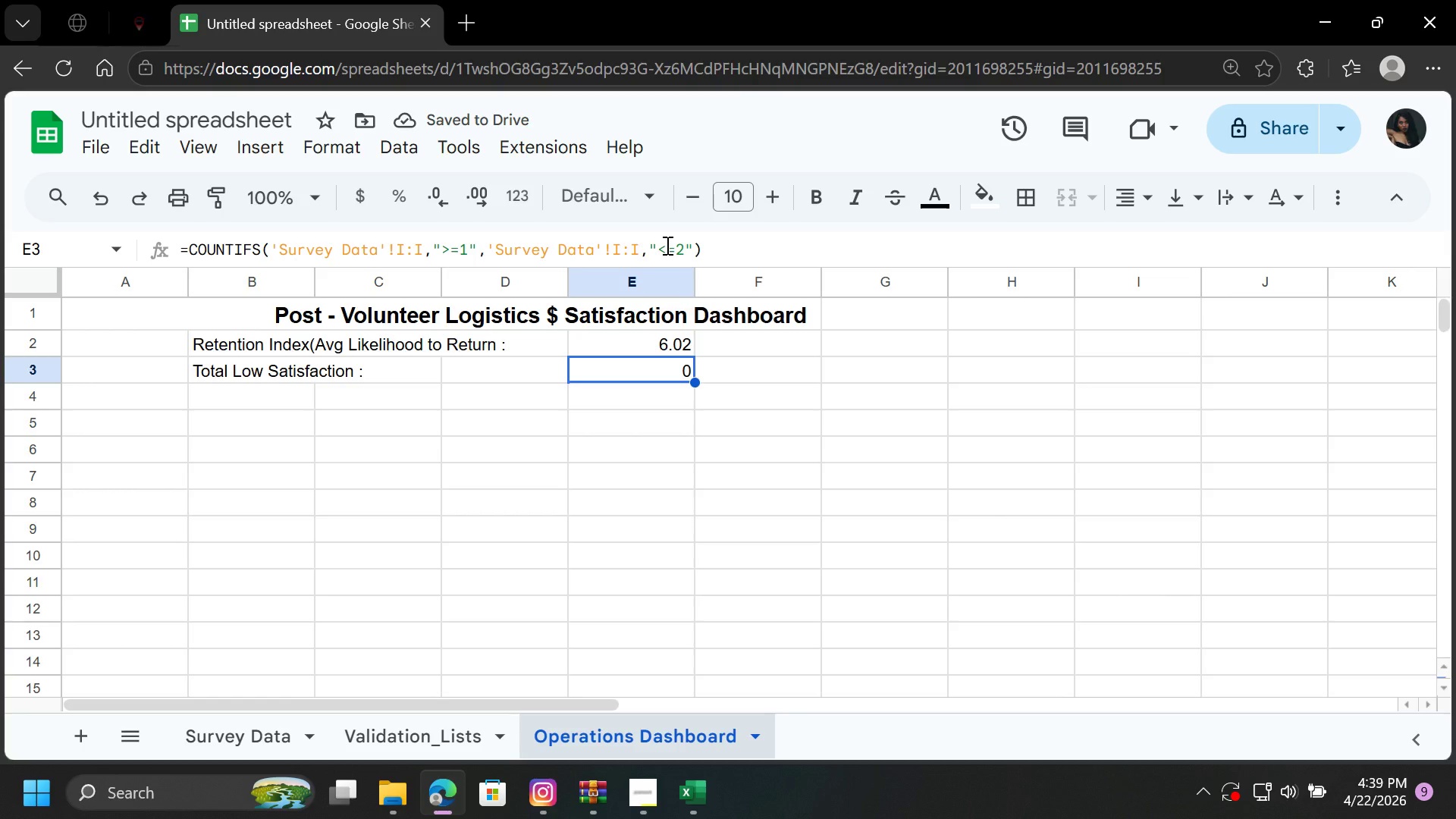 
left_click([258, 741])
 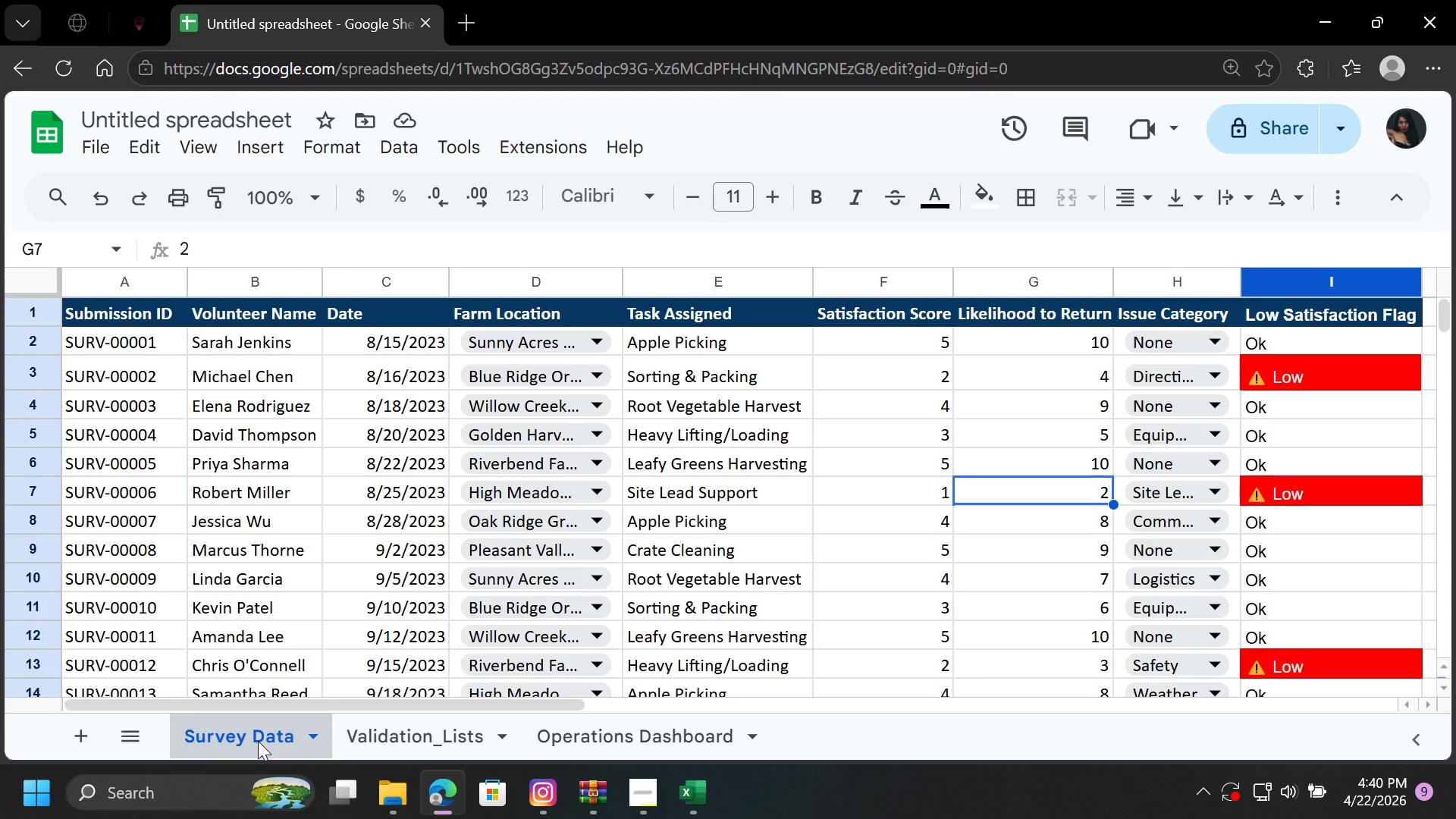 
wait(41.09)
 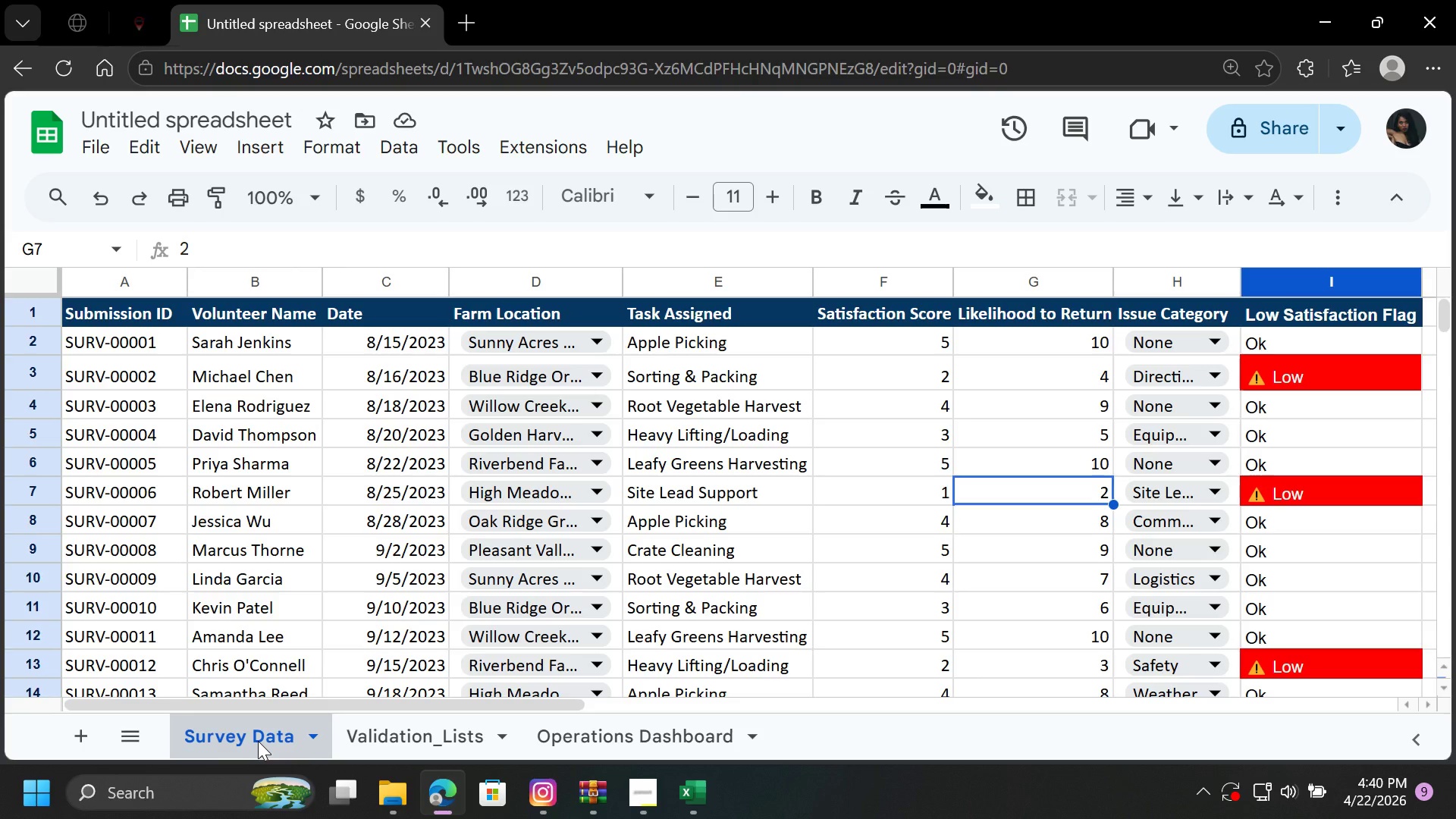 
left_click([588, 734])
 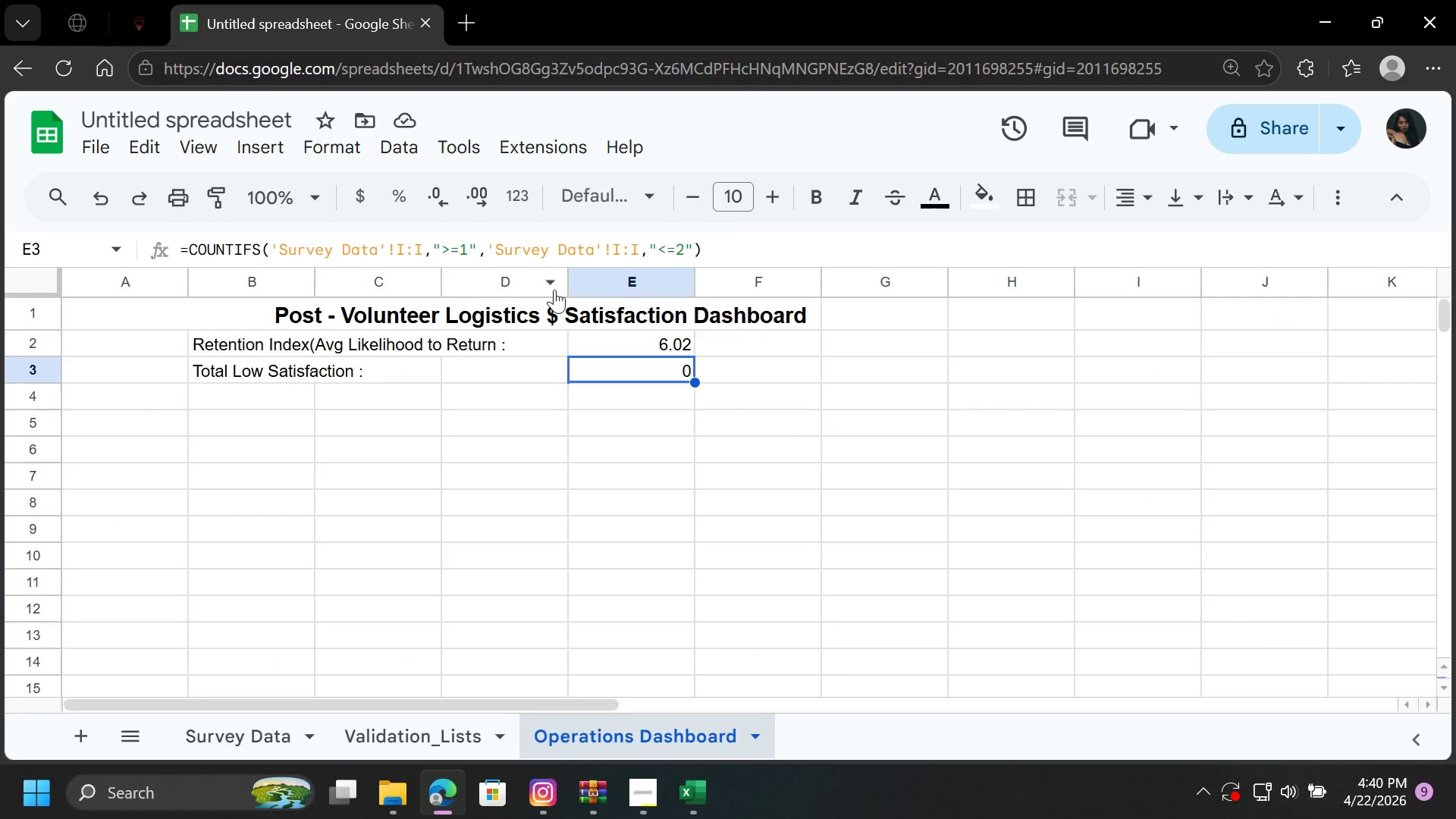 
left_click([621, 367])
 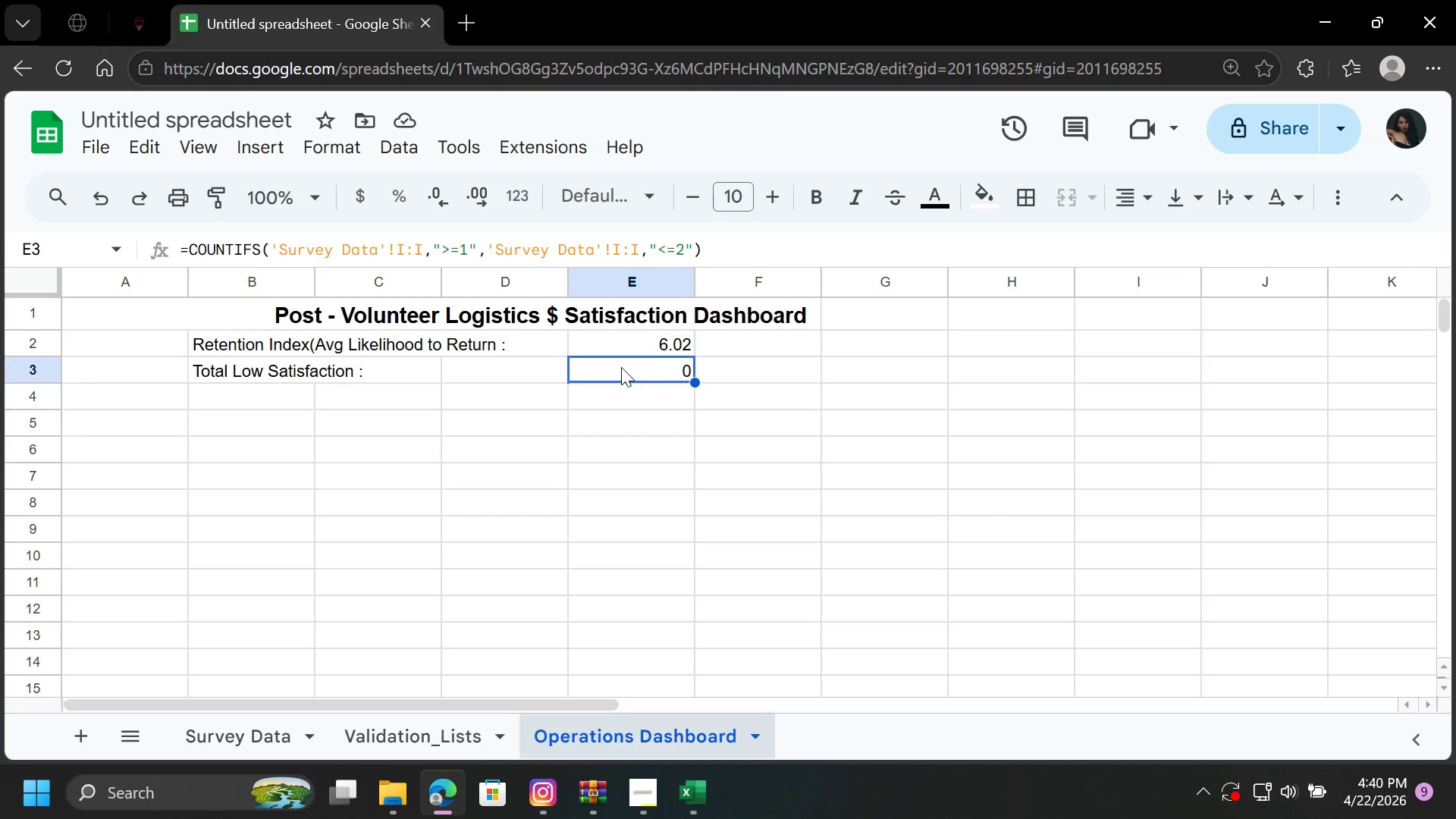 
key(Backspace)
 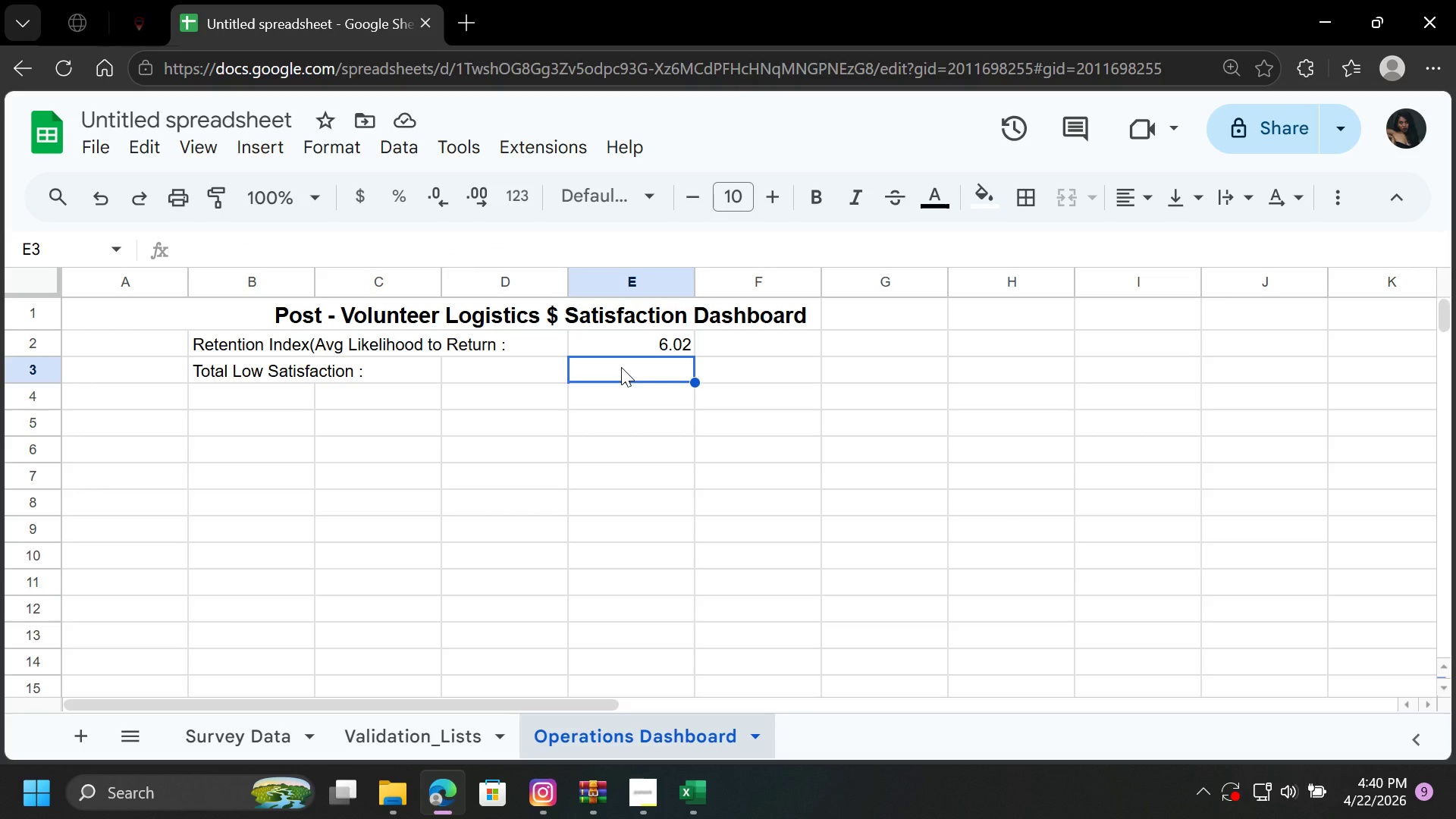 
wait(14.31)
 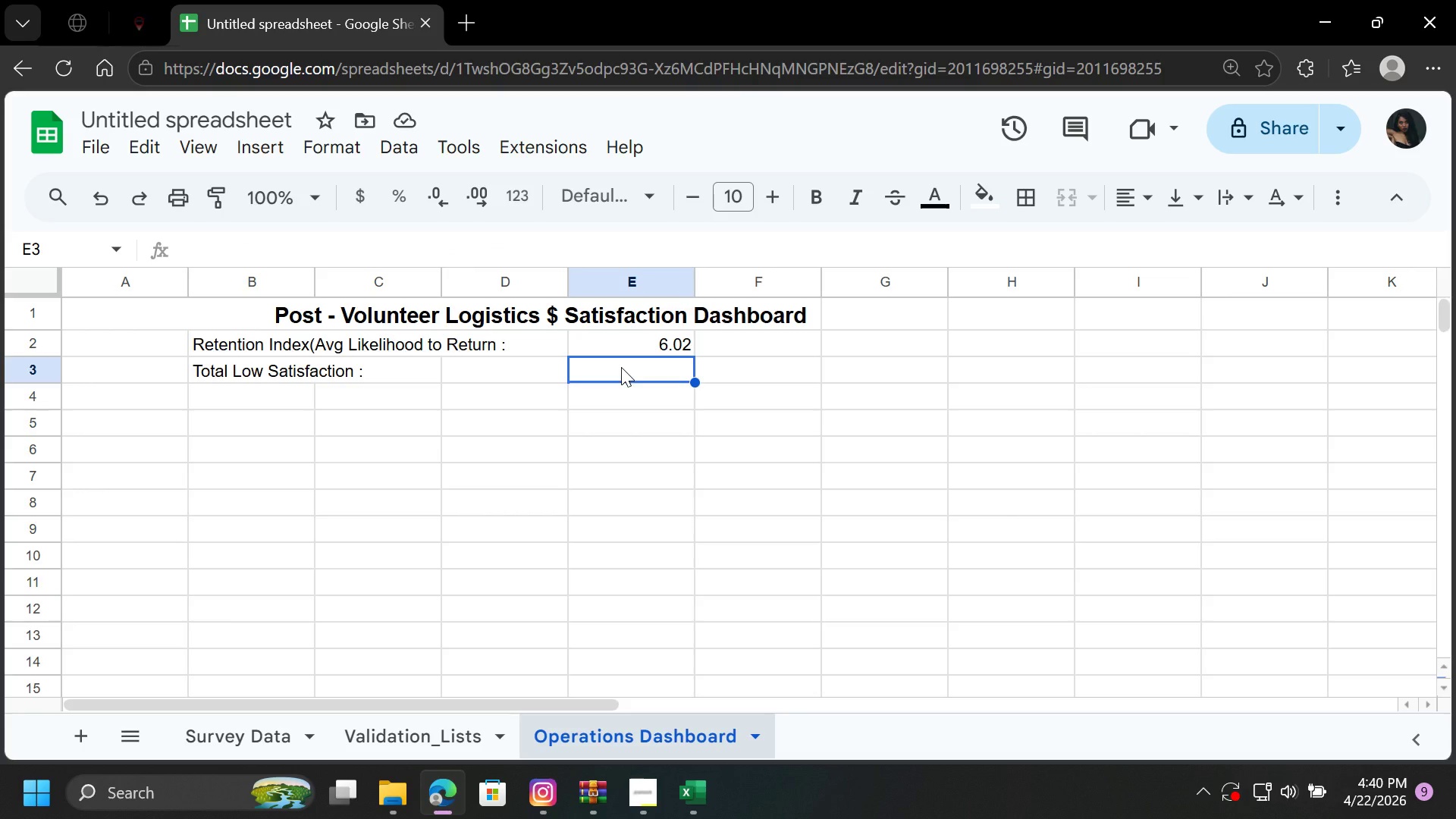 
type(i)
key(Backspace)
type(=IF)
 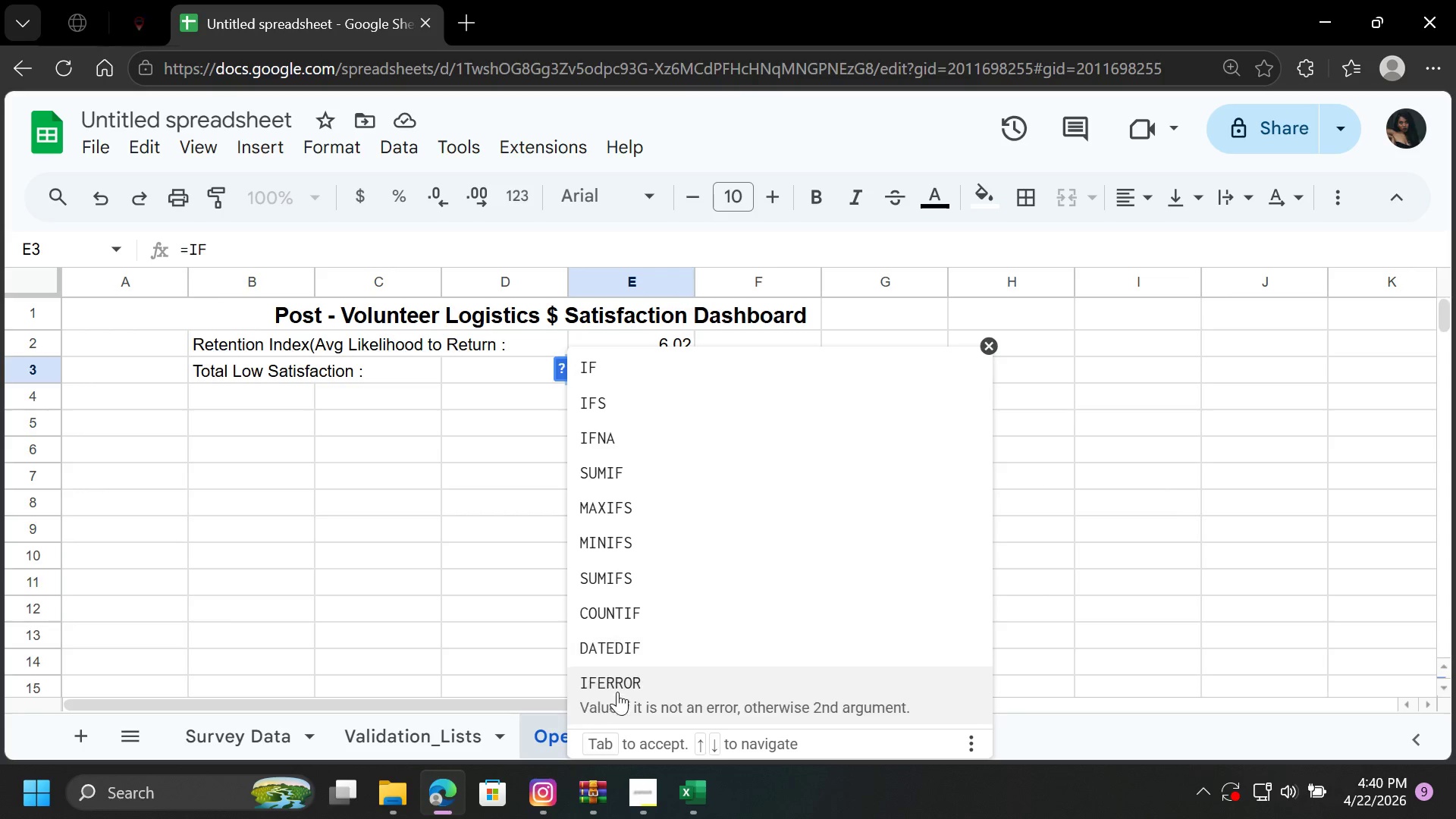 
left_click([629, 691])
 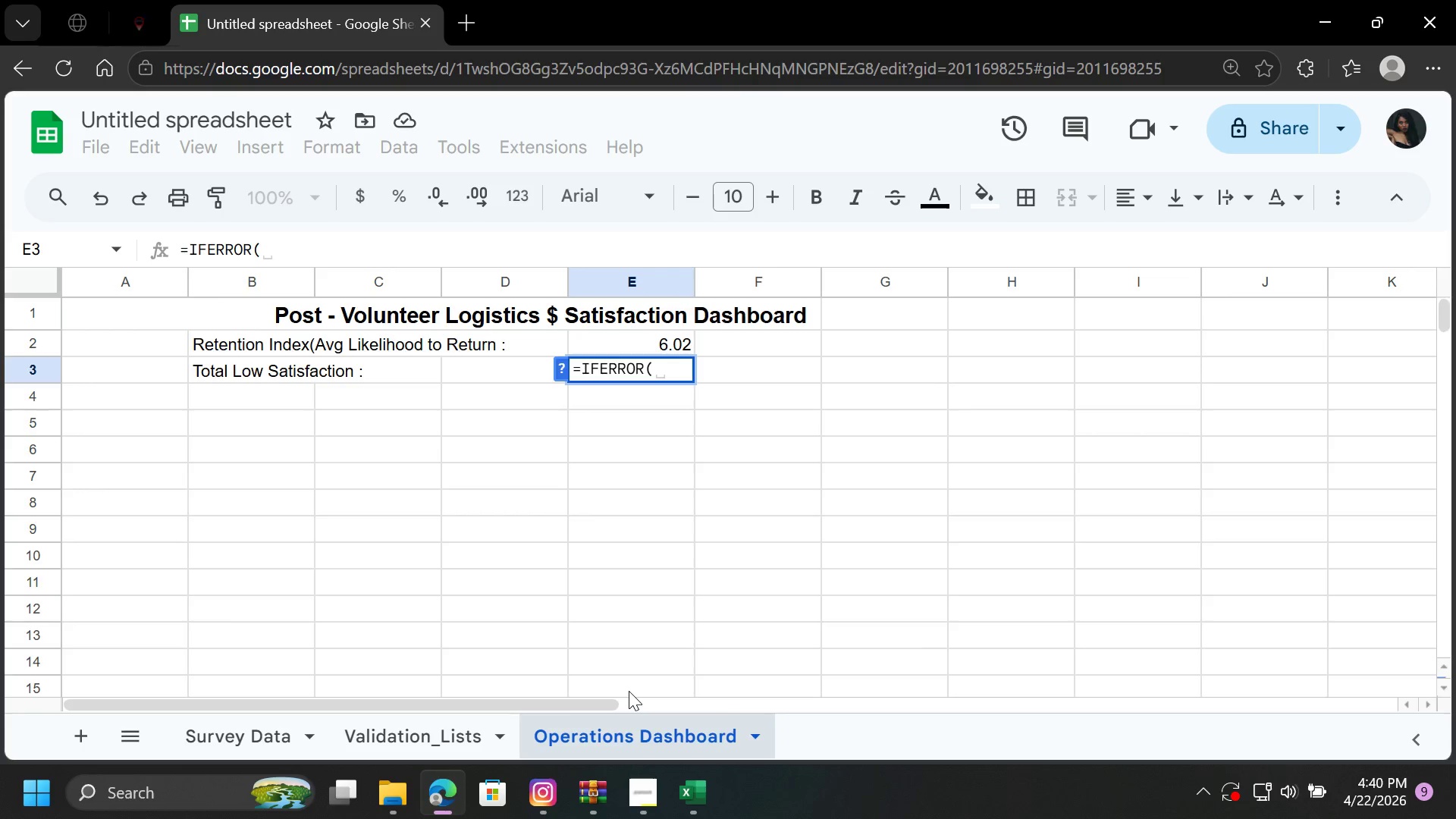 
wait(8.06)
 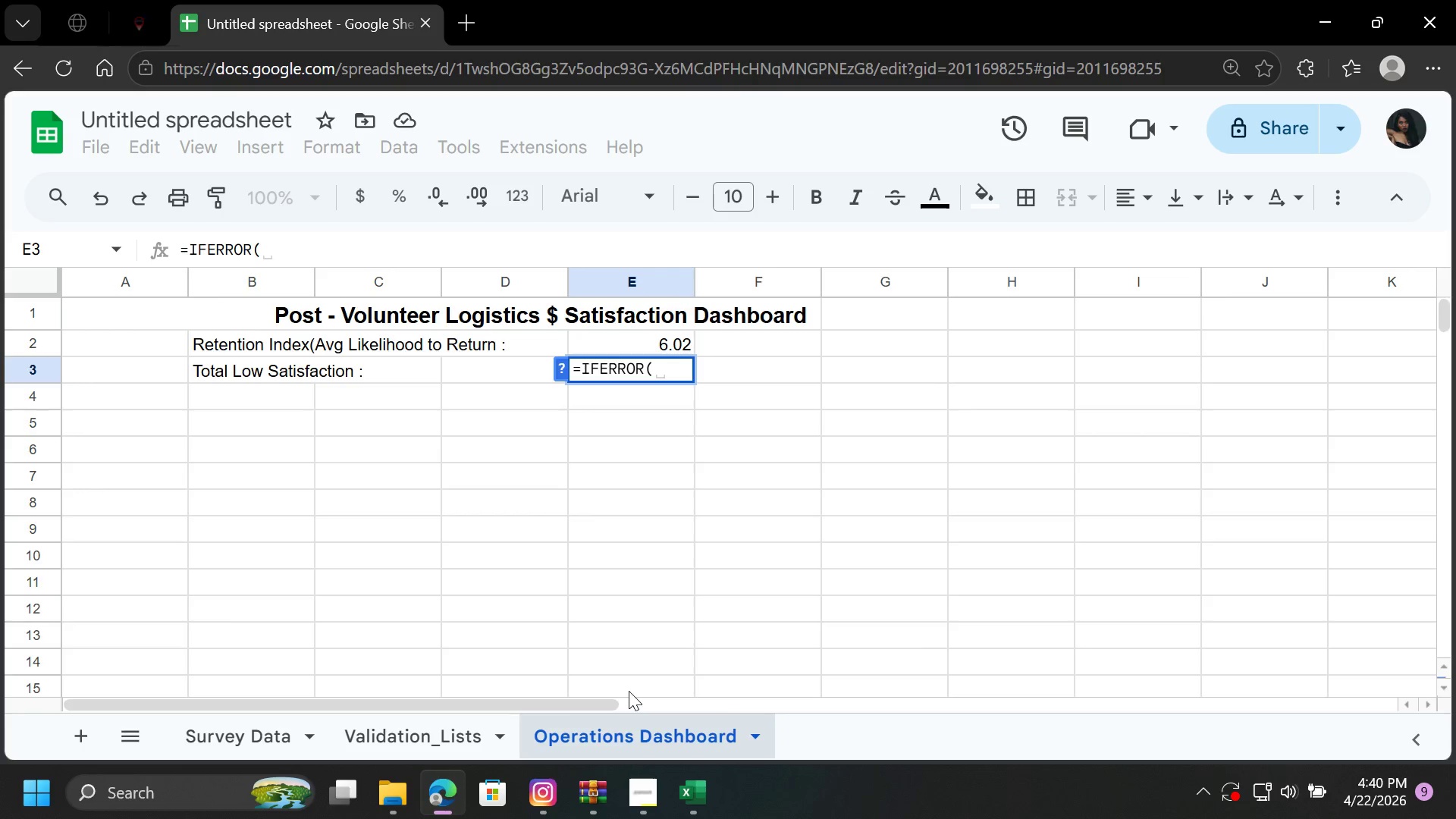 
key(Backspace)
key(Backspace)
key(Backspace)
key(Backspace)
key(Backspace)
key(Backspace)
key(Backspace)
key(Backspace)
type(COU)
 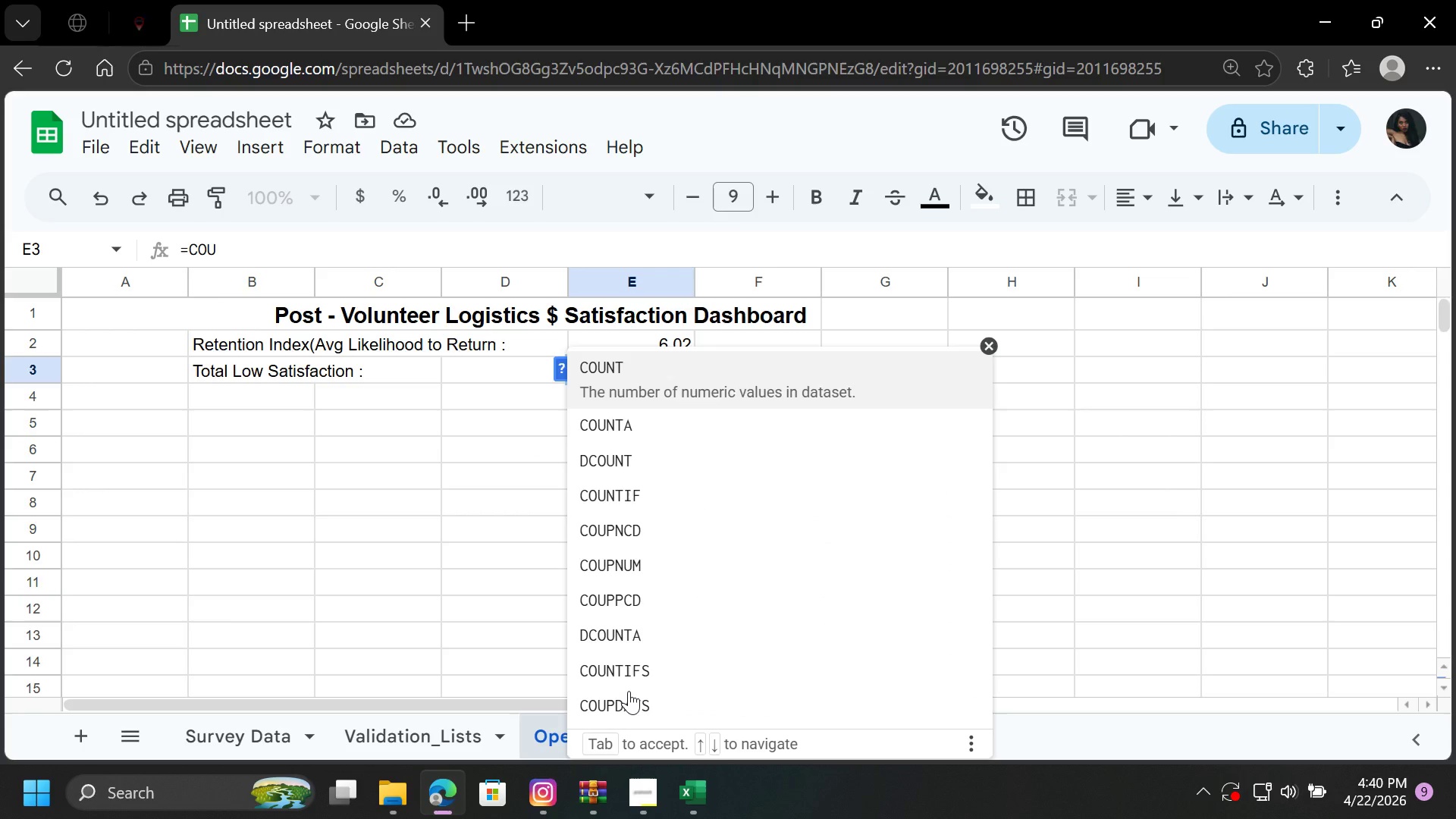 
key(ArrowDown)
 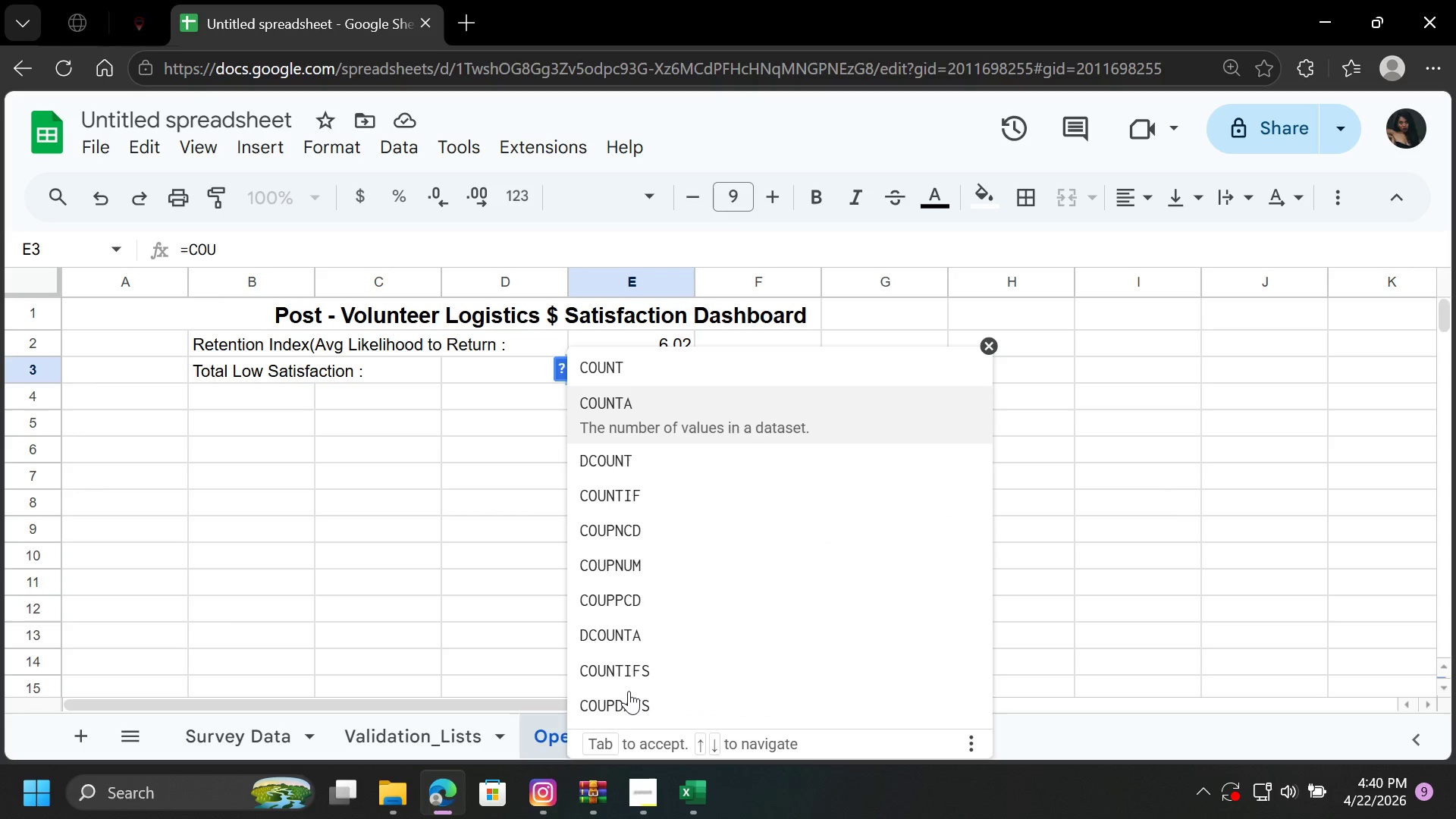 
key(ArrowDown)
 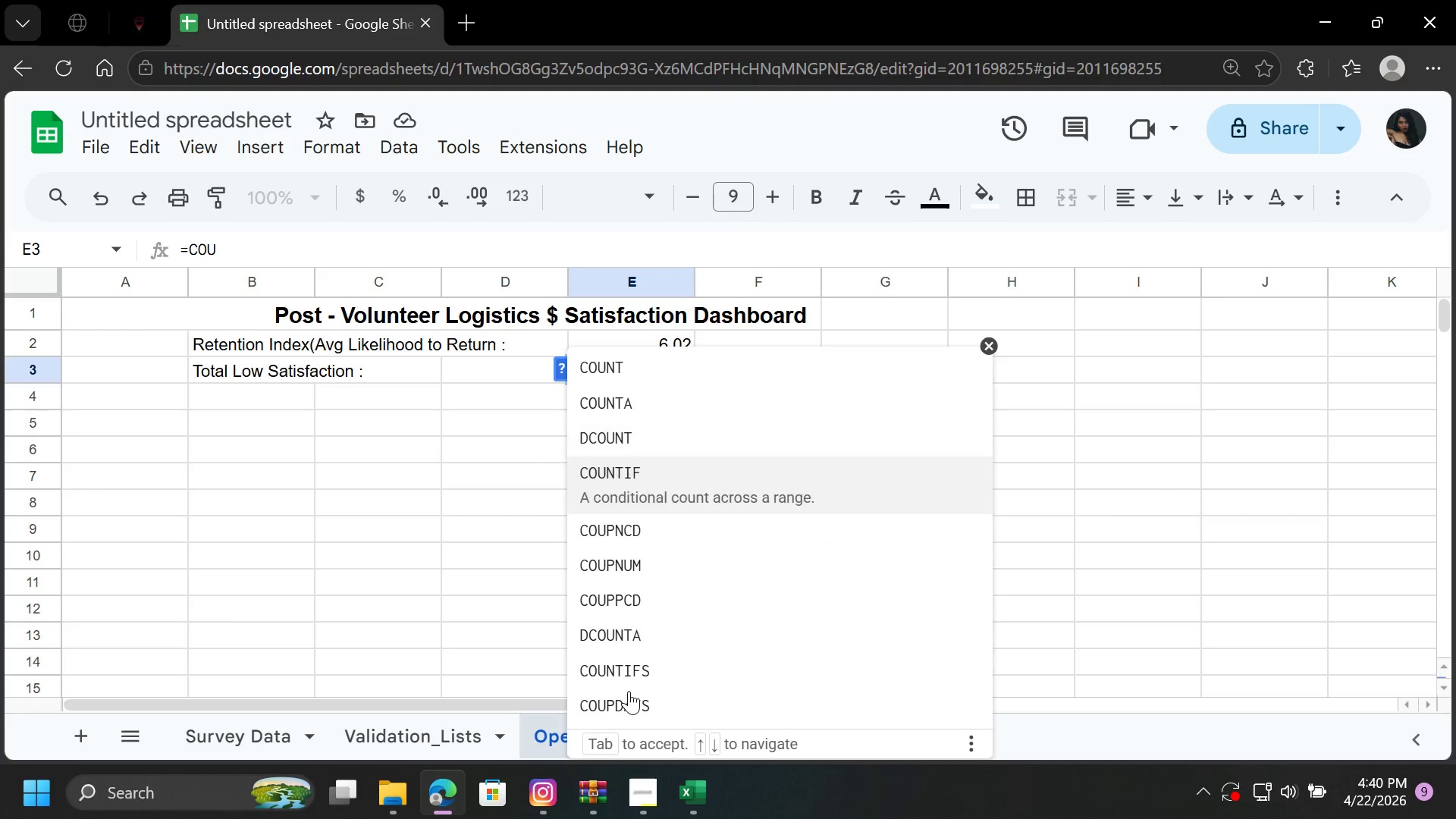 
key(ArrowDown)
 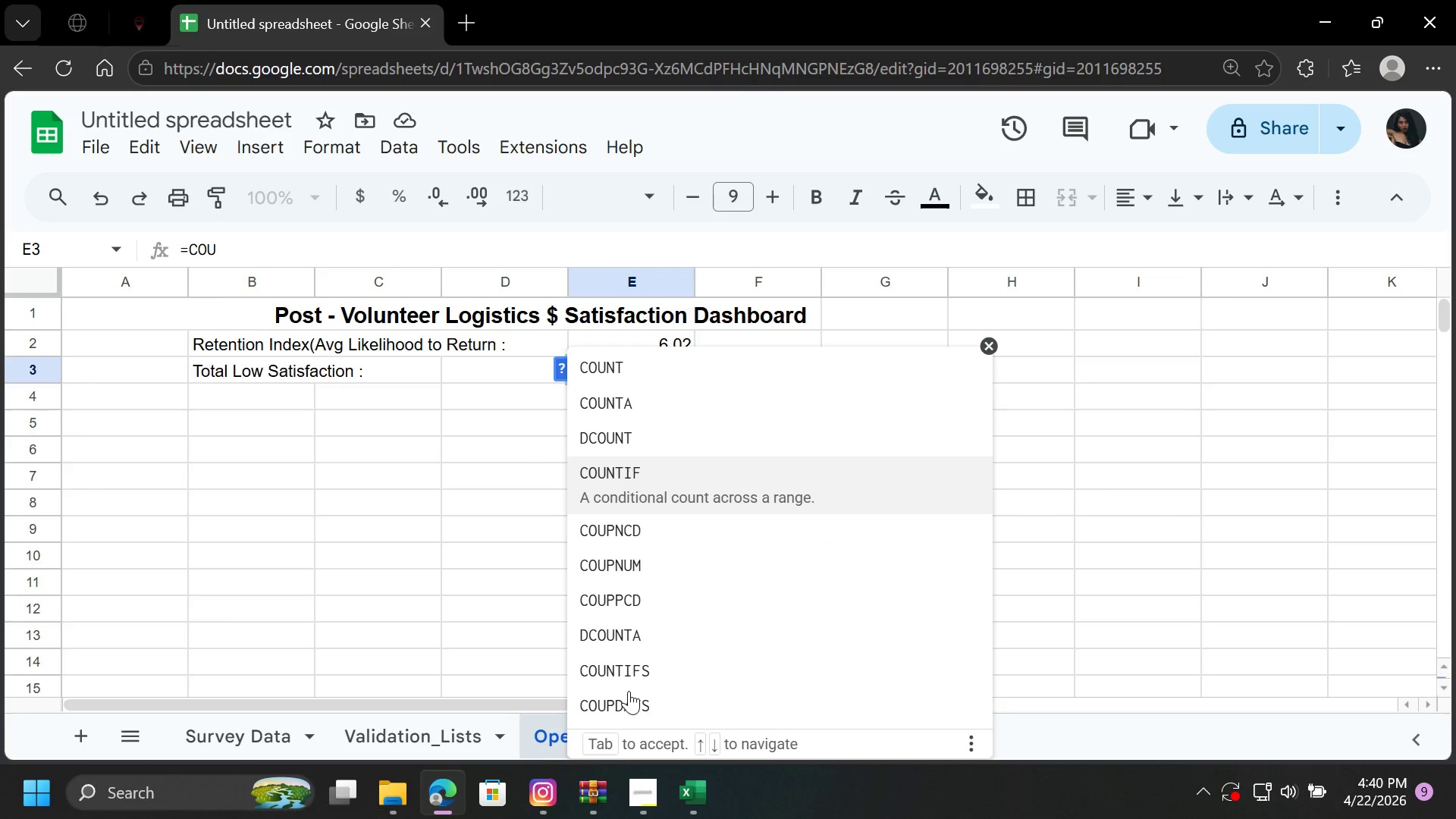 
key(Enter)
 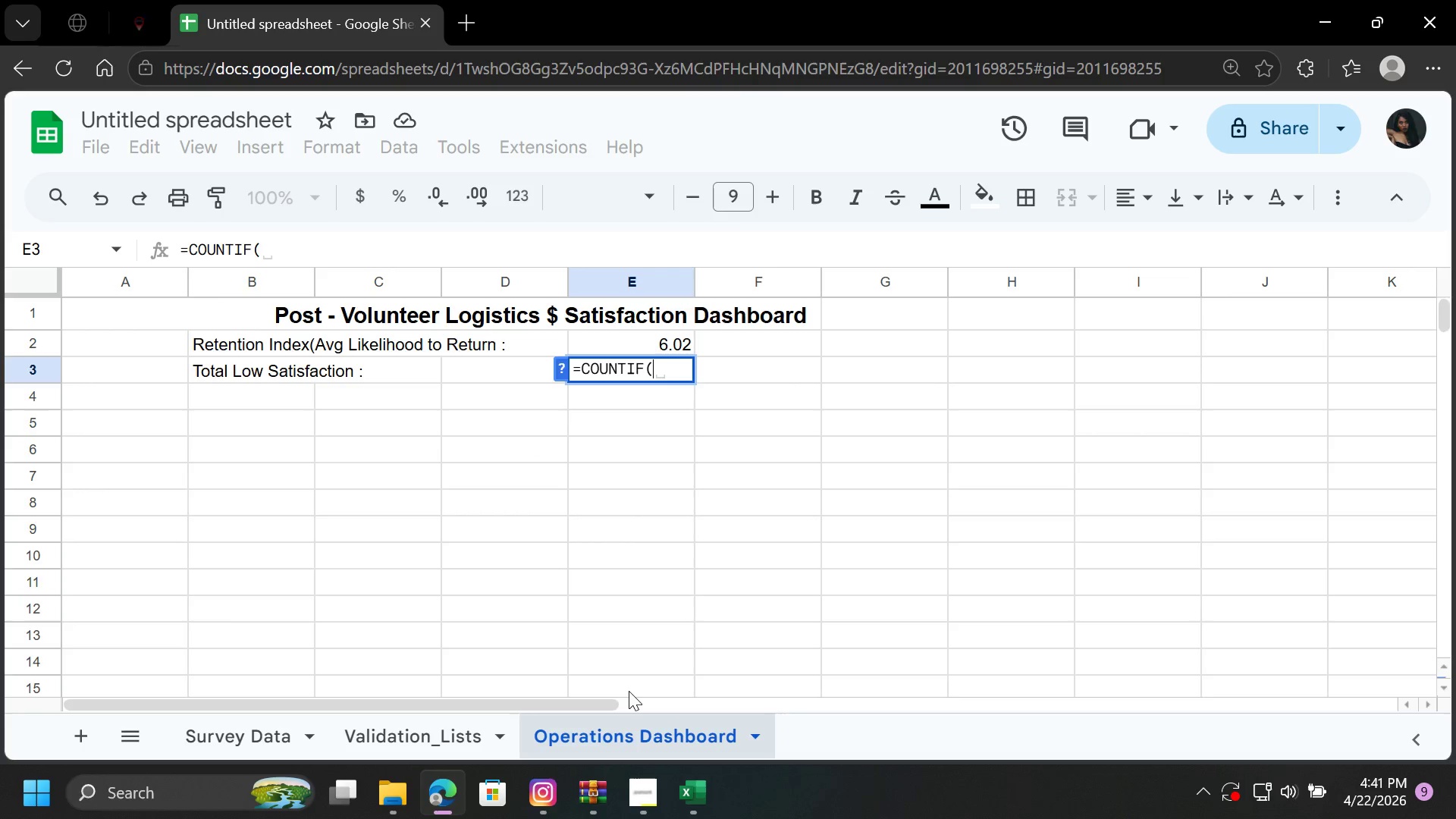 
wait(5.81)
 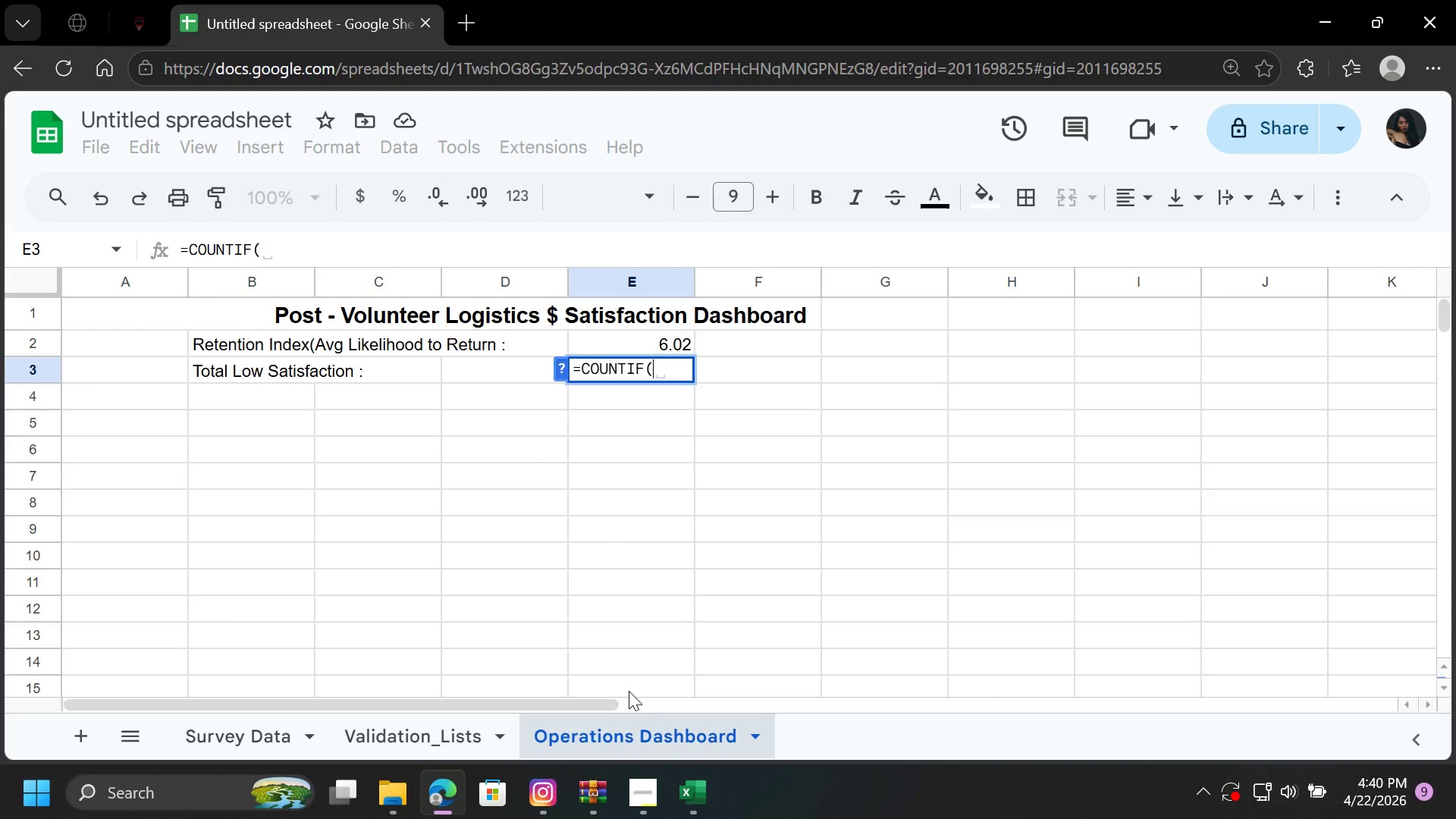 
left_click([231, 732])
 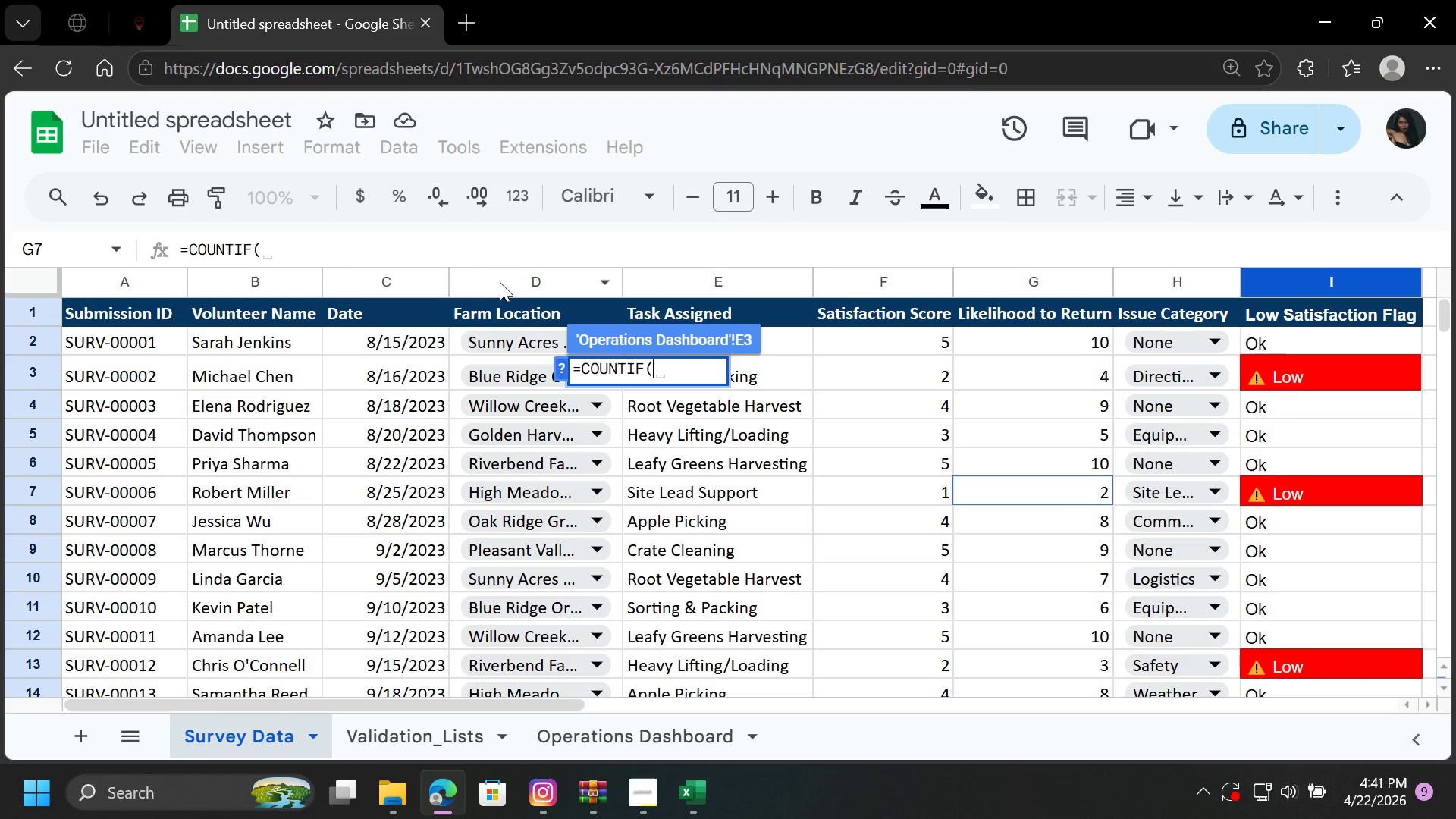 
left_click([500, 281])
 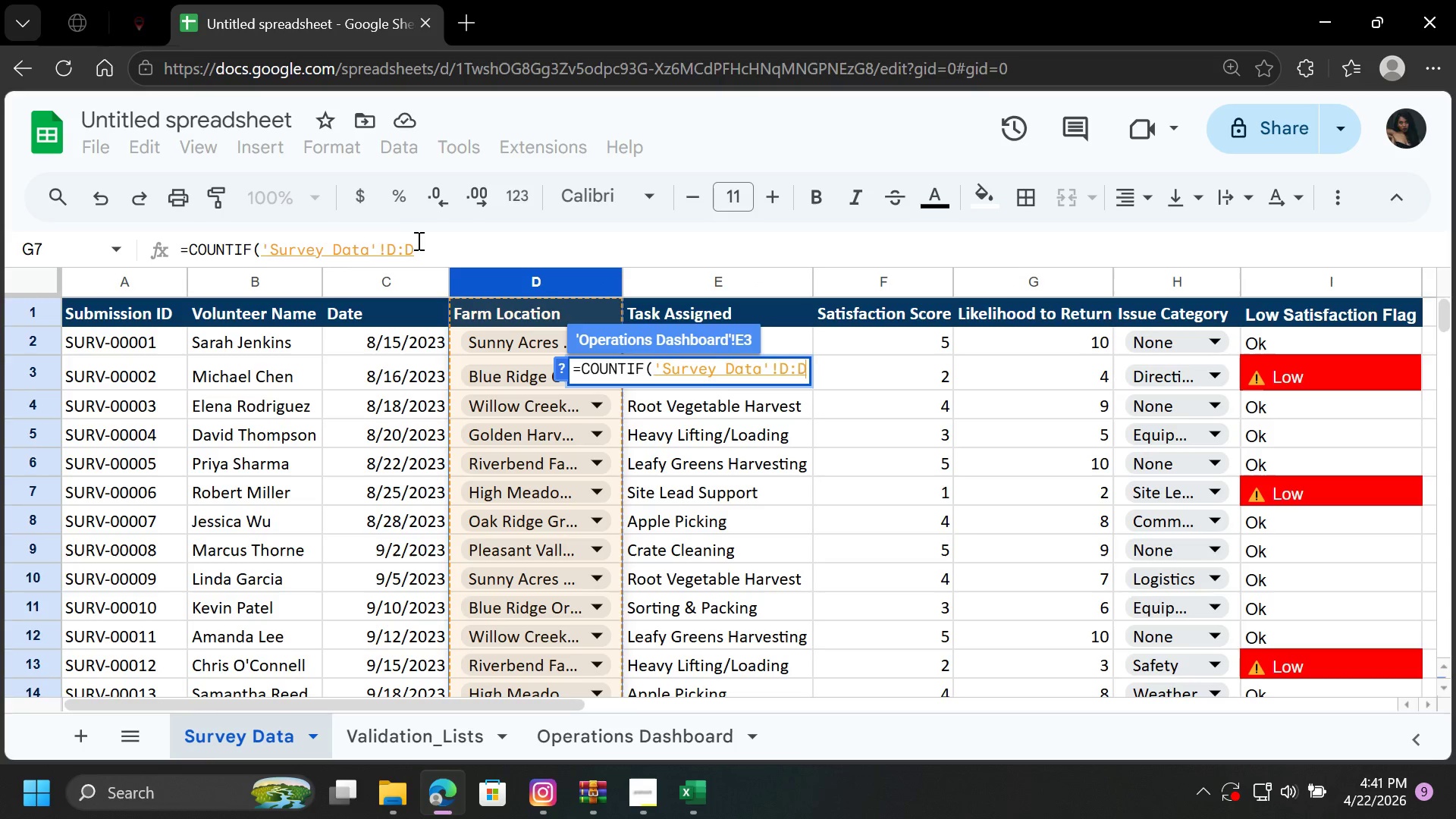 
left_click([420, 246])
 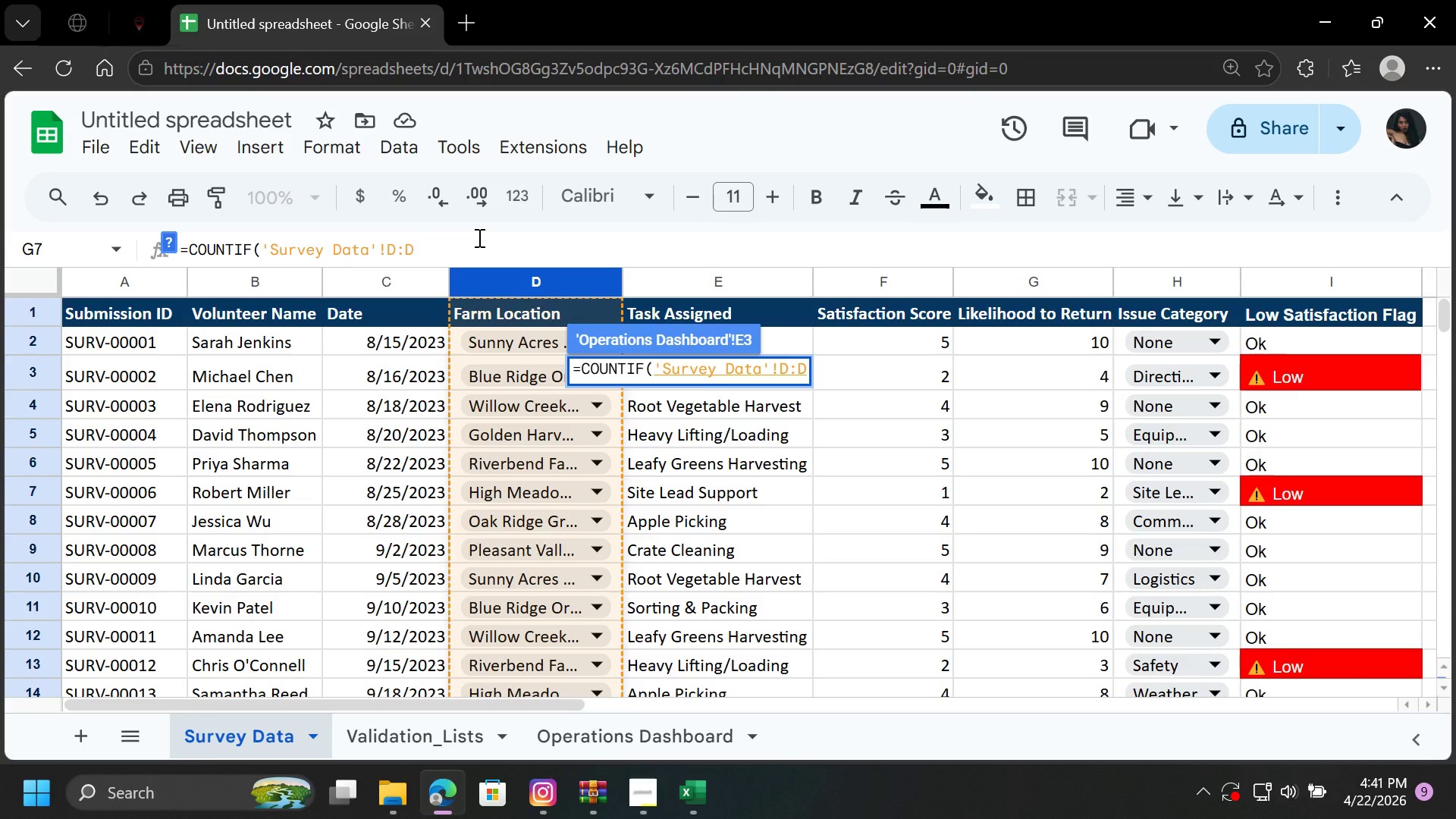 
key(Comma)
 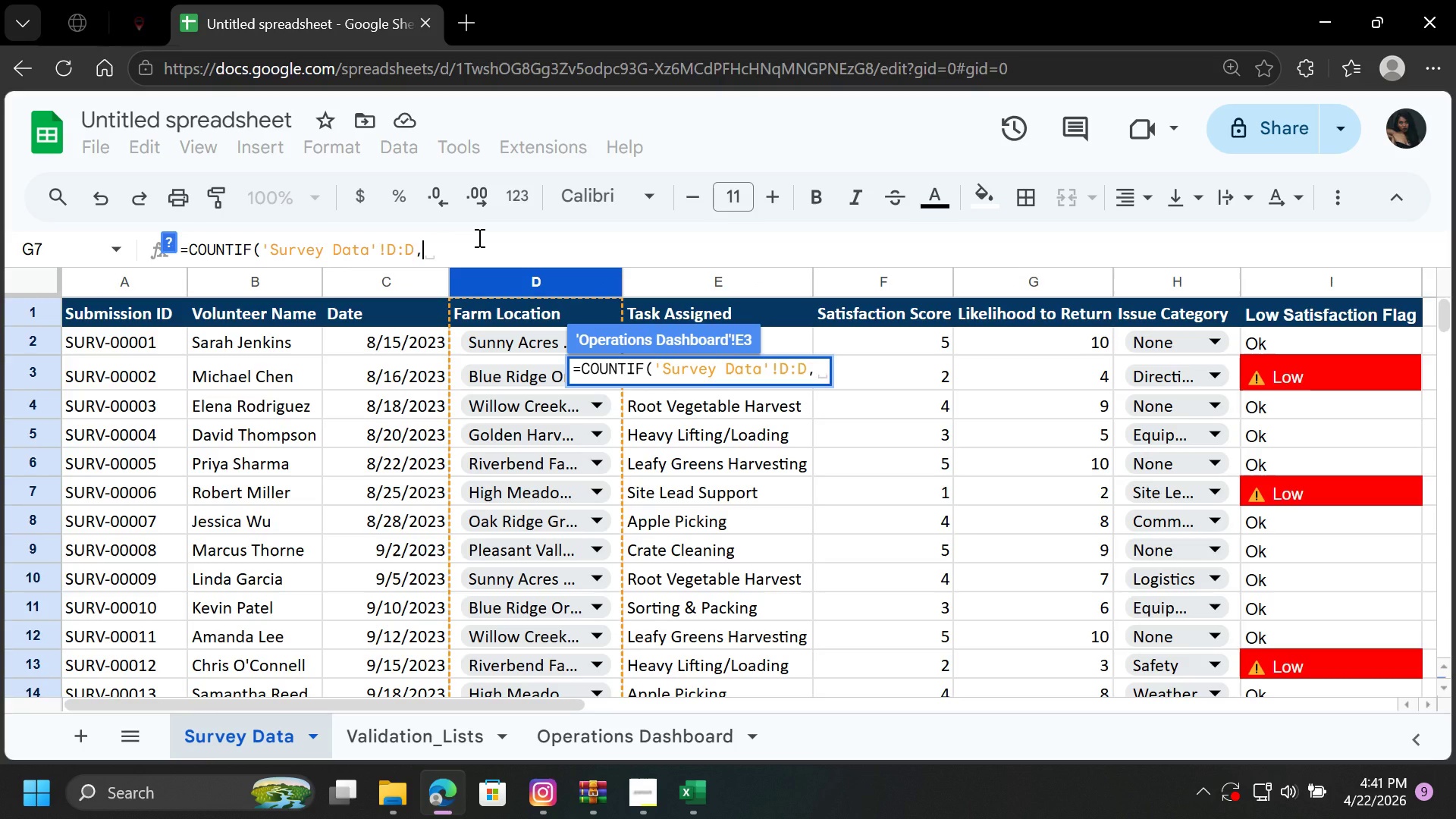 
key(Shift+Quote)
 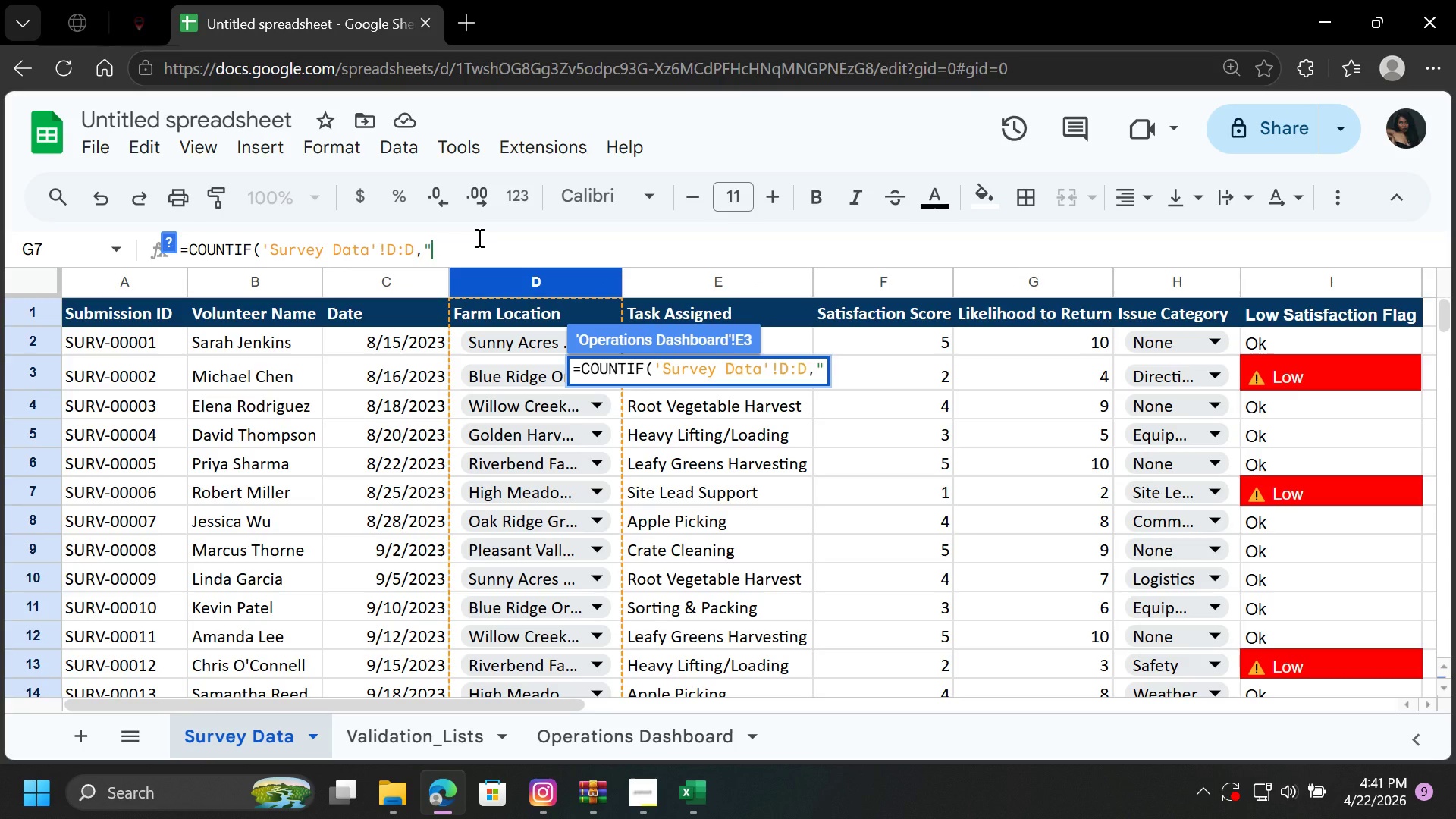 
key(Shift+Comma)
 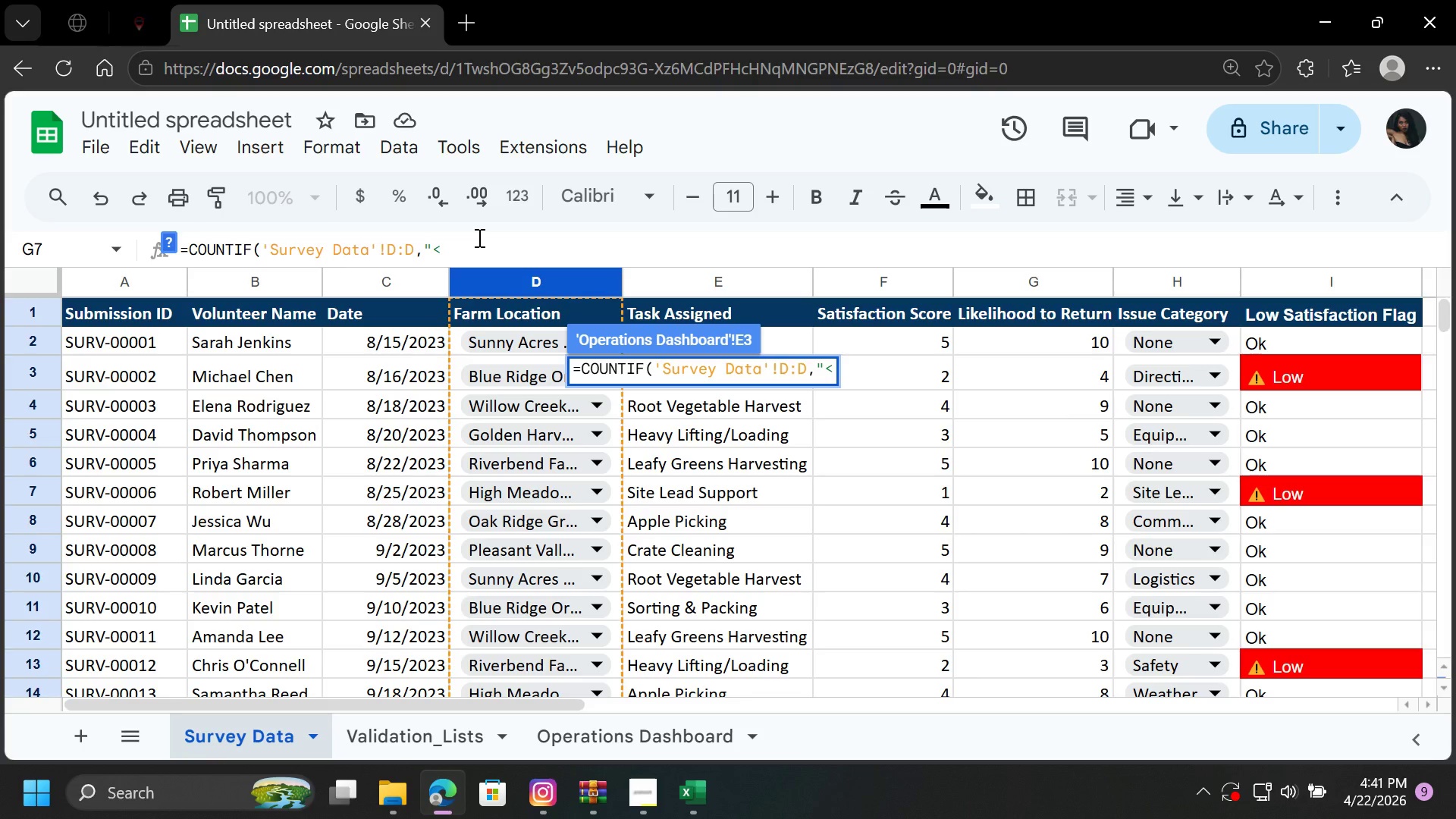 
key(Equal)
 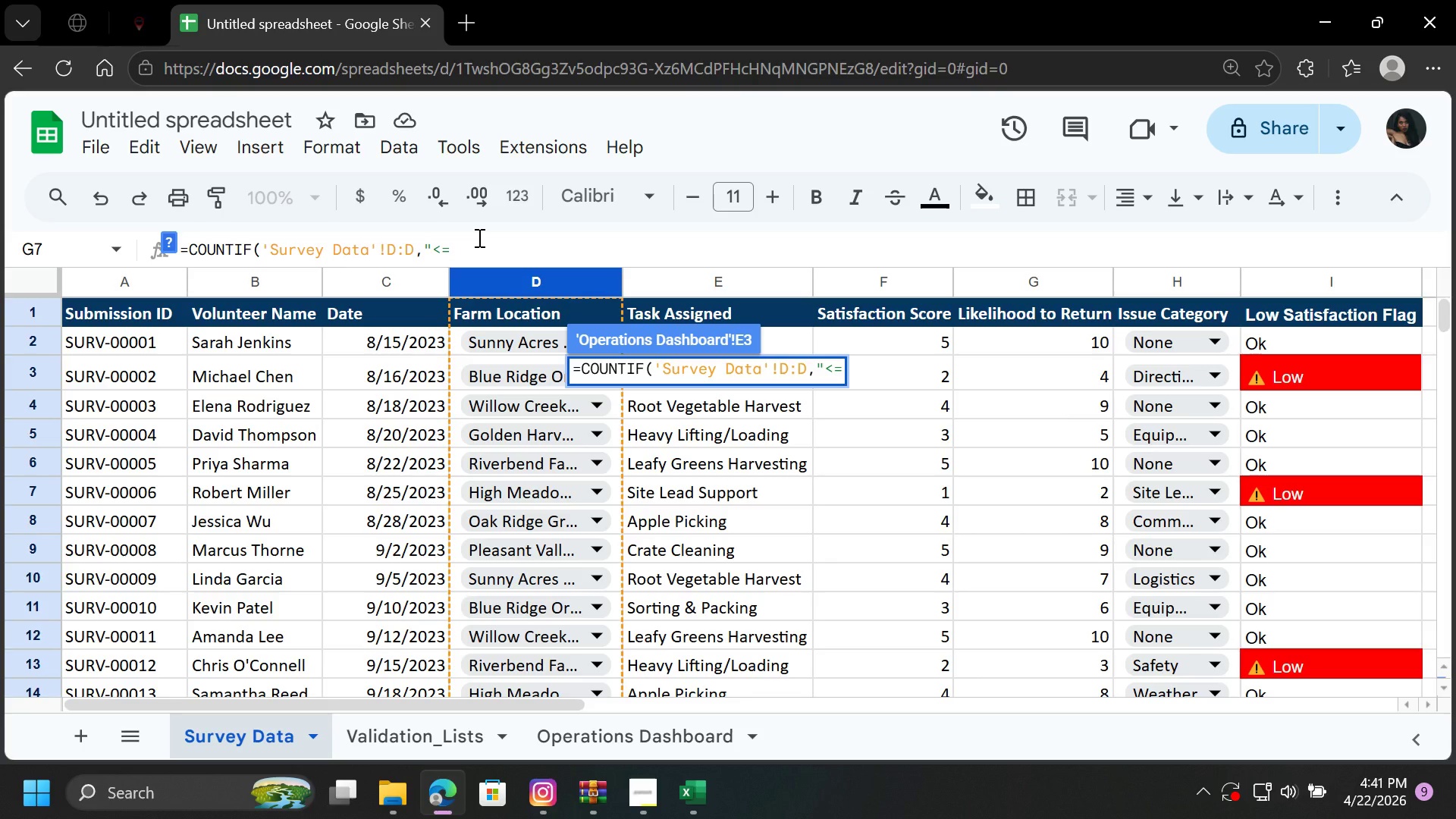 
key(2)
 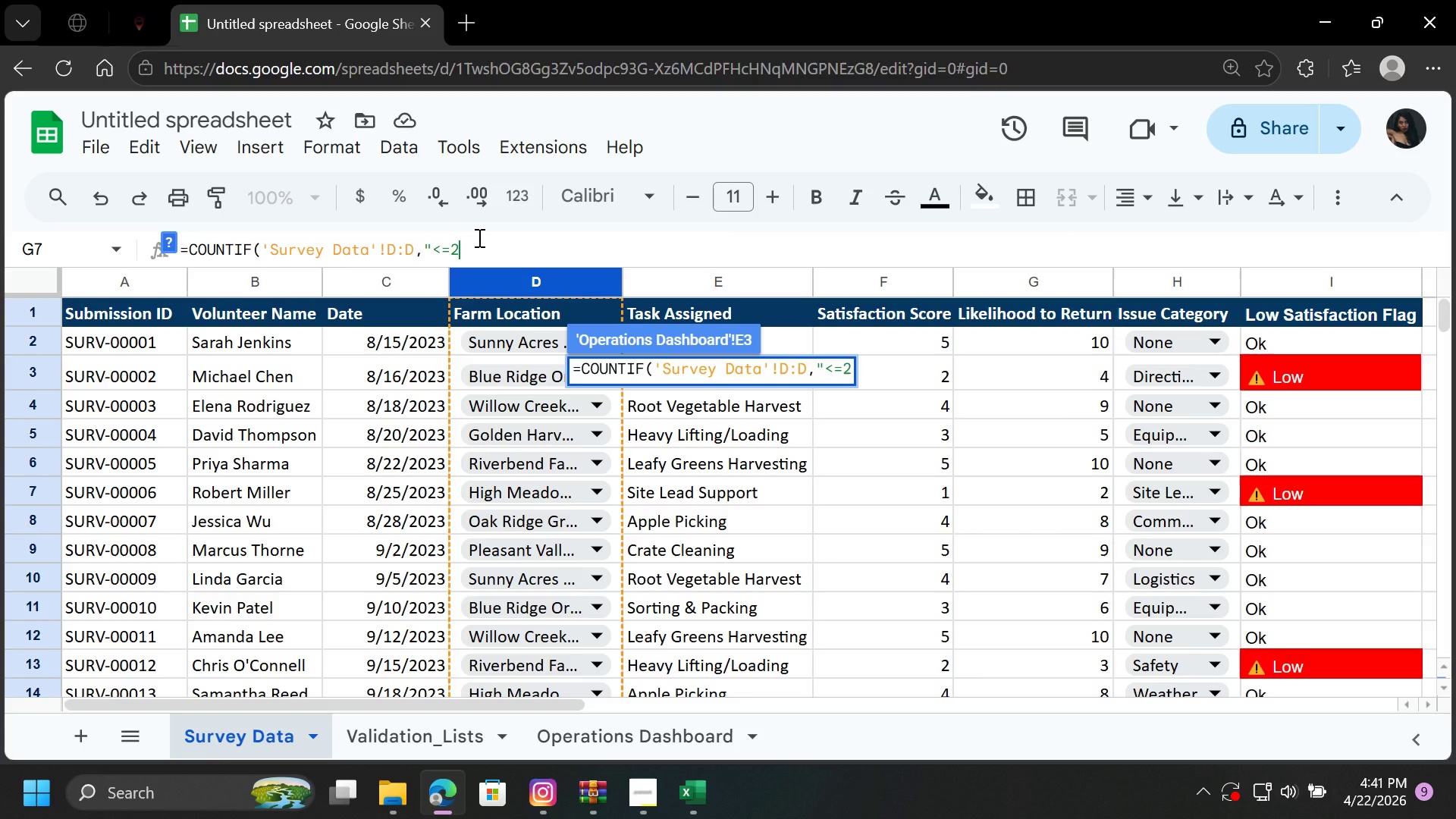 
key(Shift+Quote)
 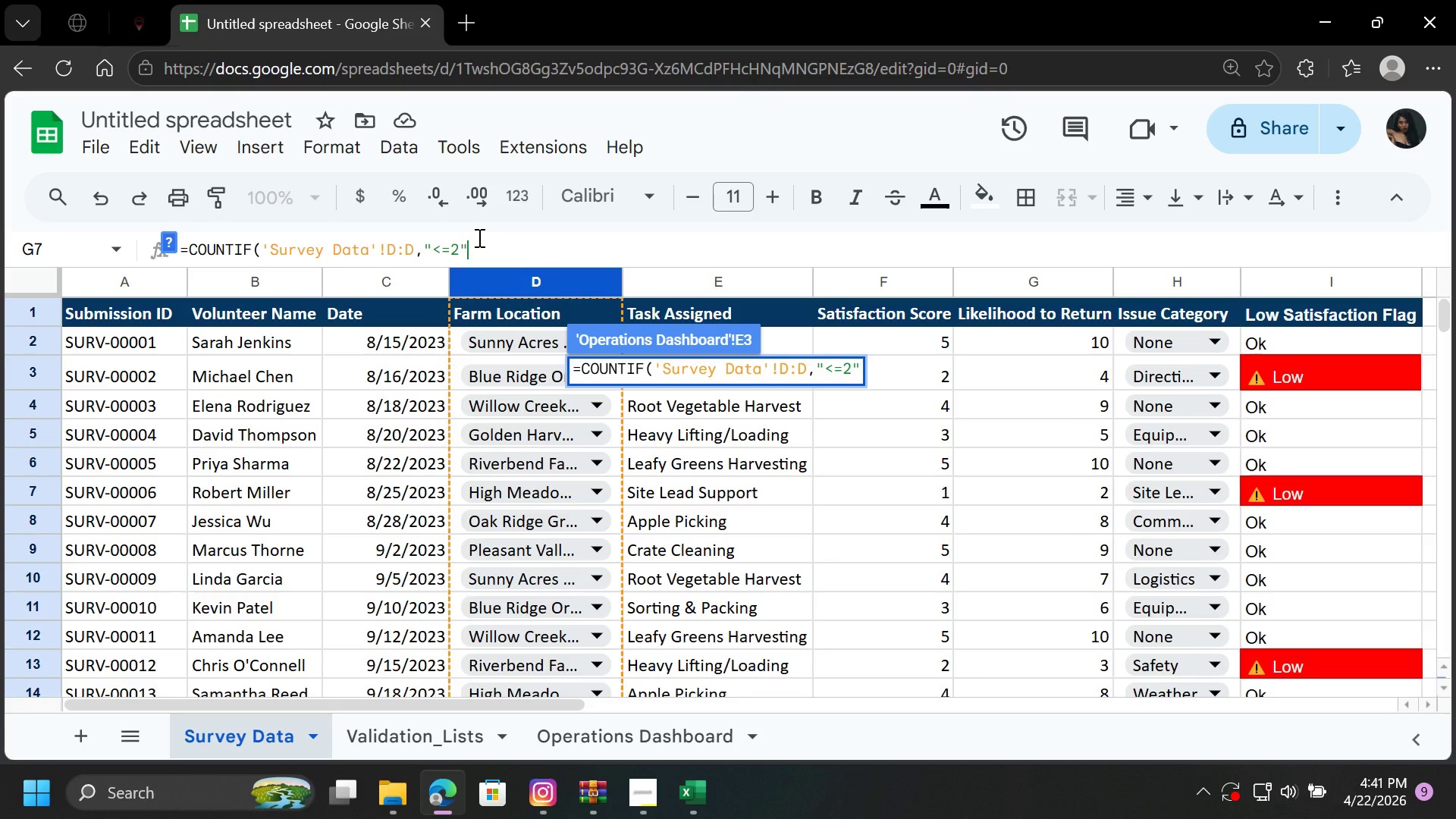 
key(Shift+0)
 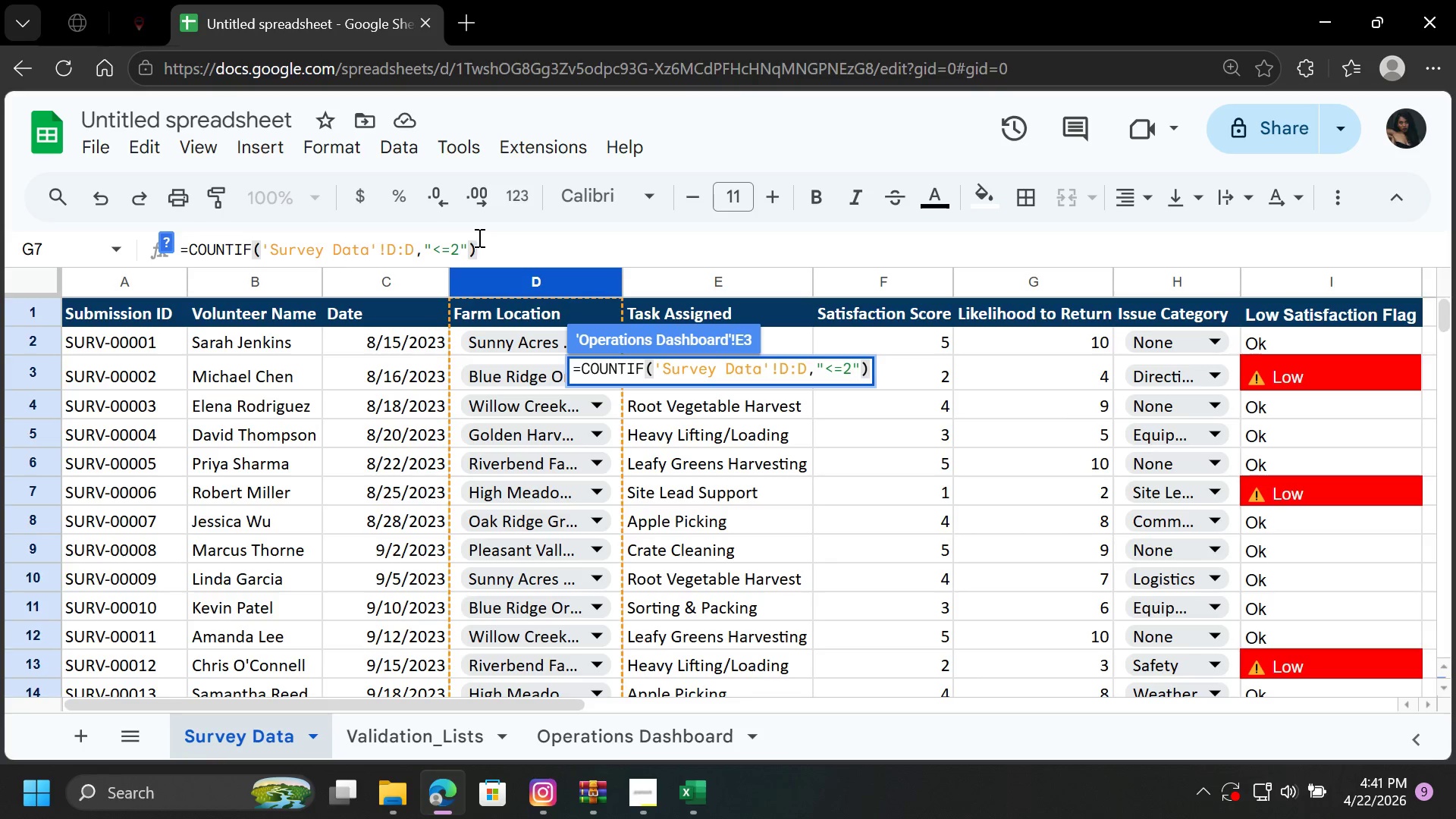 
key(Enter)
 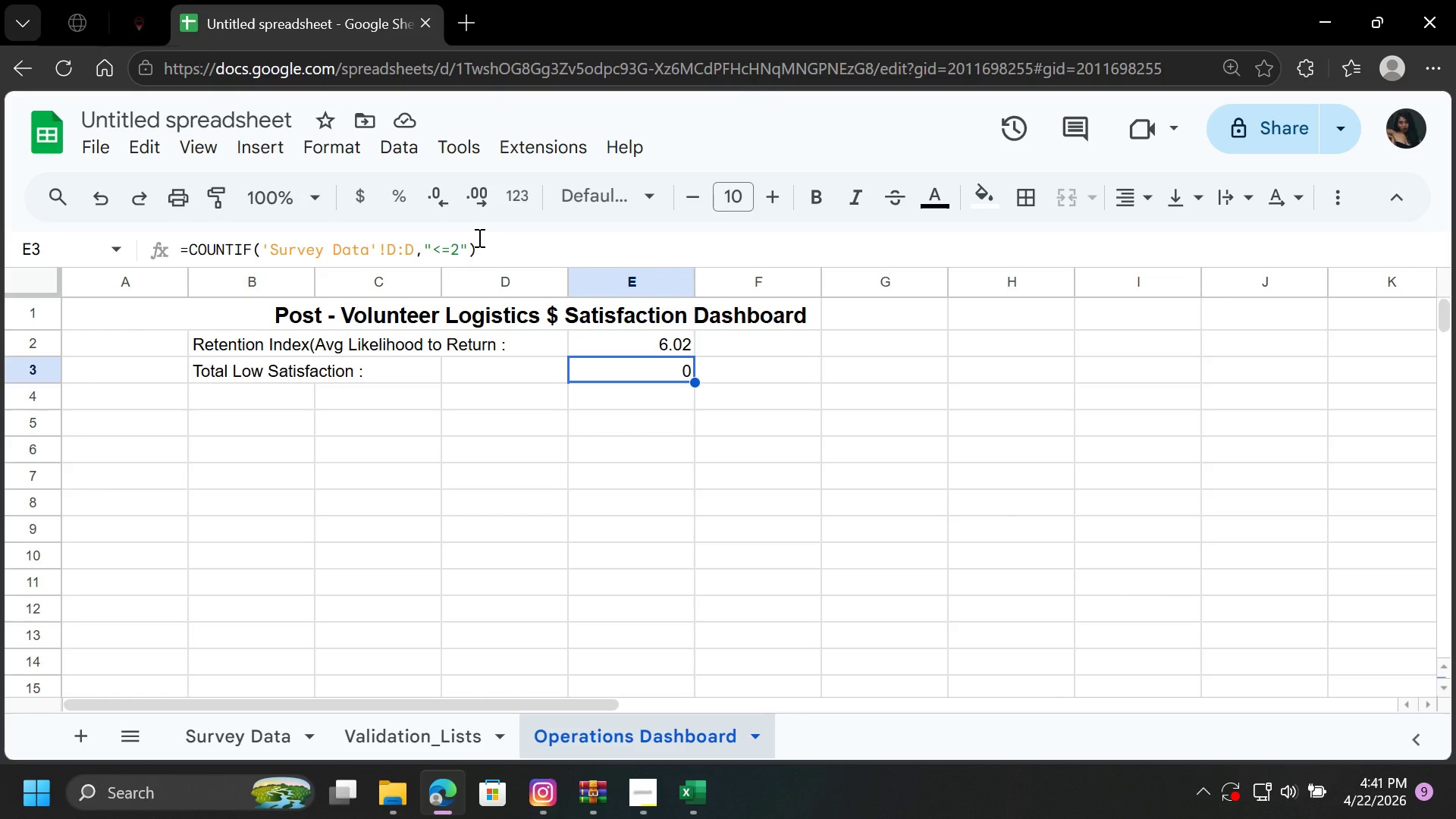 
wait(13.17)
 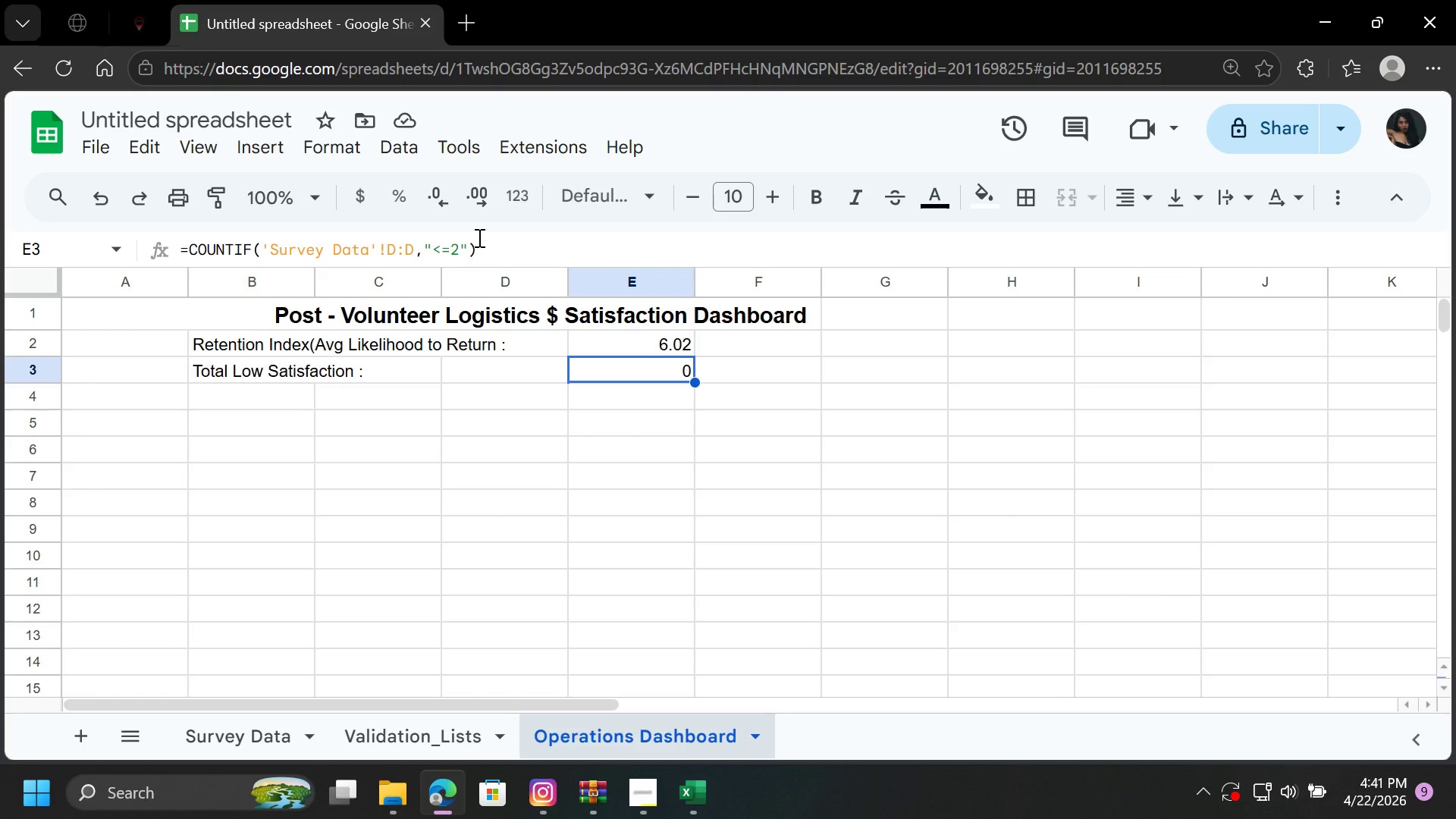 
left_click([415, 739])
 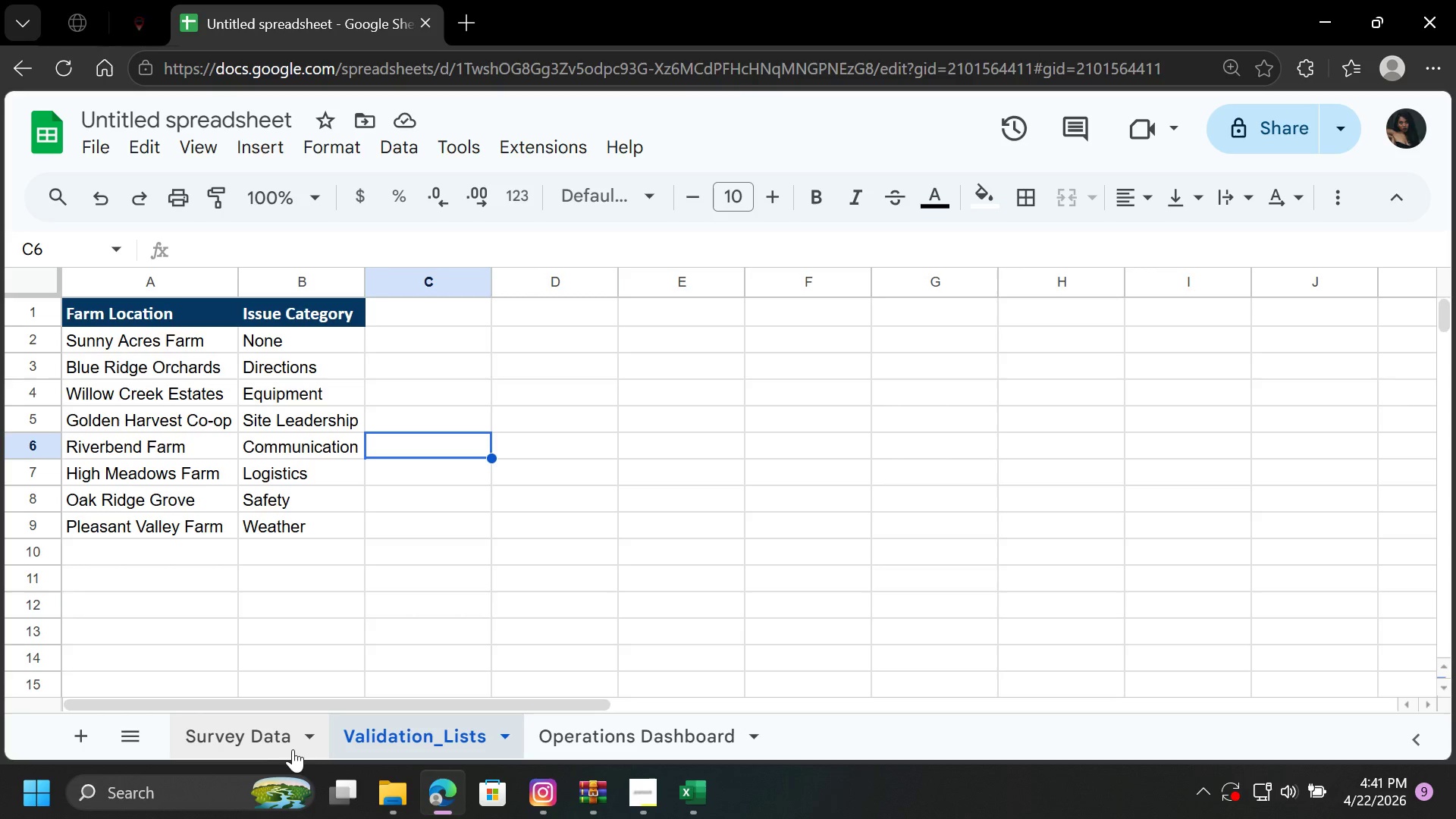 
left_click([265, 739])
 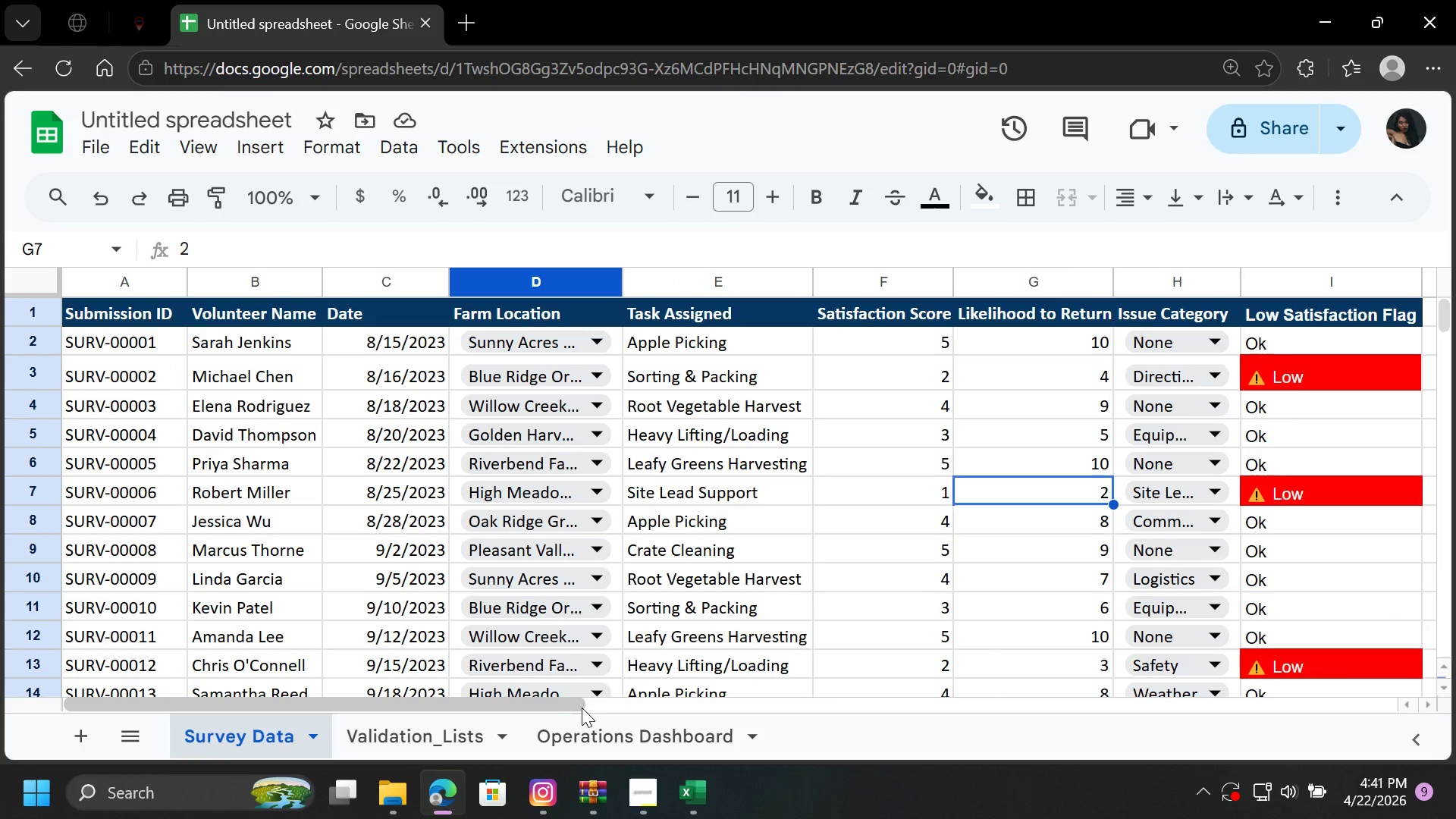 
left_click([596, 721])
 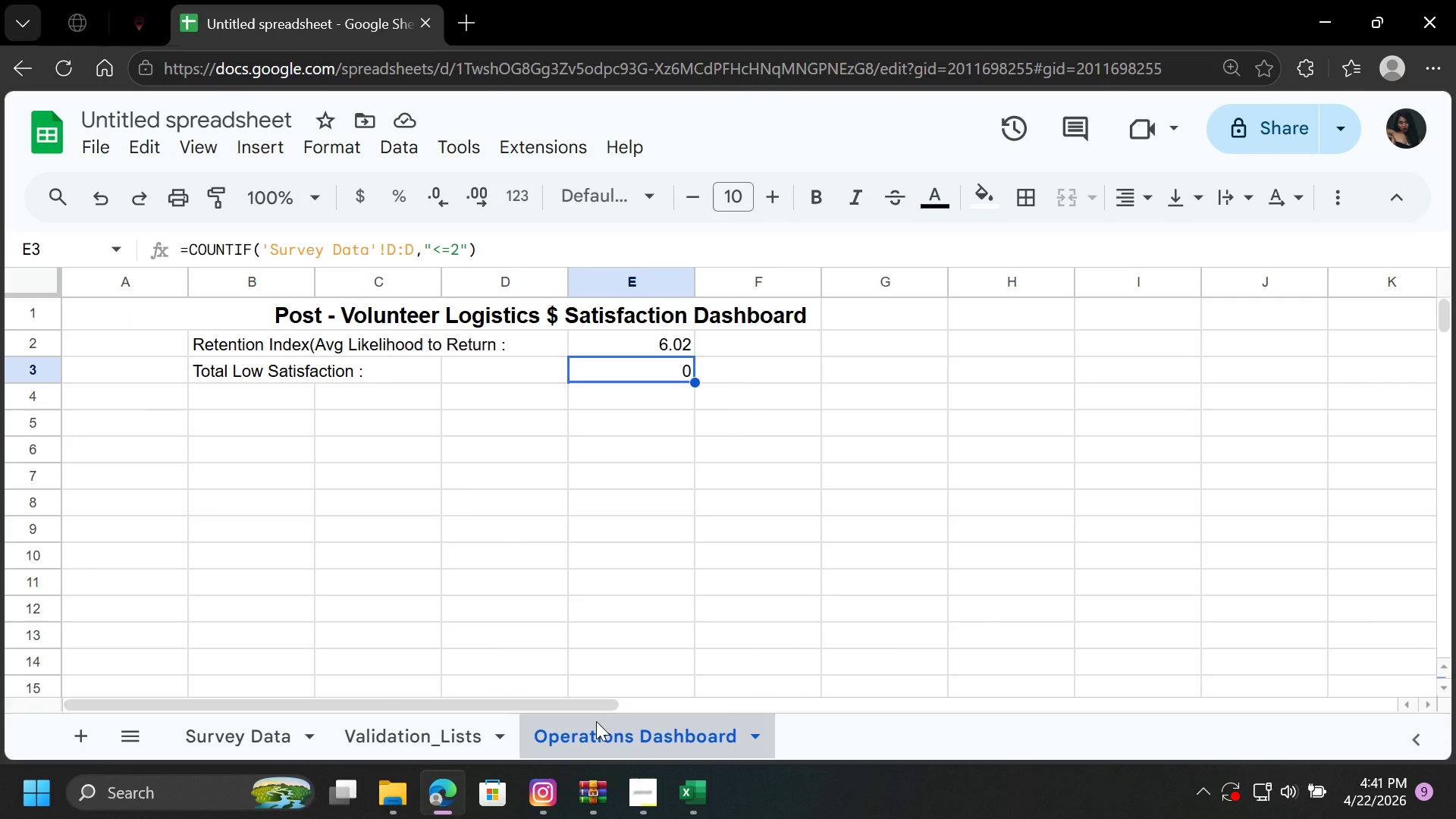 
wait(19.64)
 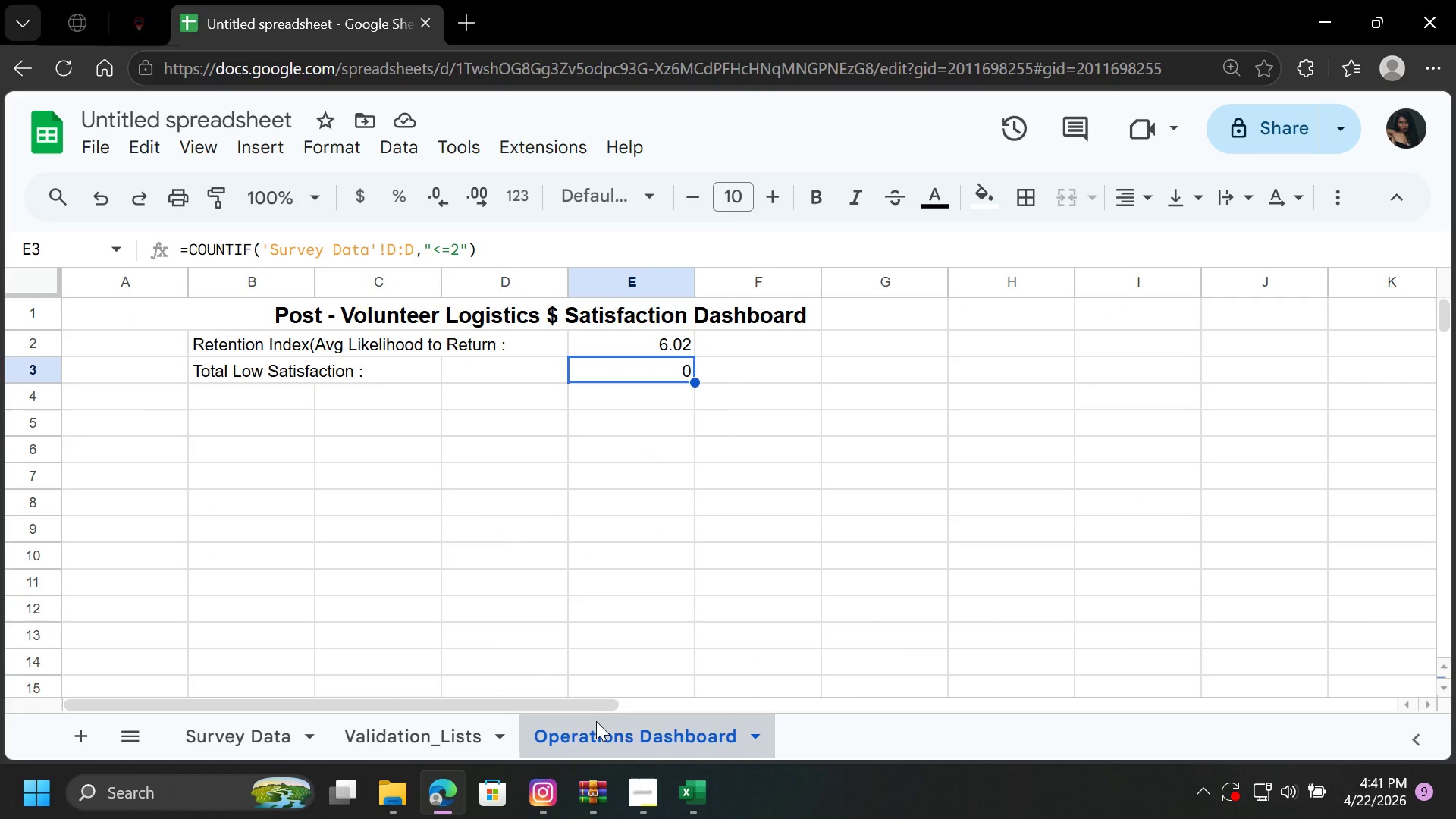 
left_click([639, 370])
 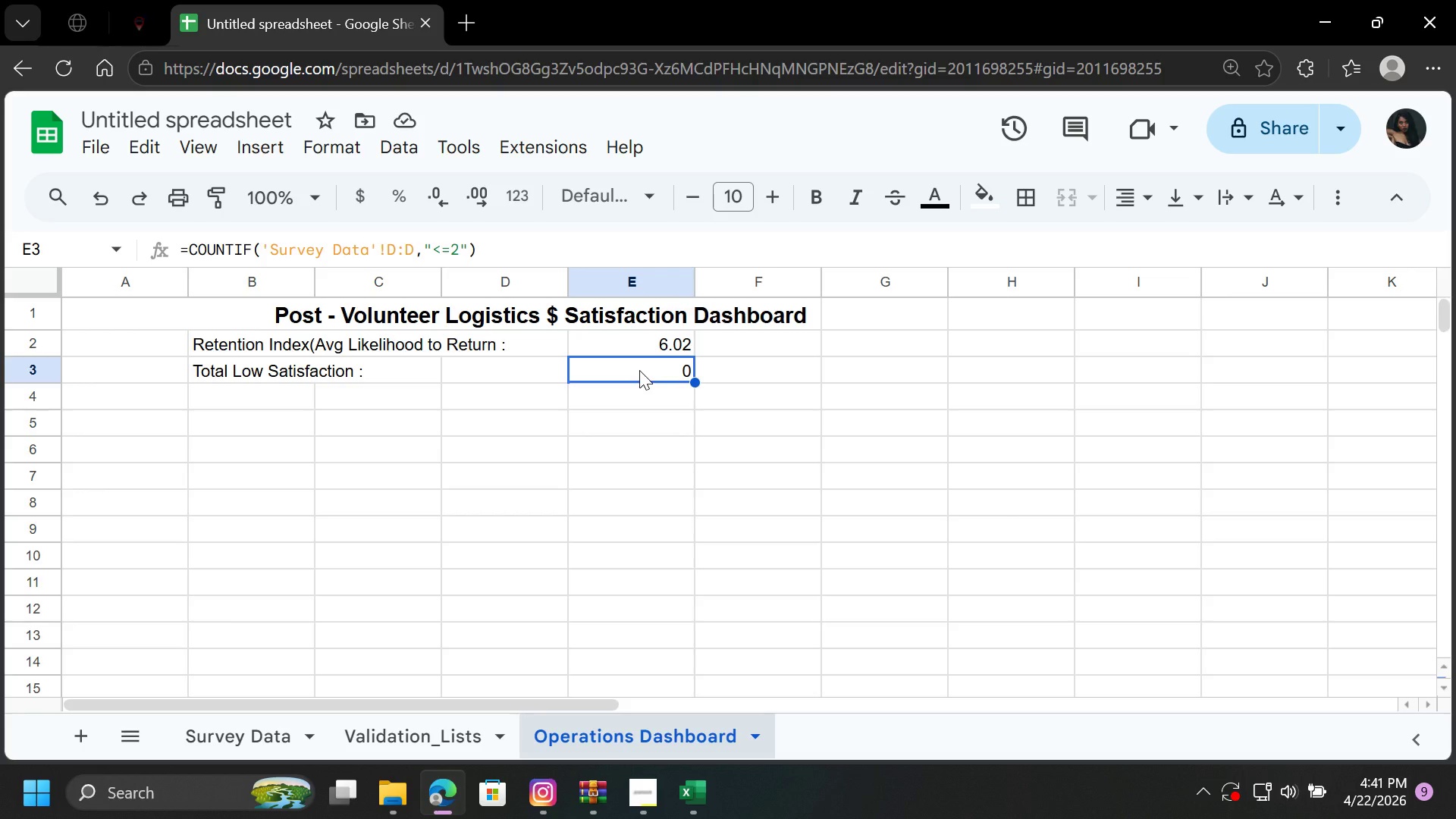 
key(Backspace)
 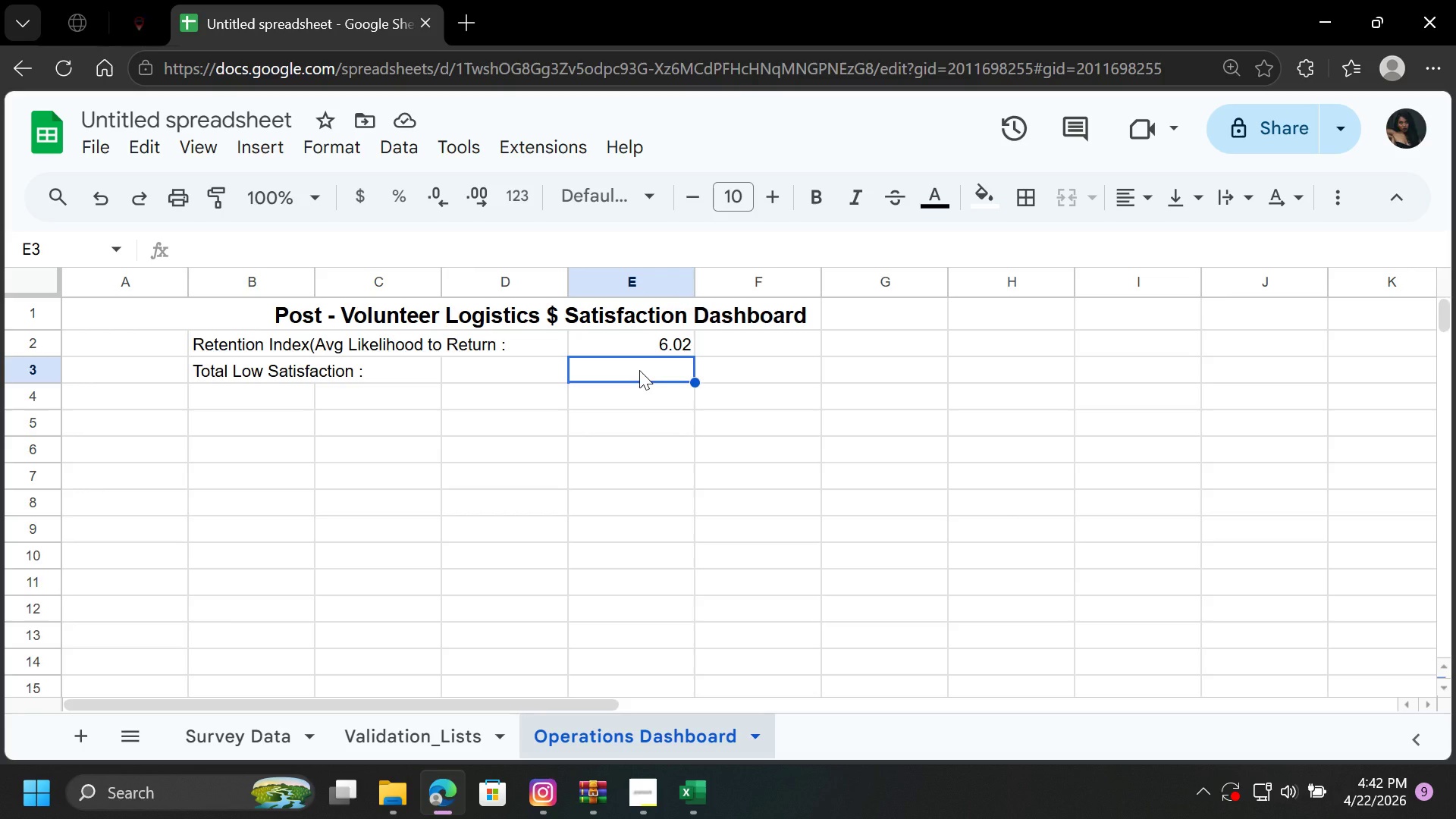 
wait(12.75)
 